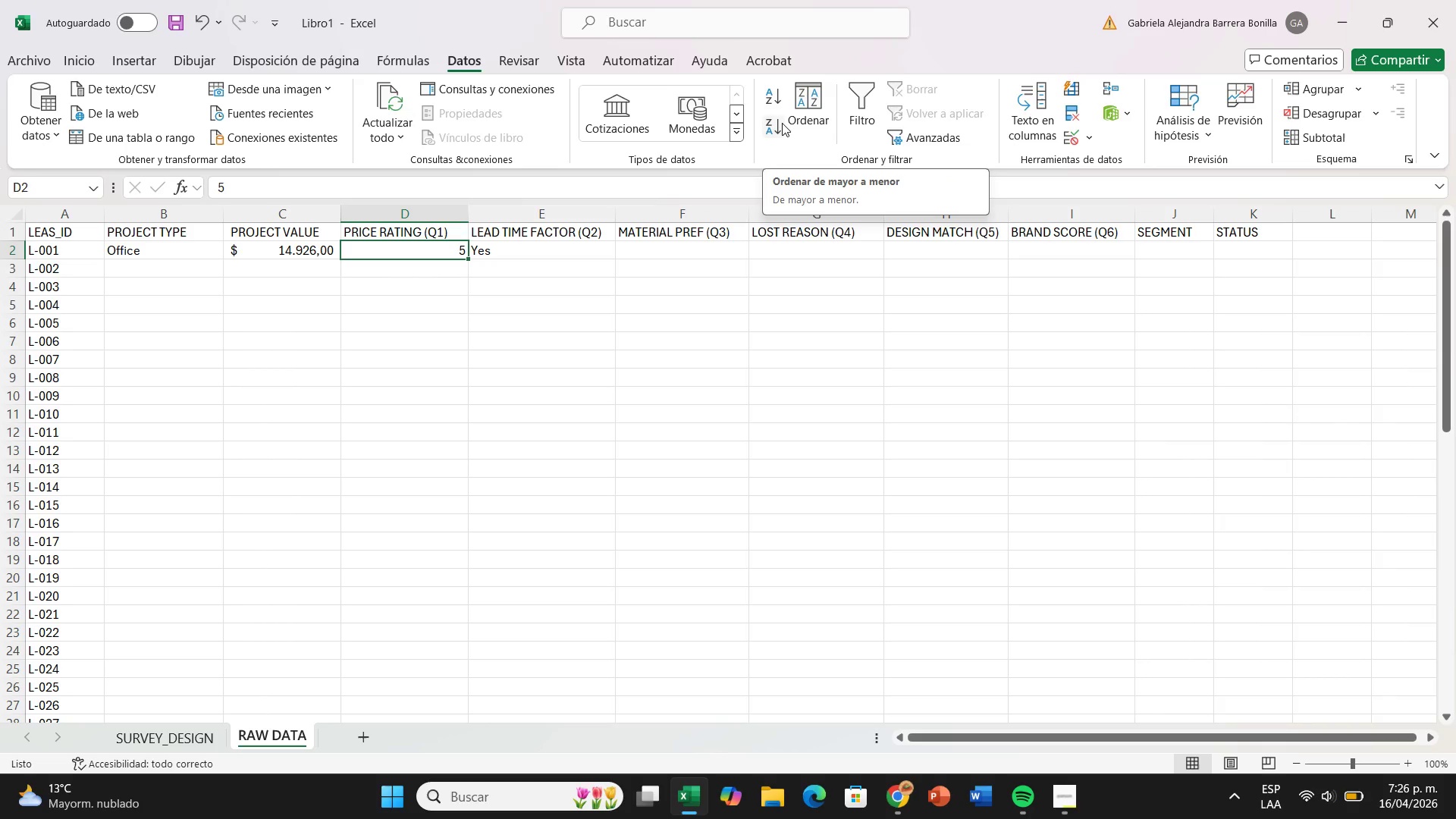 
wait(6.19)
 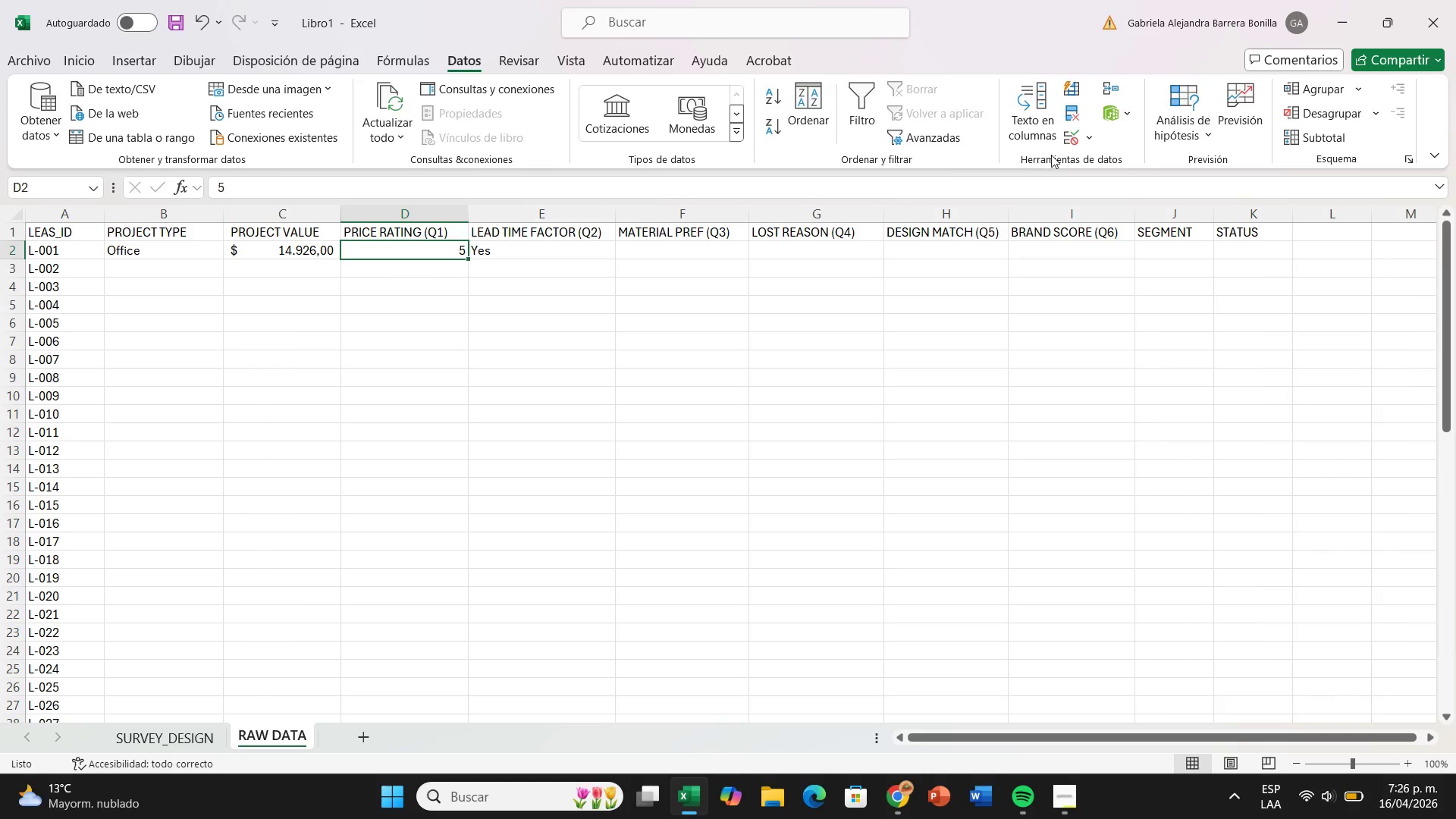 
left_click([1085, 142])
 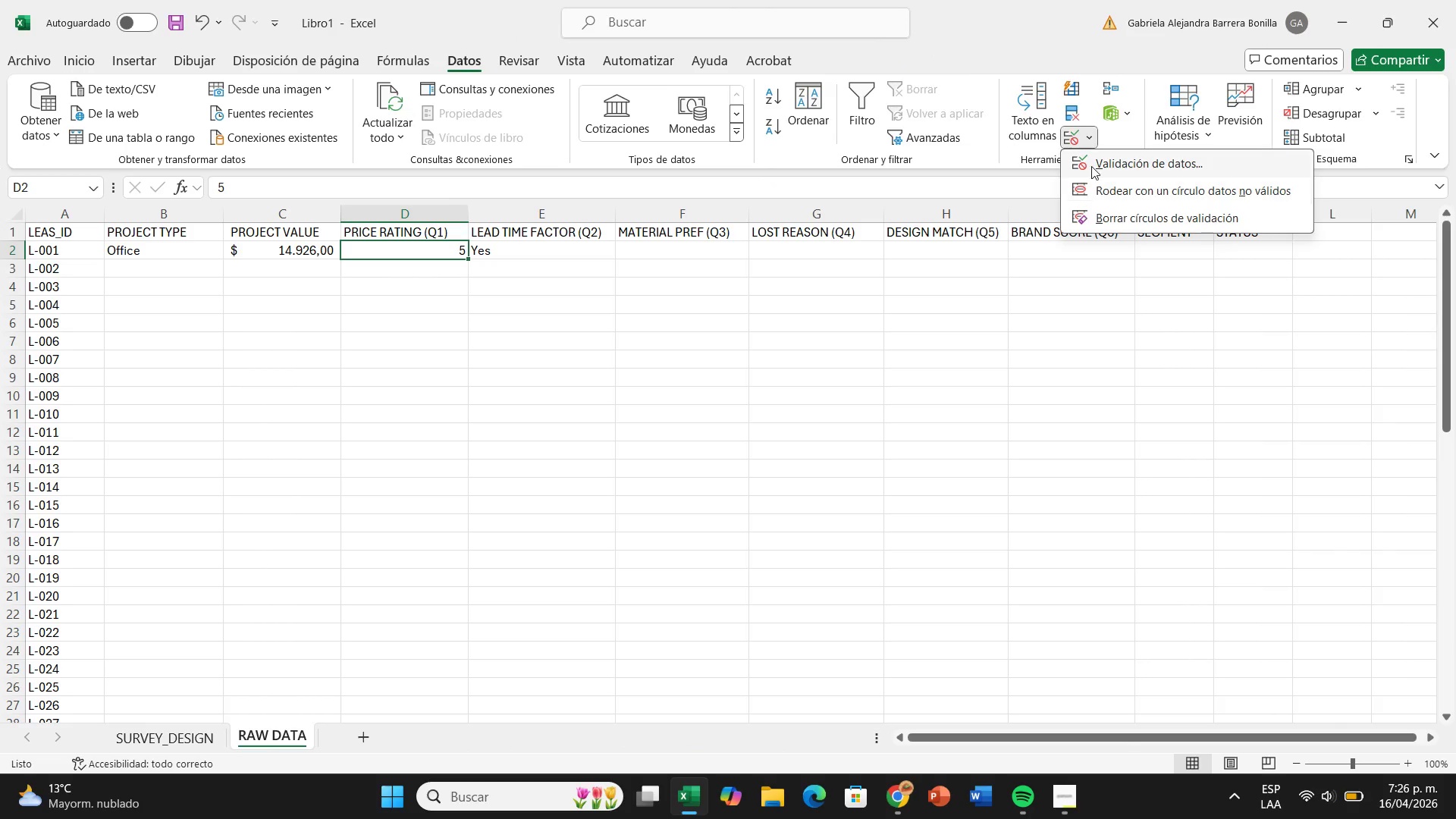 
left_click([1091, 166])
 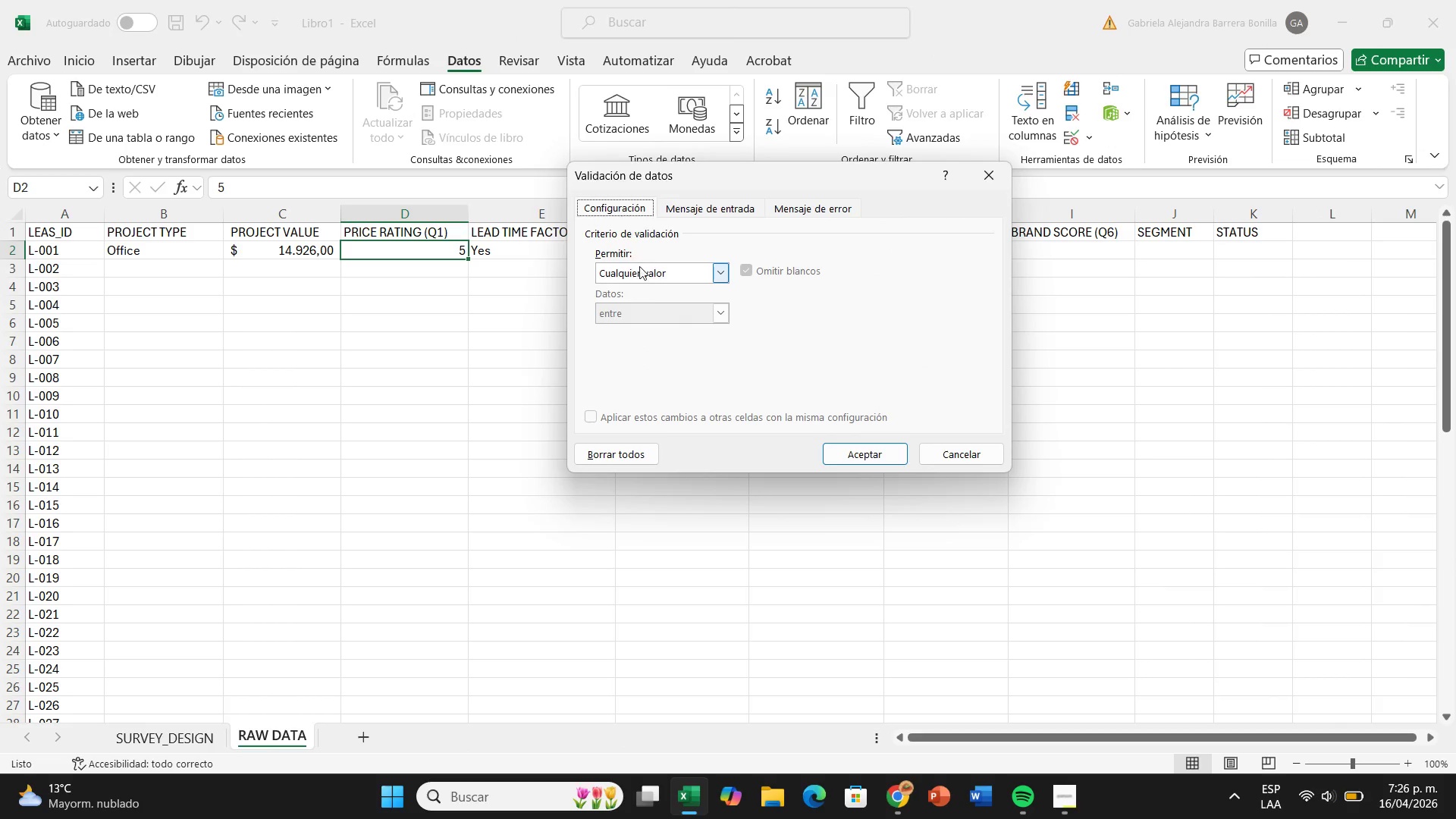 
left_click([660, 268])
 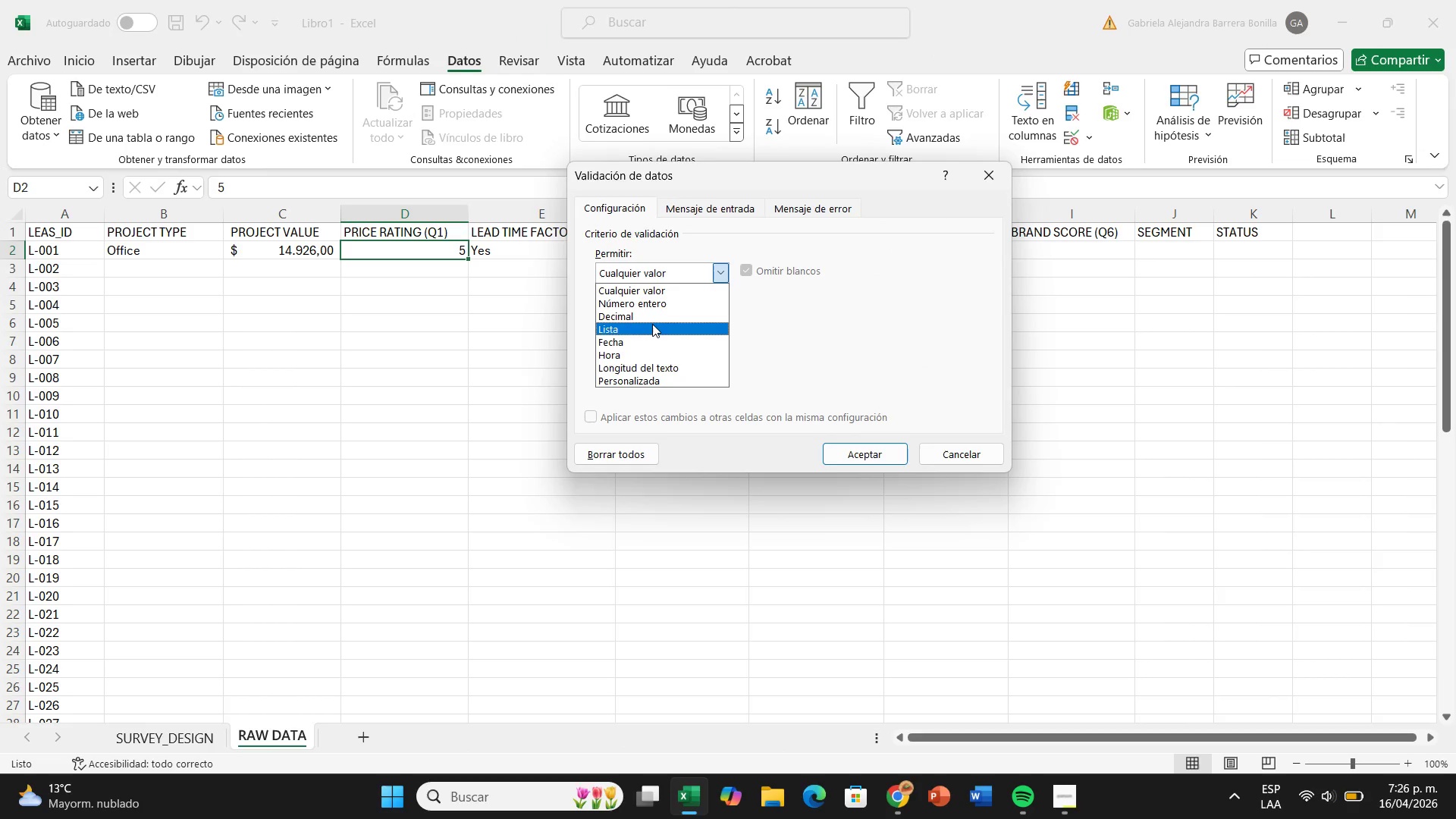 
left_click([652, 324])
 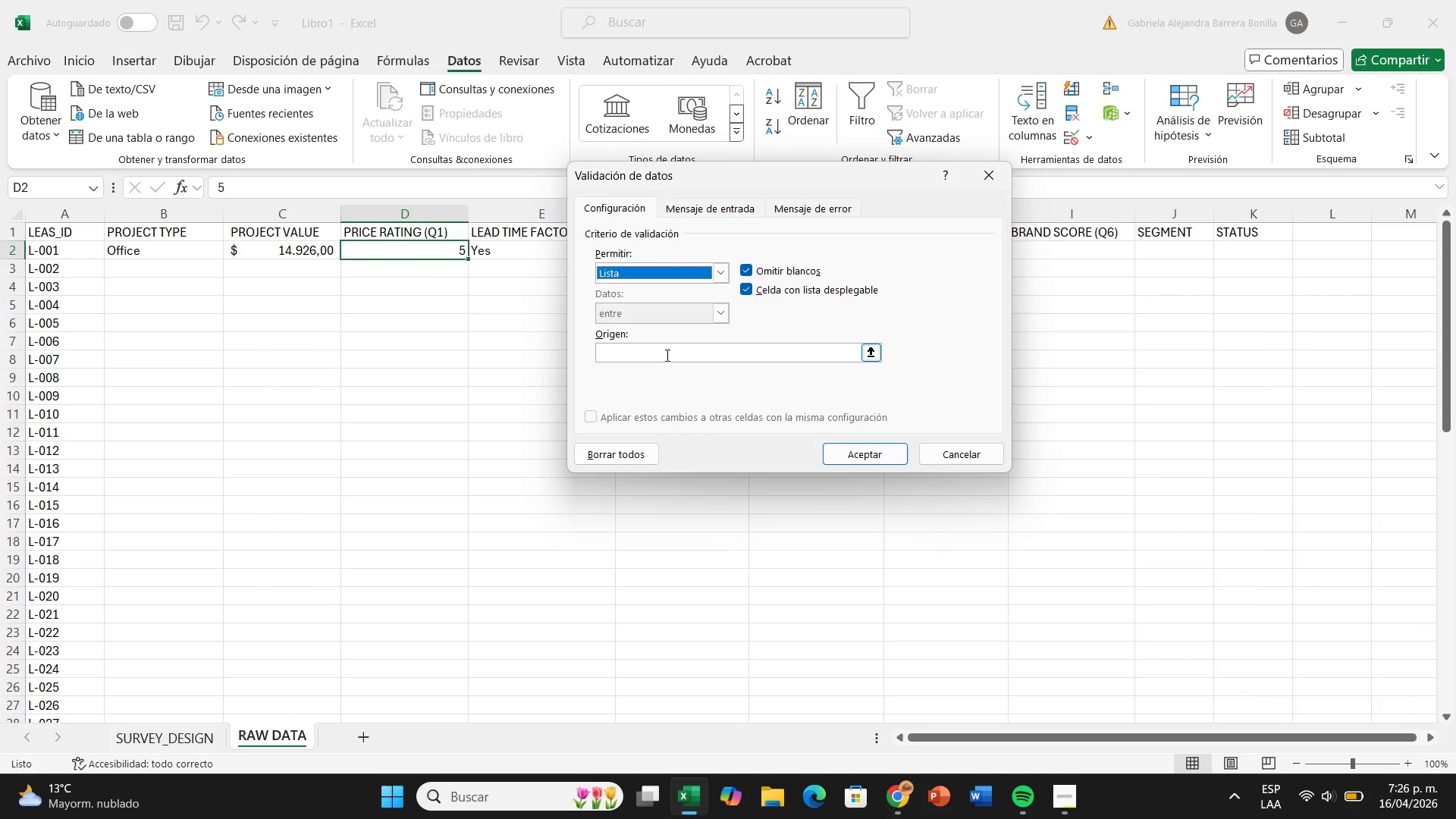 
left_click([666, 355])
 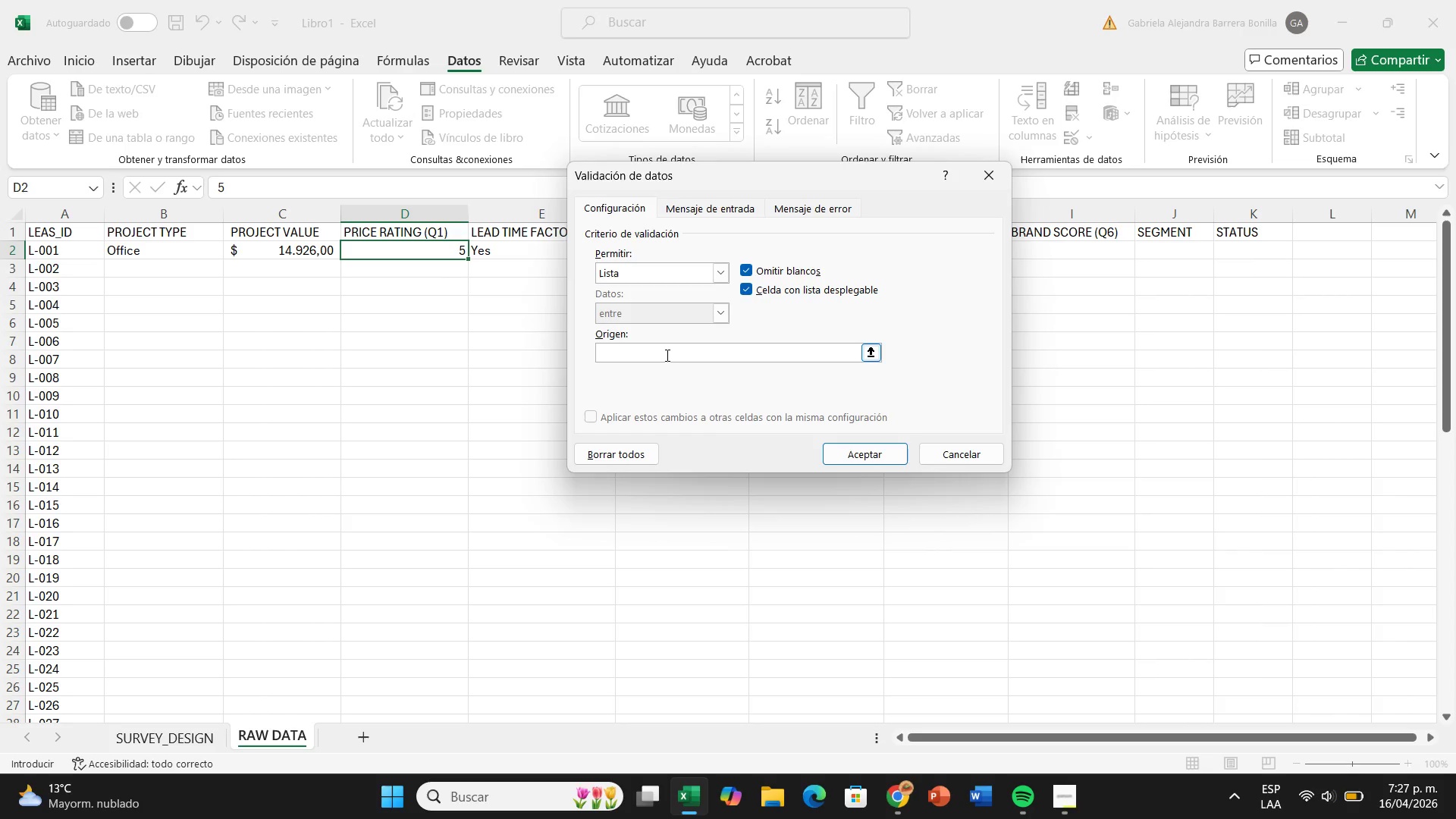 
key(5)
 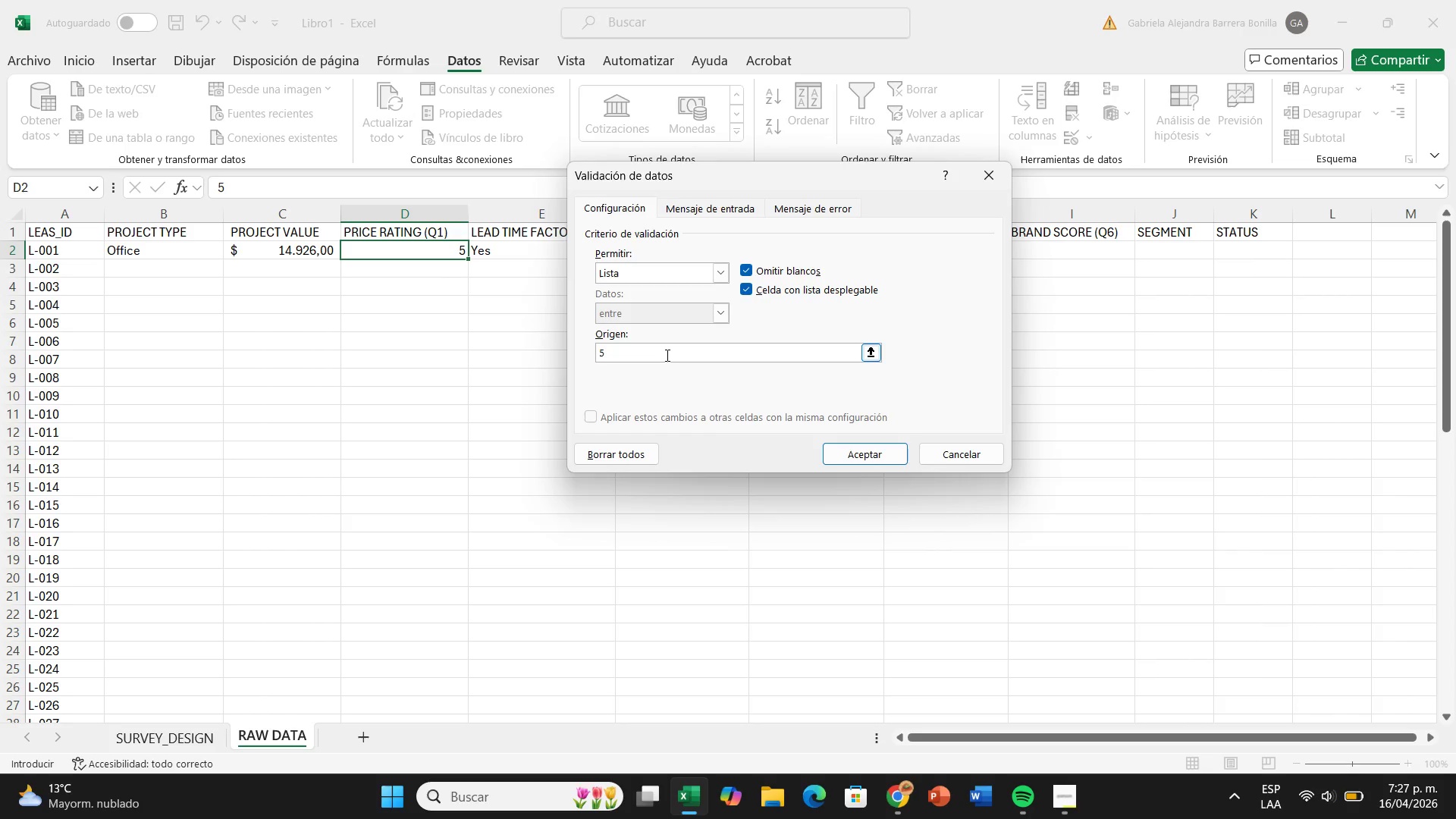 
hold_key(key=ShiftRight, duration=0.44)
 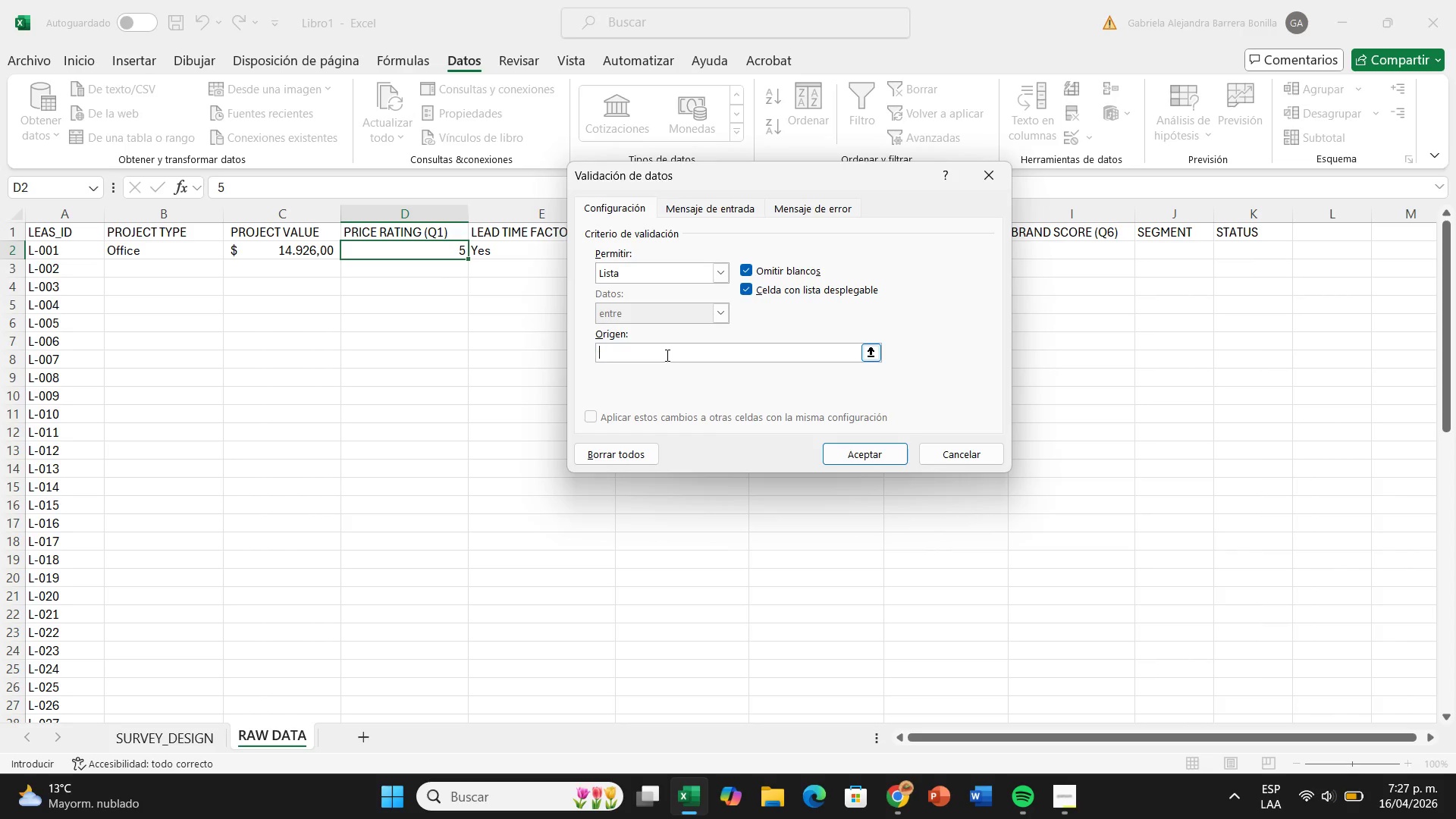 
key(Backspace)
 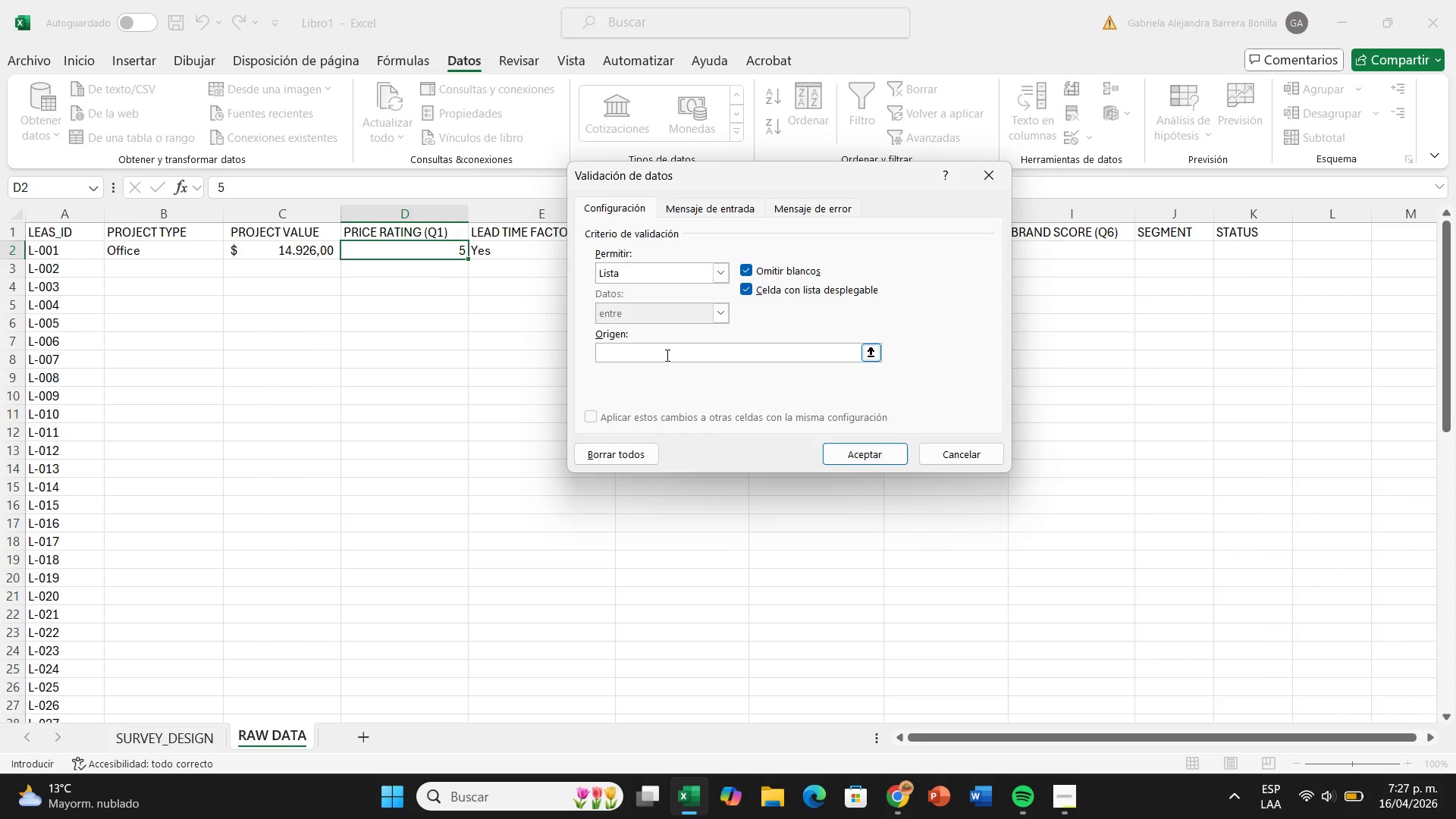 
key(1)
 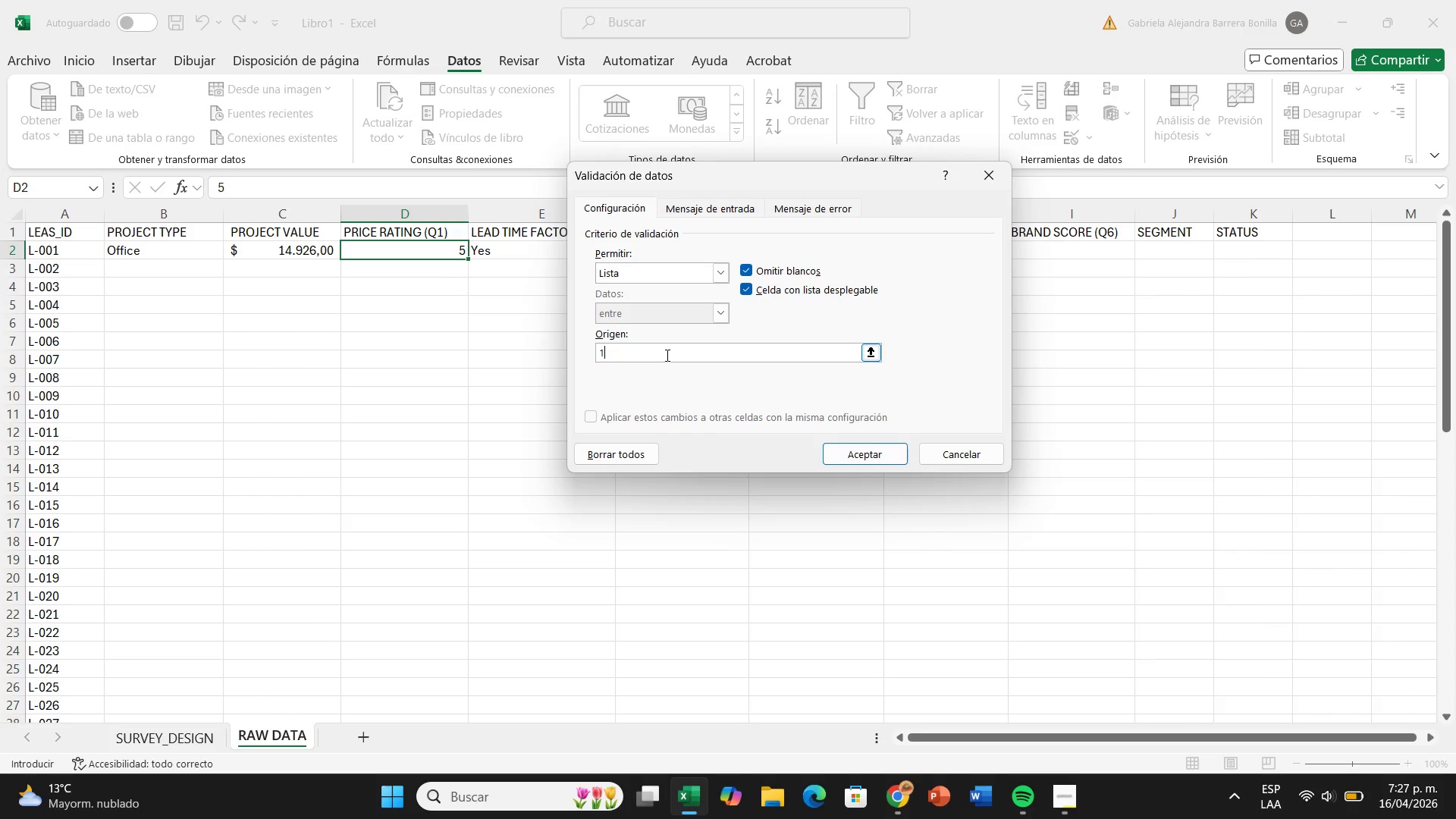 
key(Shift+Comma)
 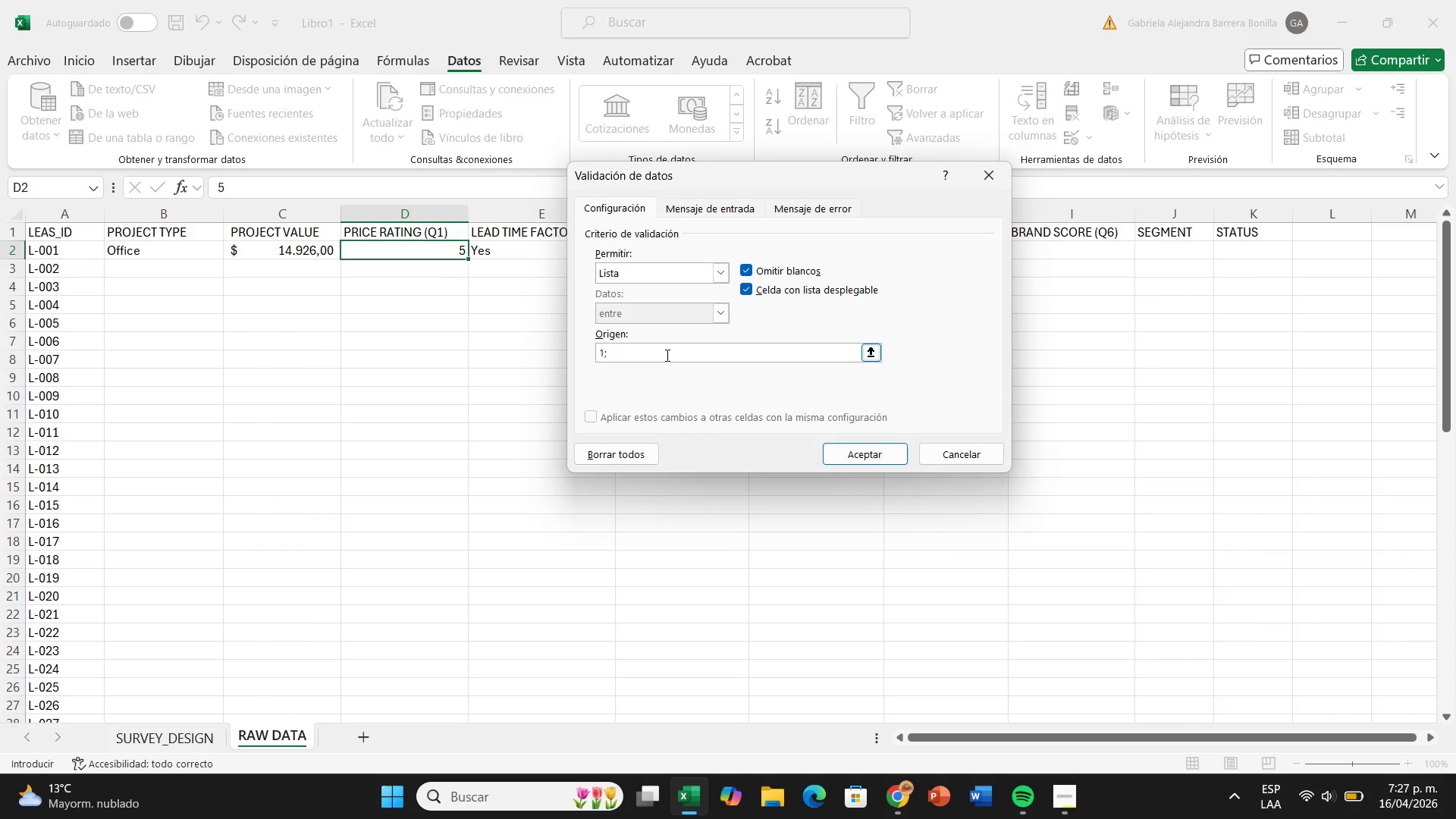 
key(2)
 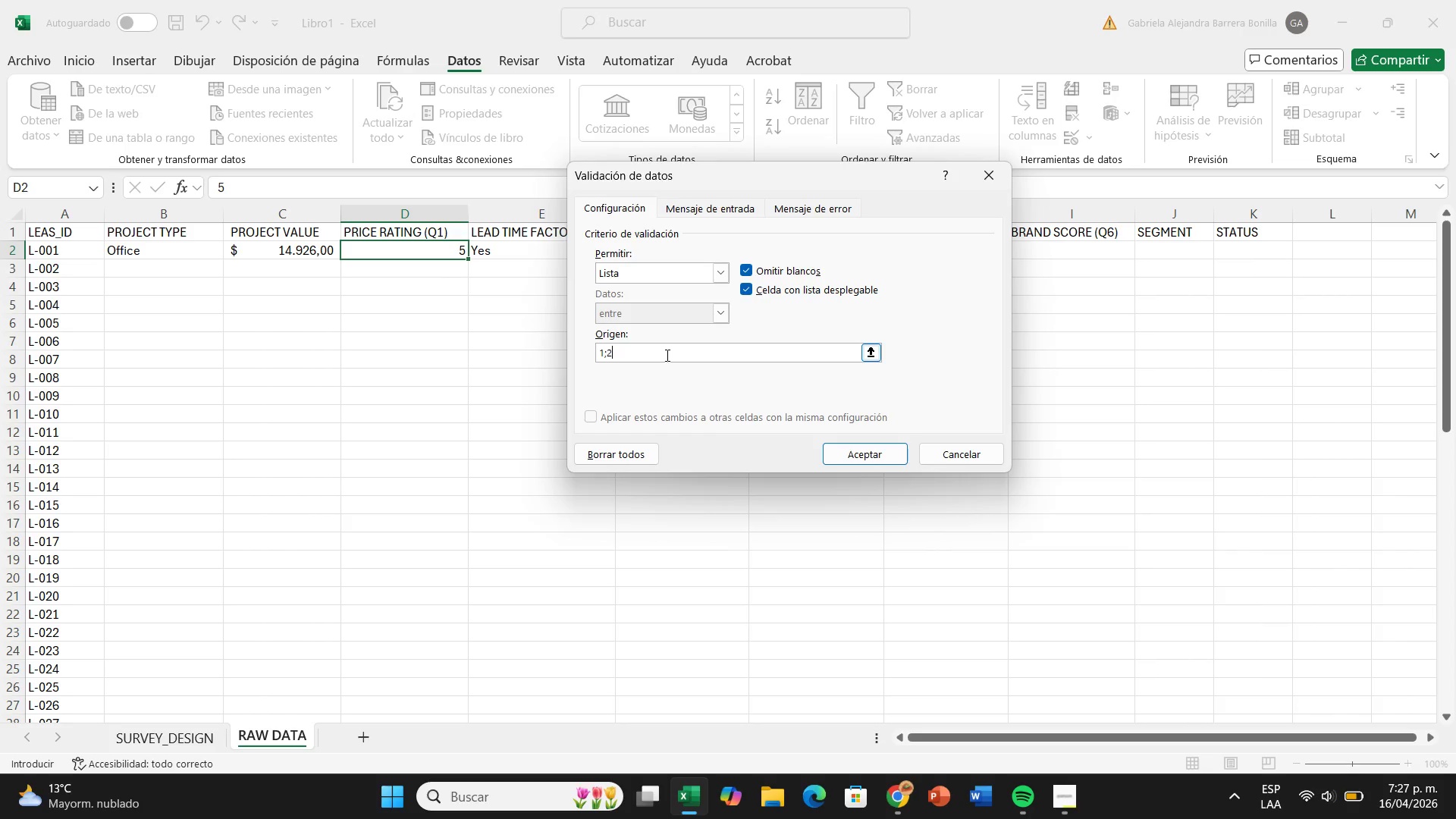 
key(Shift+Comma)
 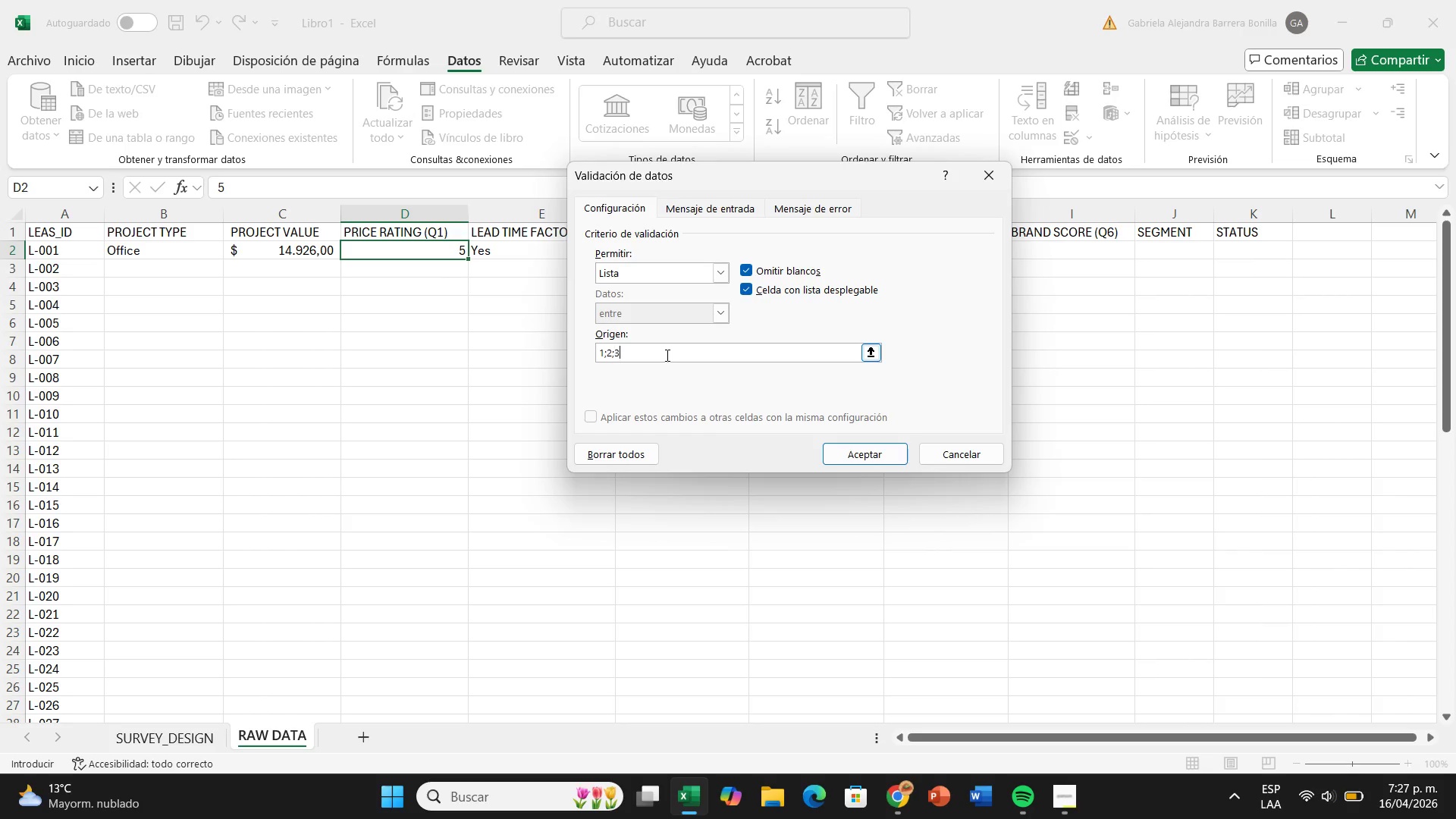 
key(3)
 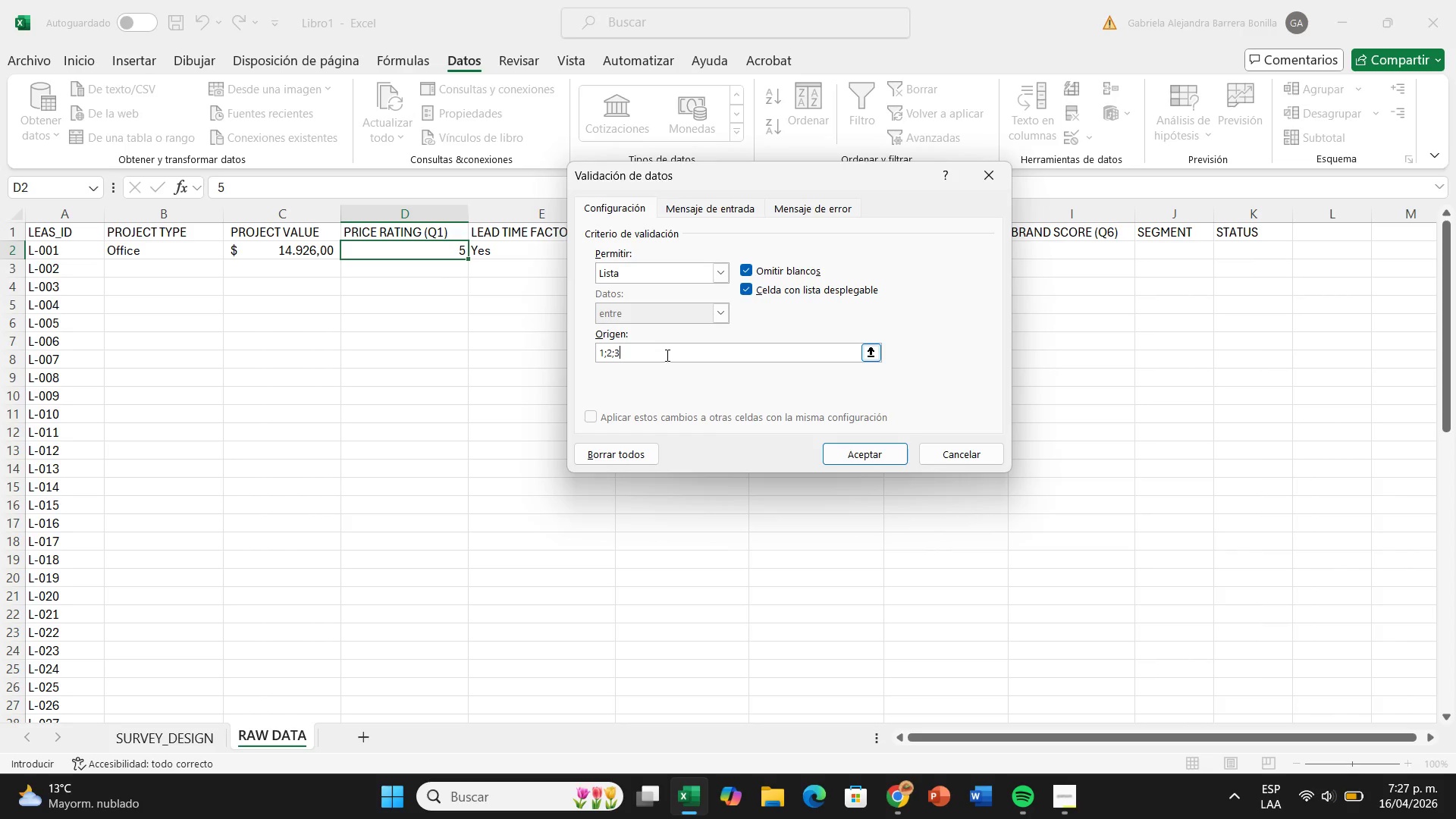 
key(Shift+Comma)
 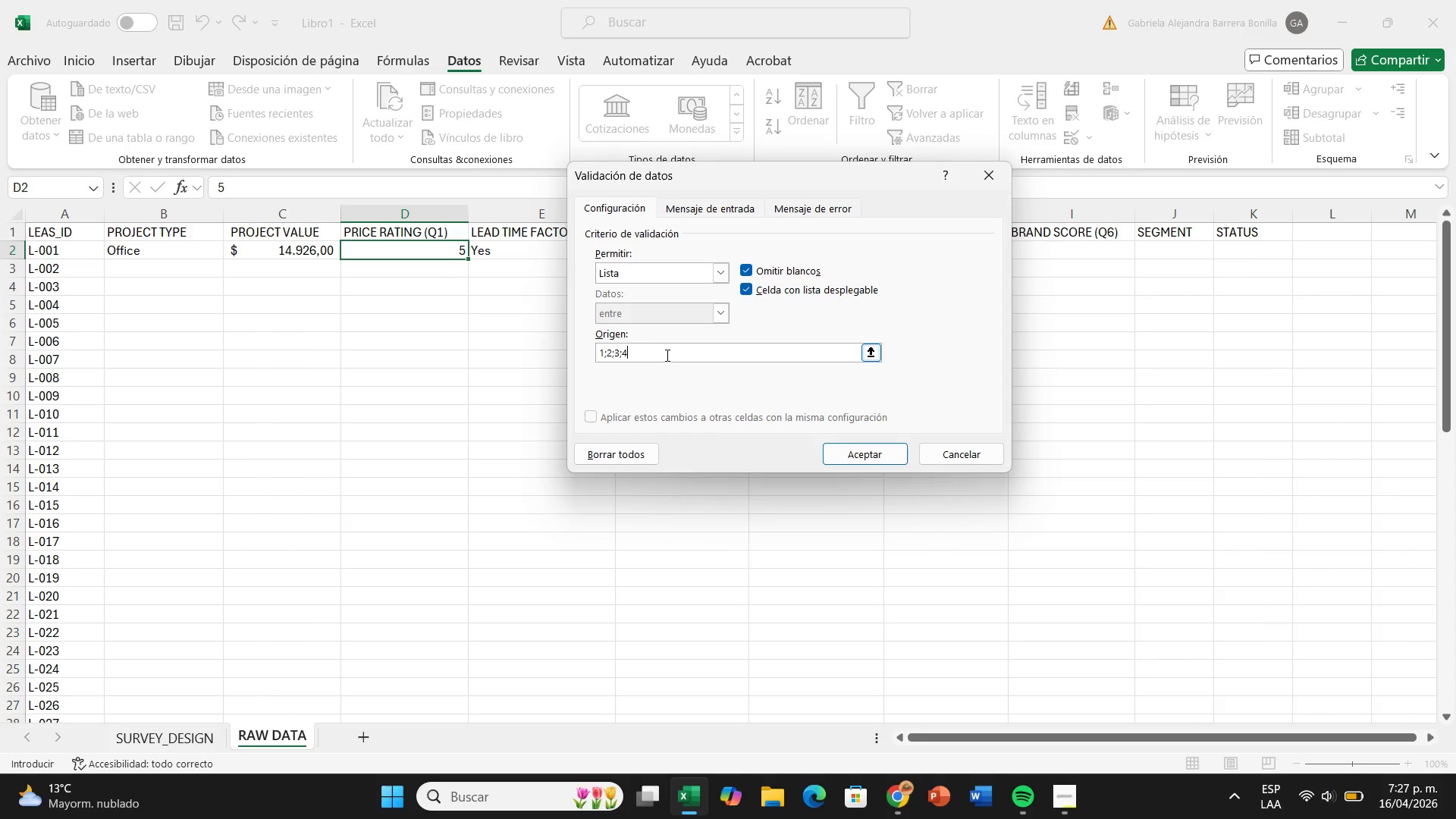 
key(4)
 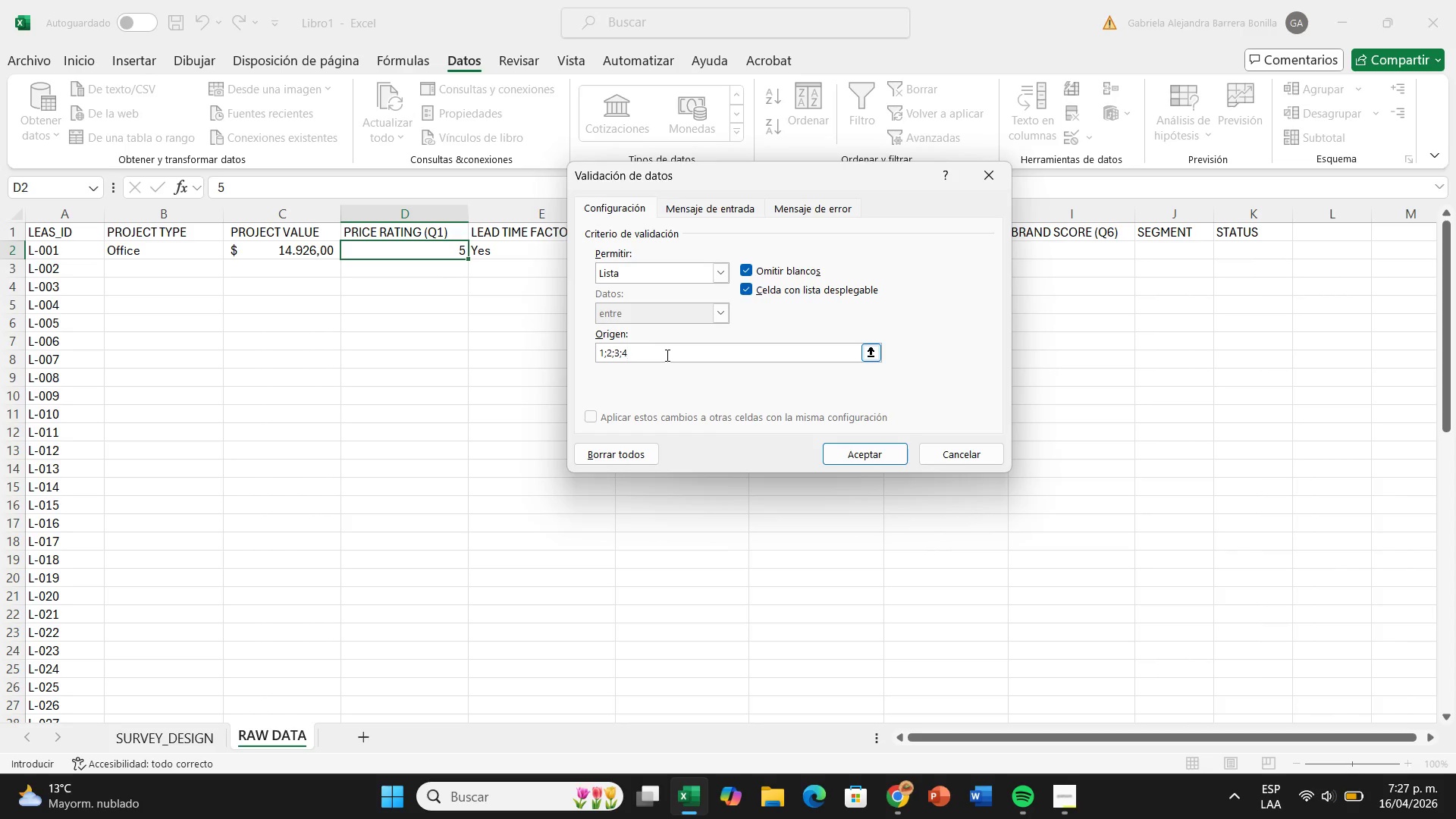 
key(Shift+Comma)
 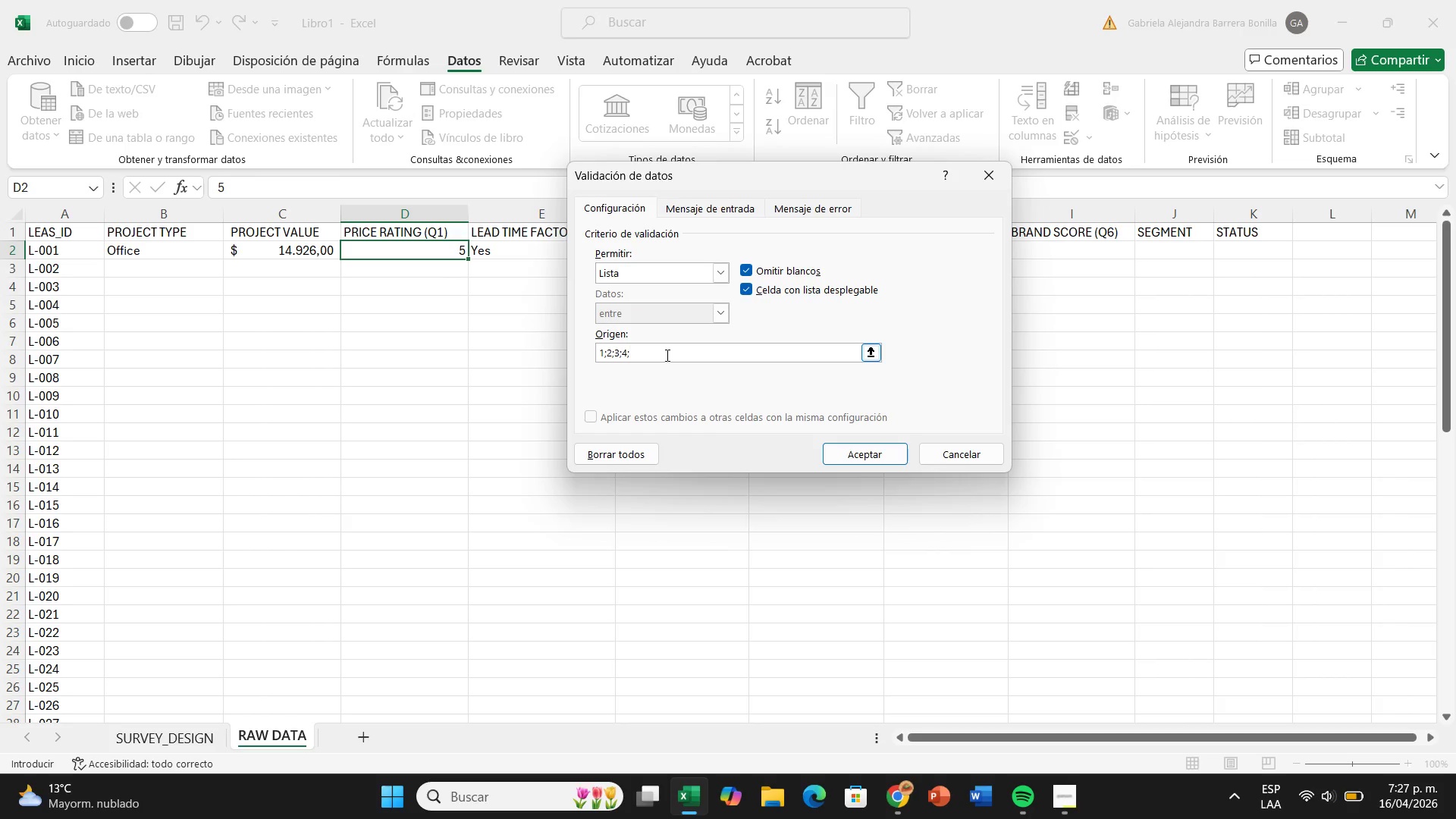 
key(5)
 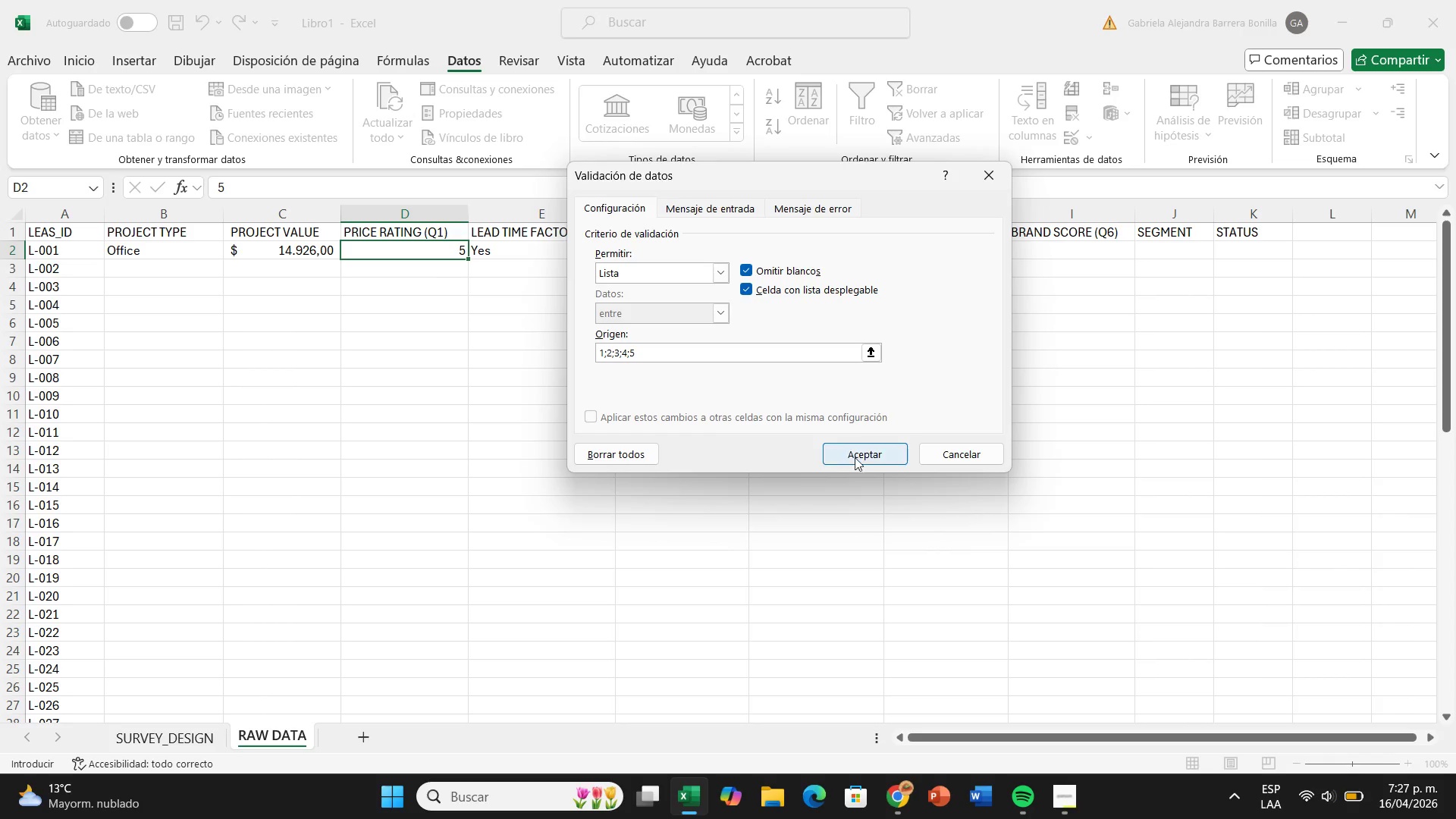 
left_click([861, 462])
 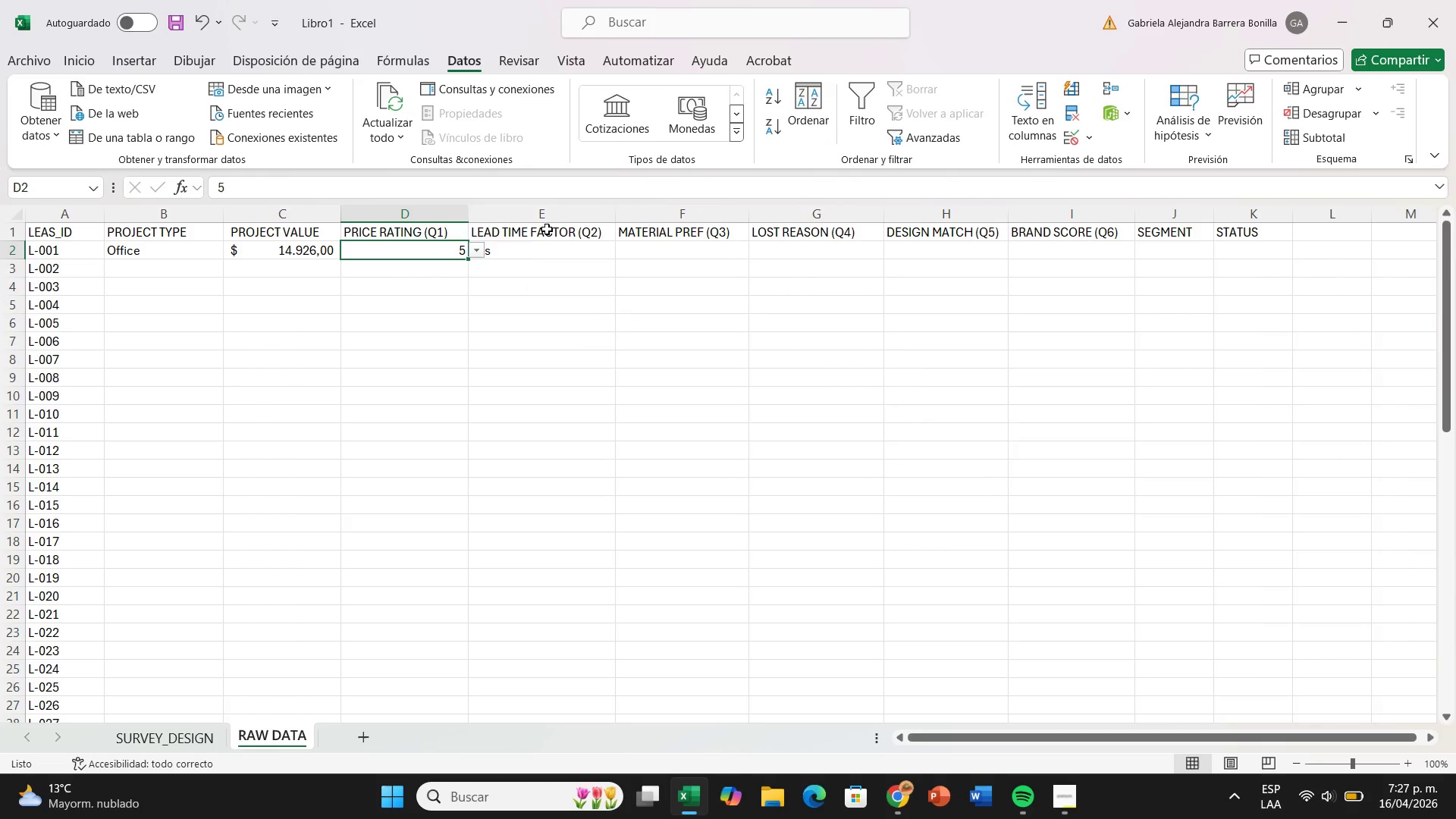 
left_click([547, 219])
 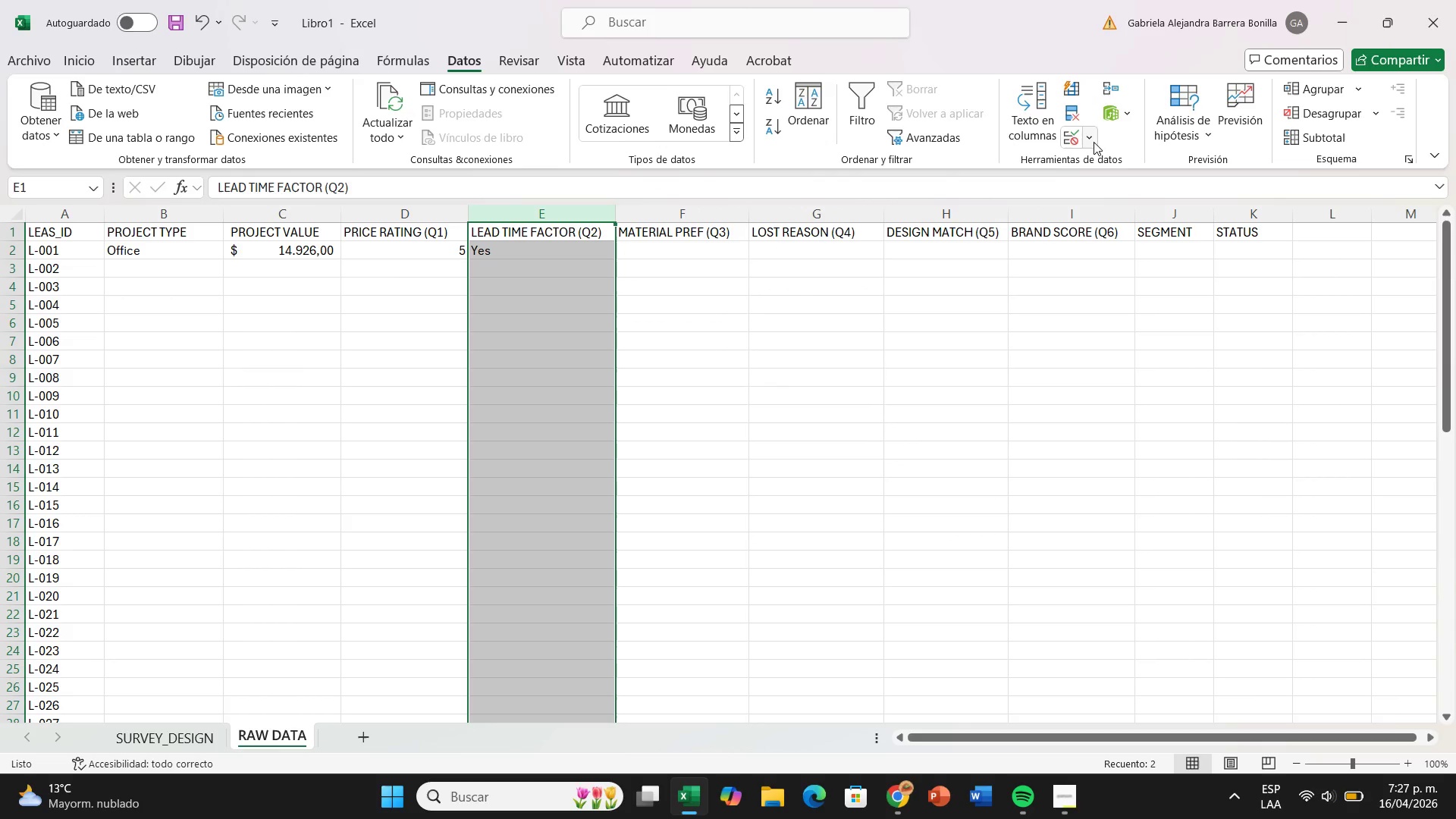 
left_click([1090, 134])
 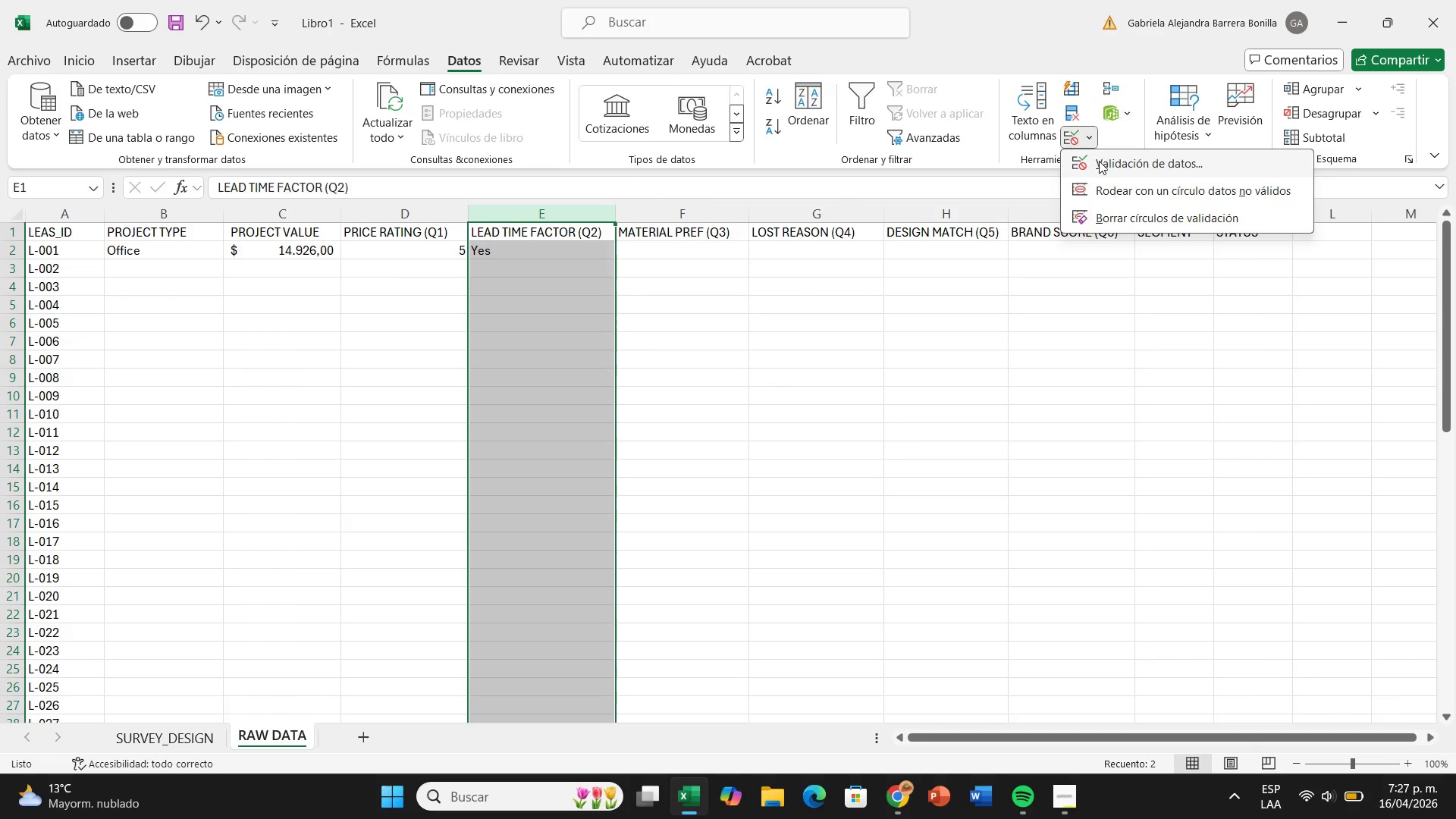 
left_click([1100, 161])
 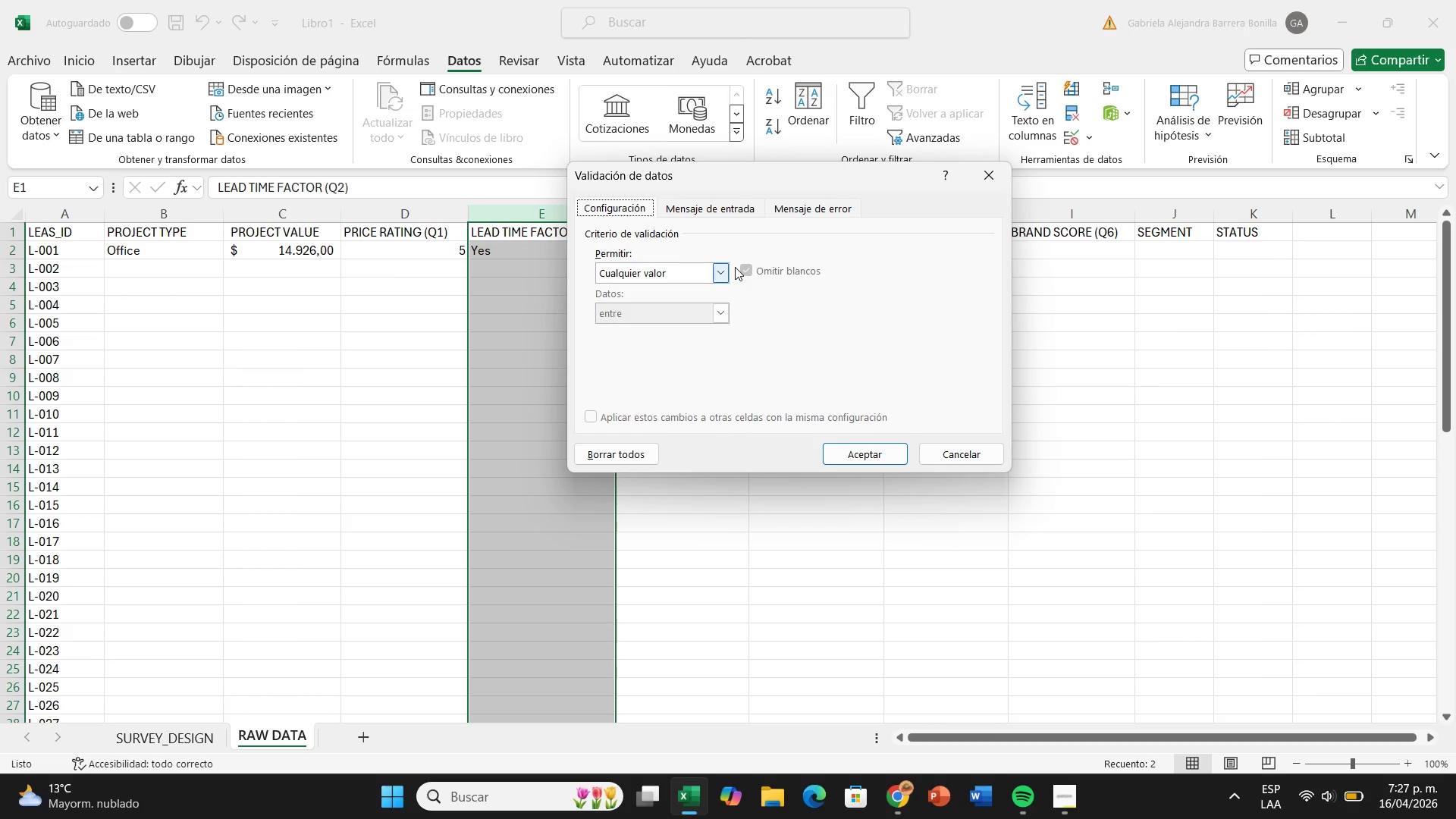 
left_click([728, 270])
 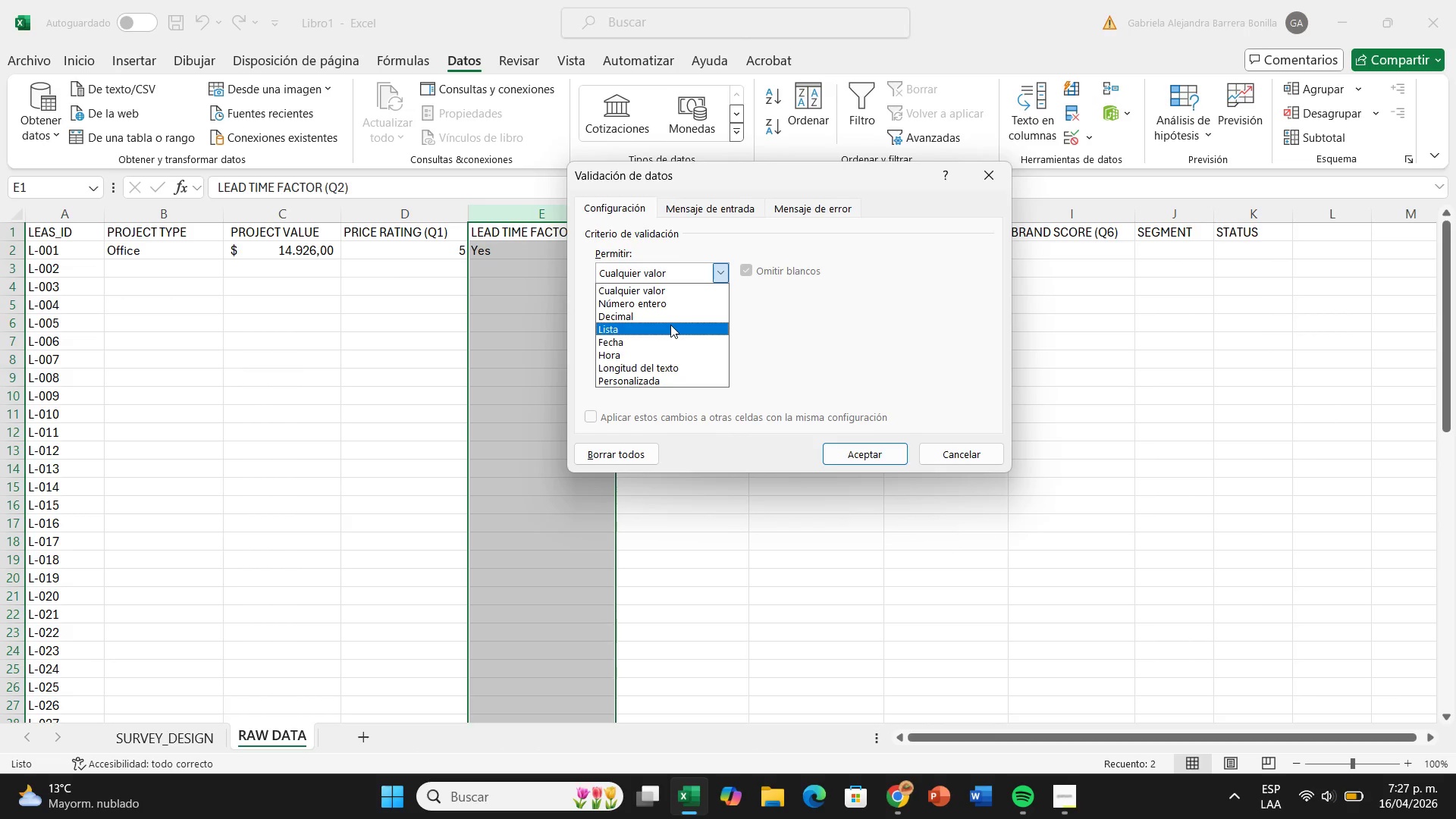 
left_click([670, 325])
 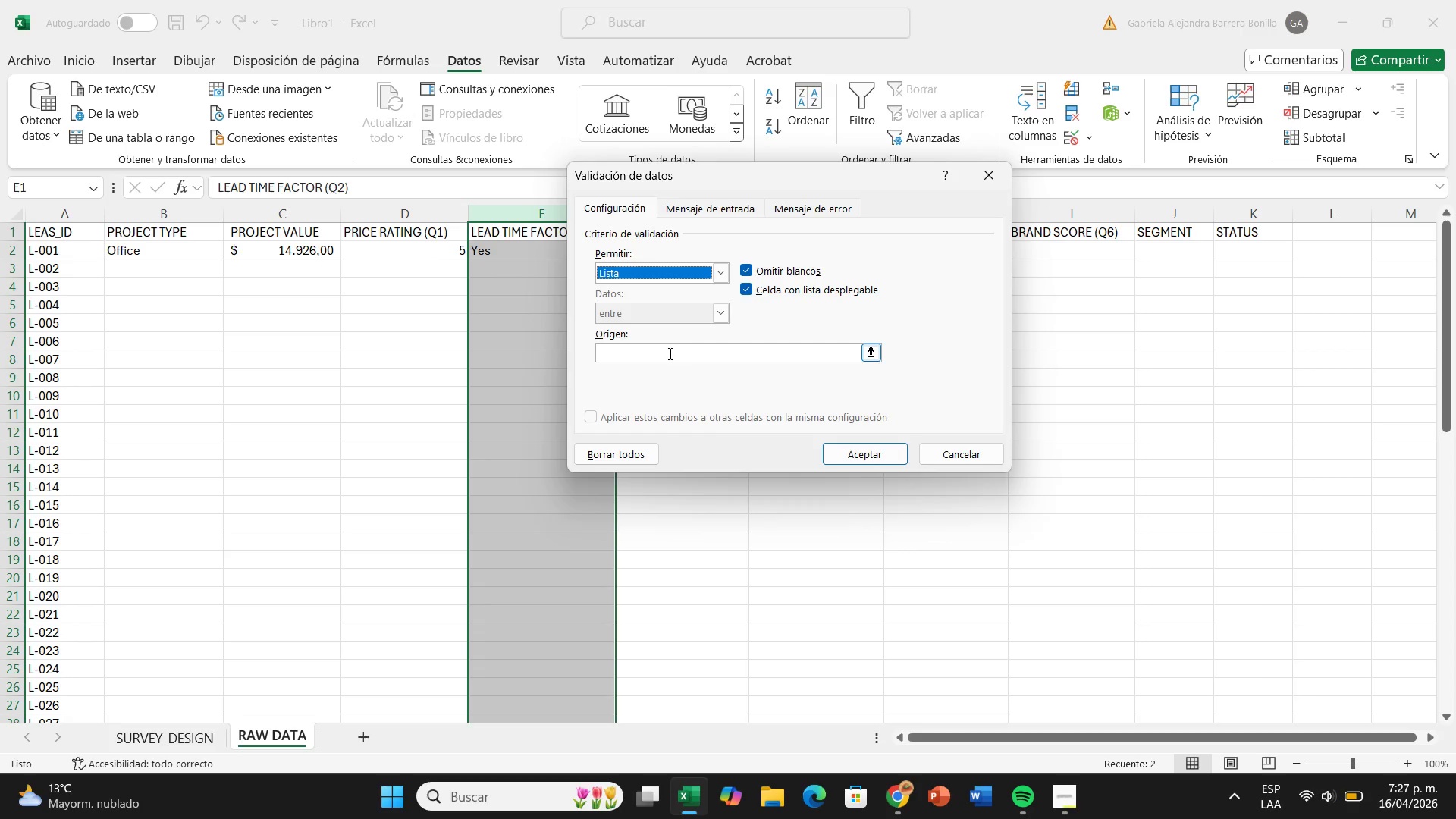 
left_click([669, 353])
 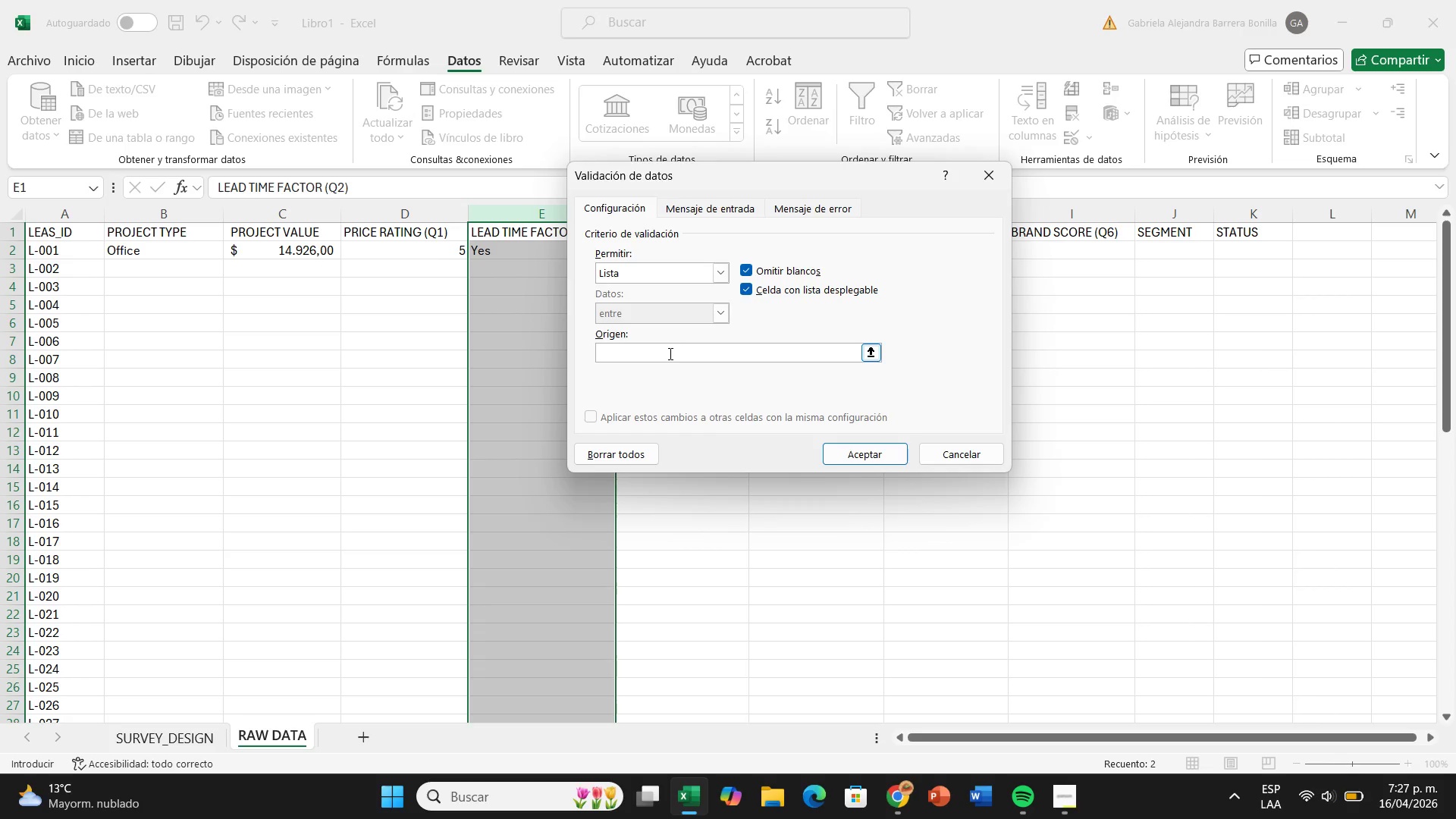 
type(Yes<No)
 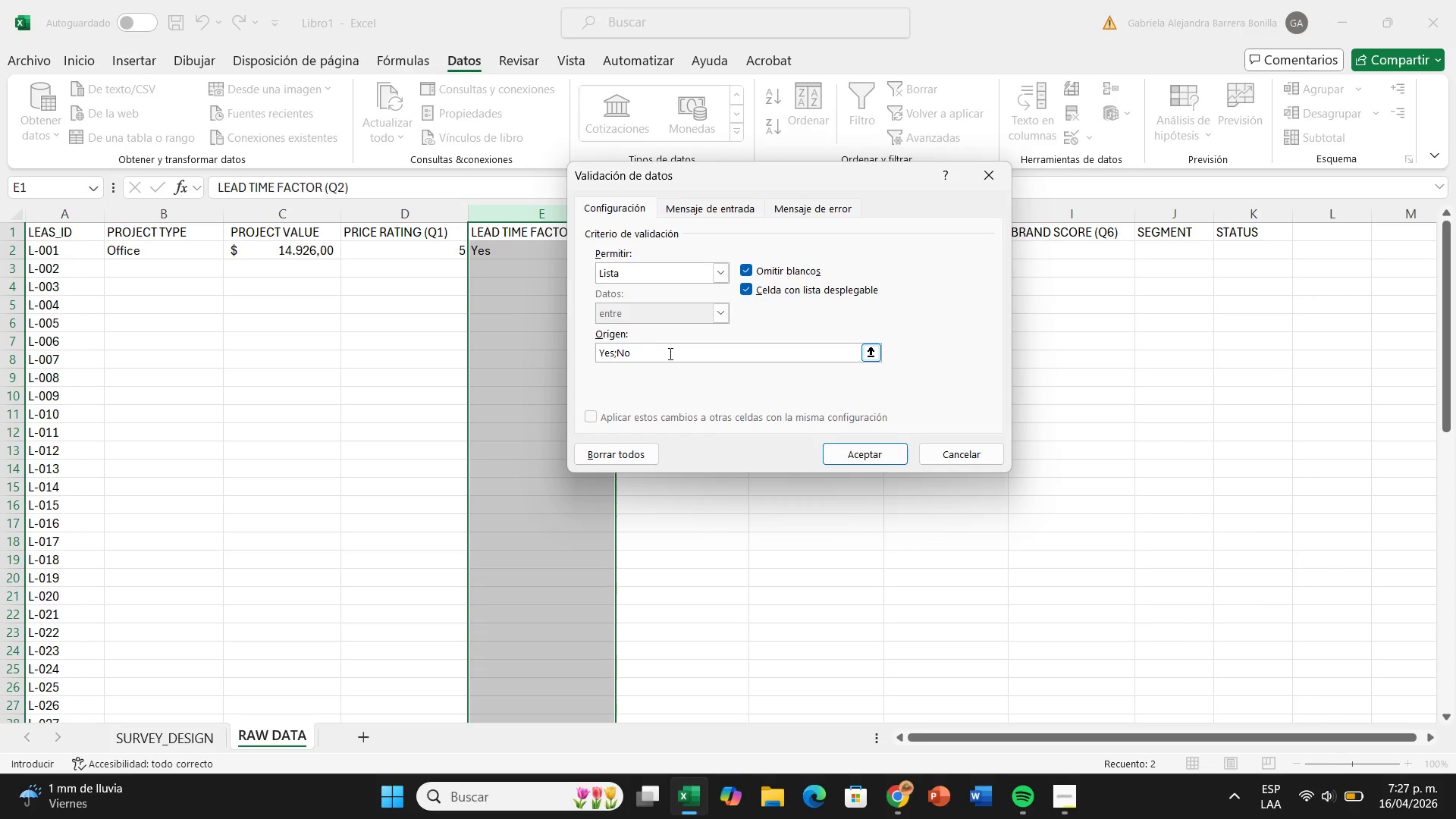 
left_click([896, 456])
 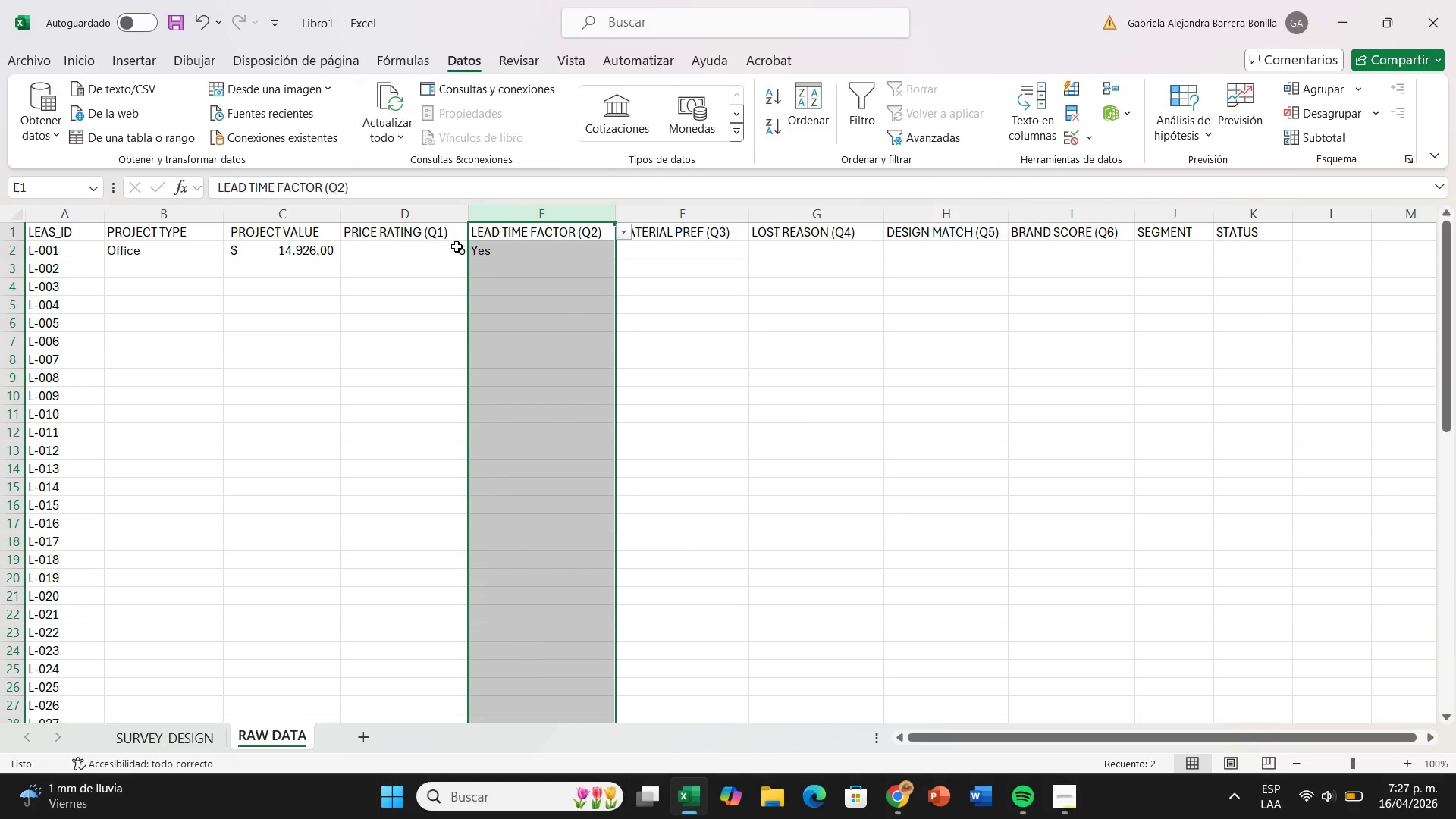 
left_click([455, 246])
 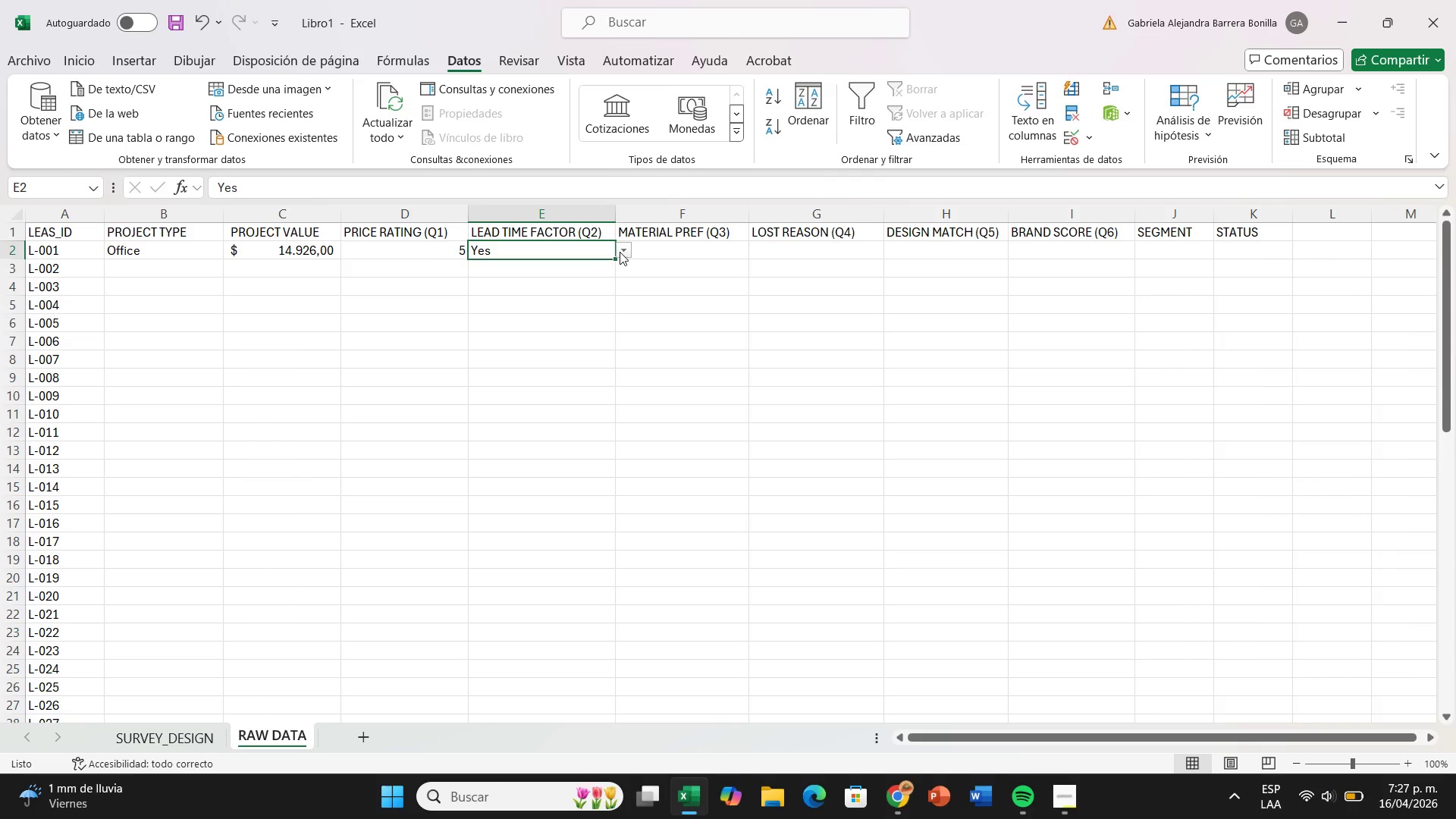 
left_click([463, 247])
 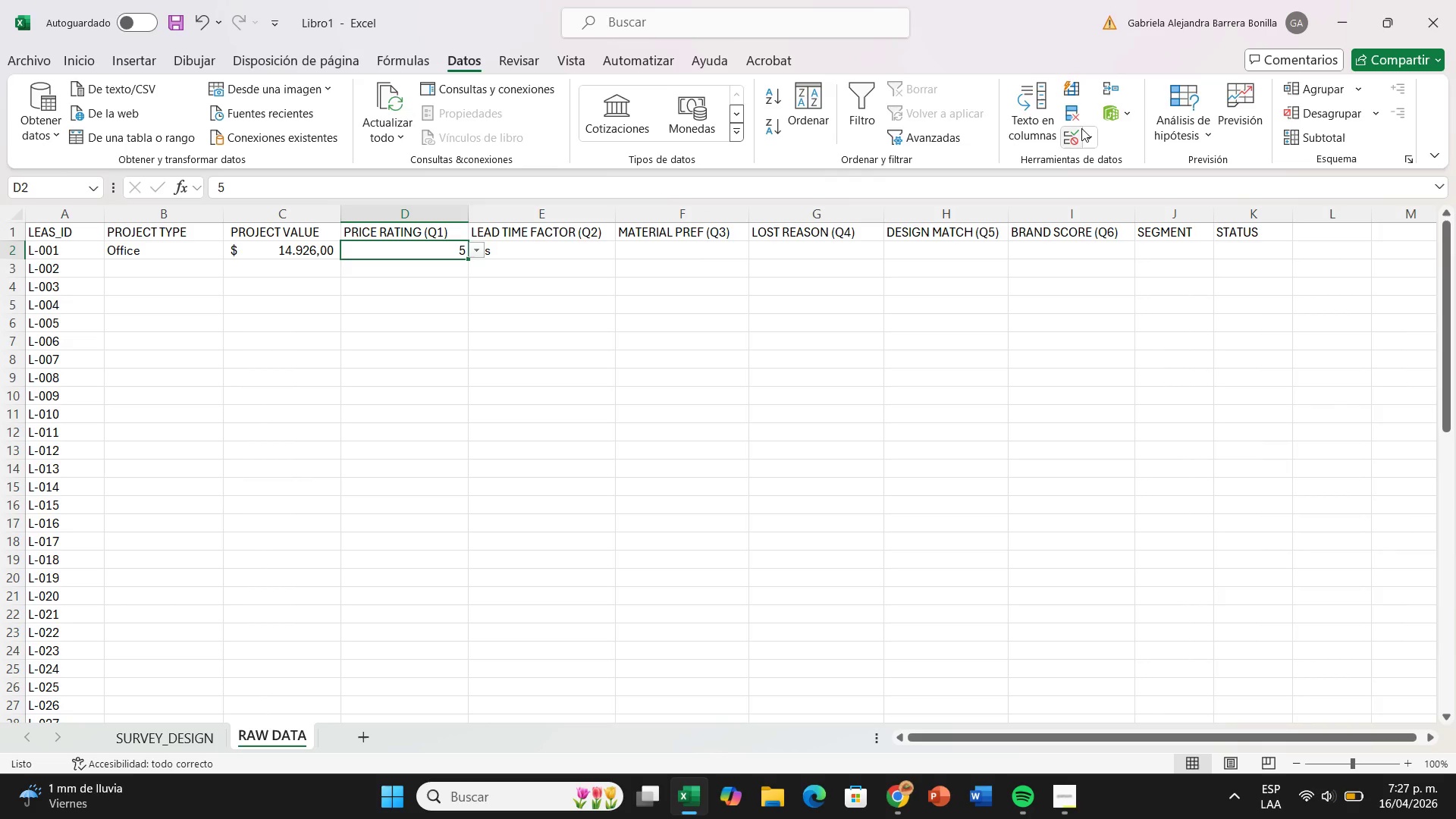 
left_click([1085, 136])
 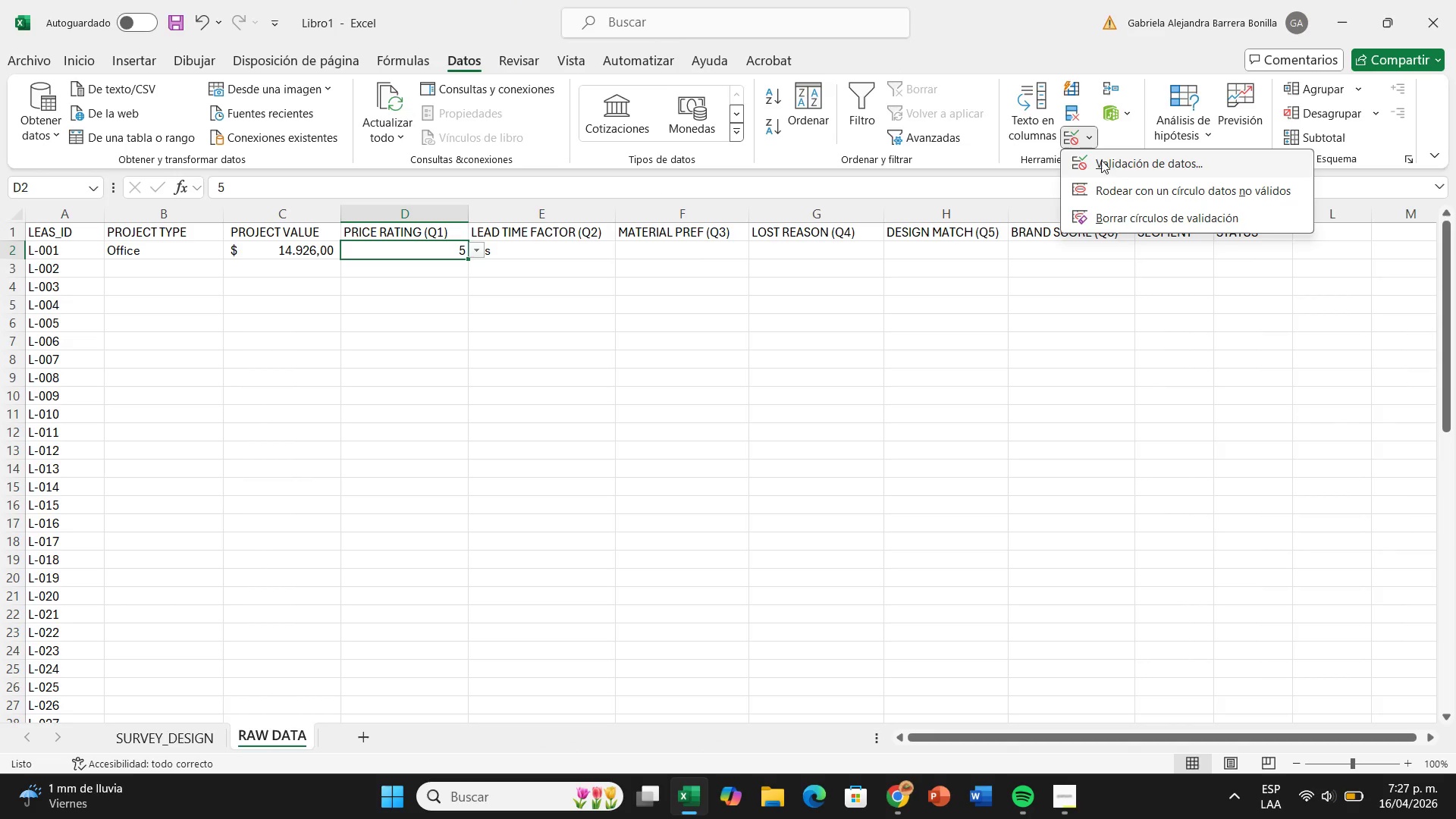 
left_click([1103, 162])
 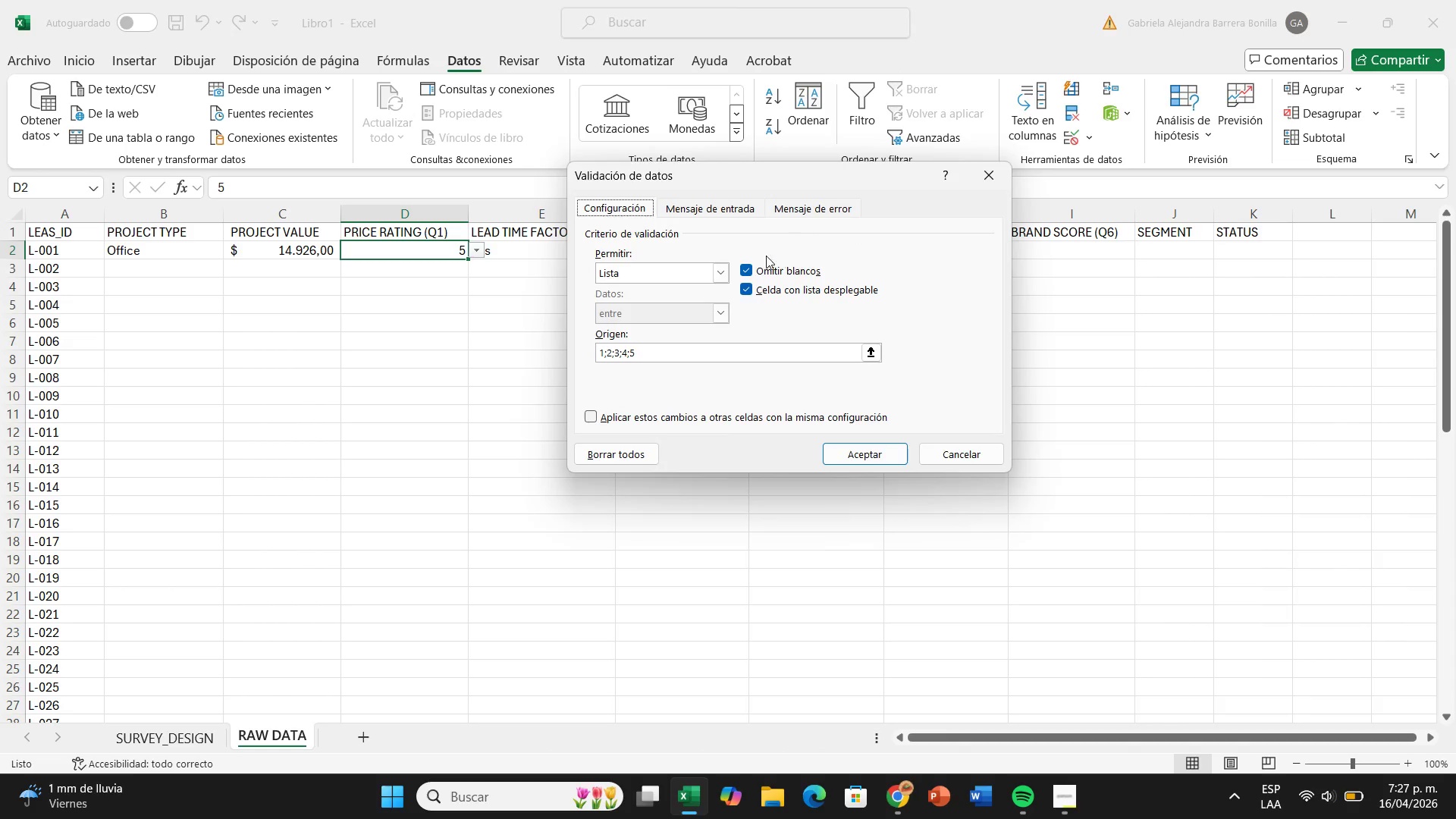 
left_click([739, 256])
 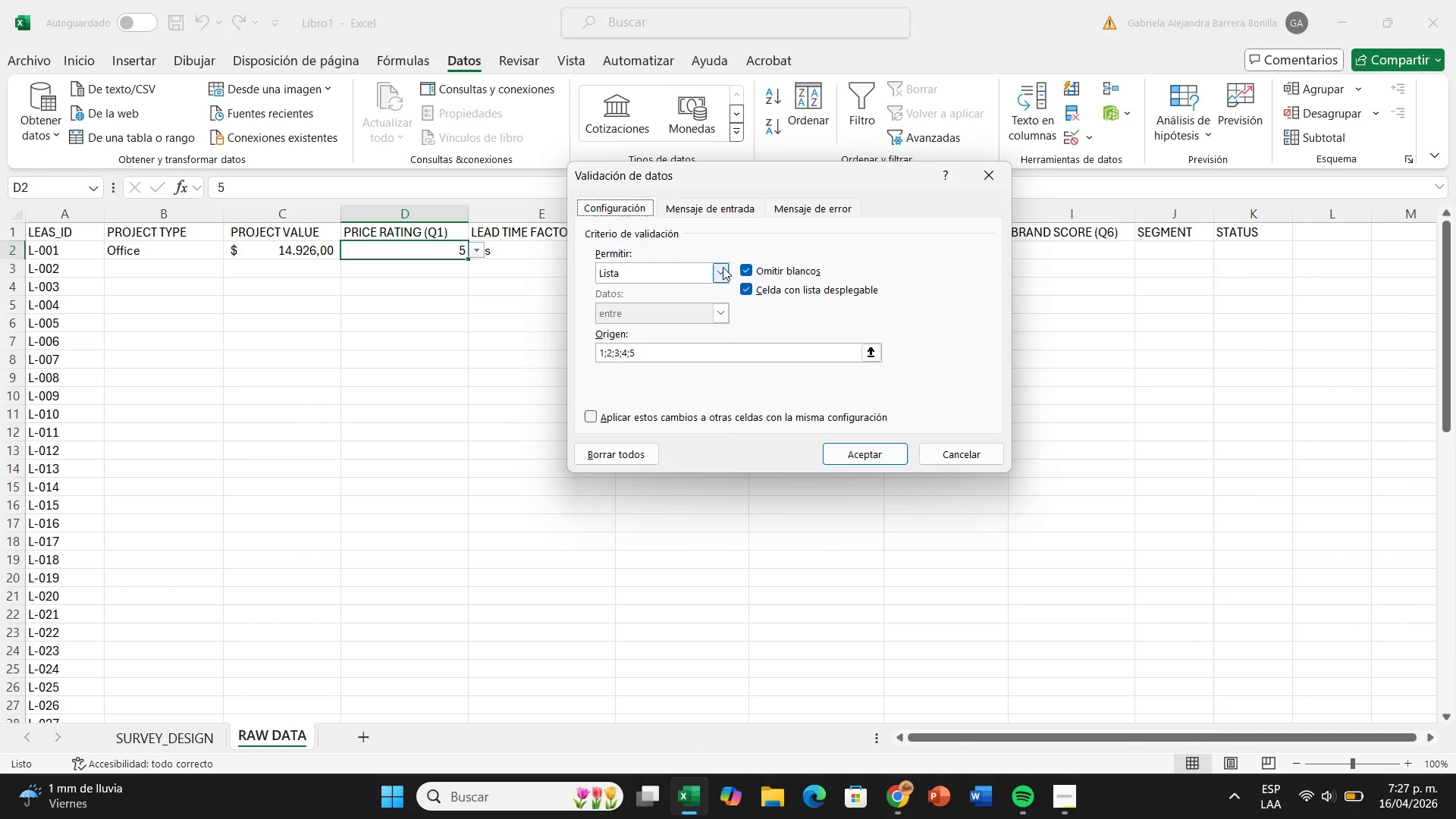 
left_click([723, 267])
 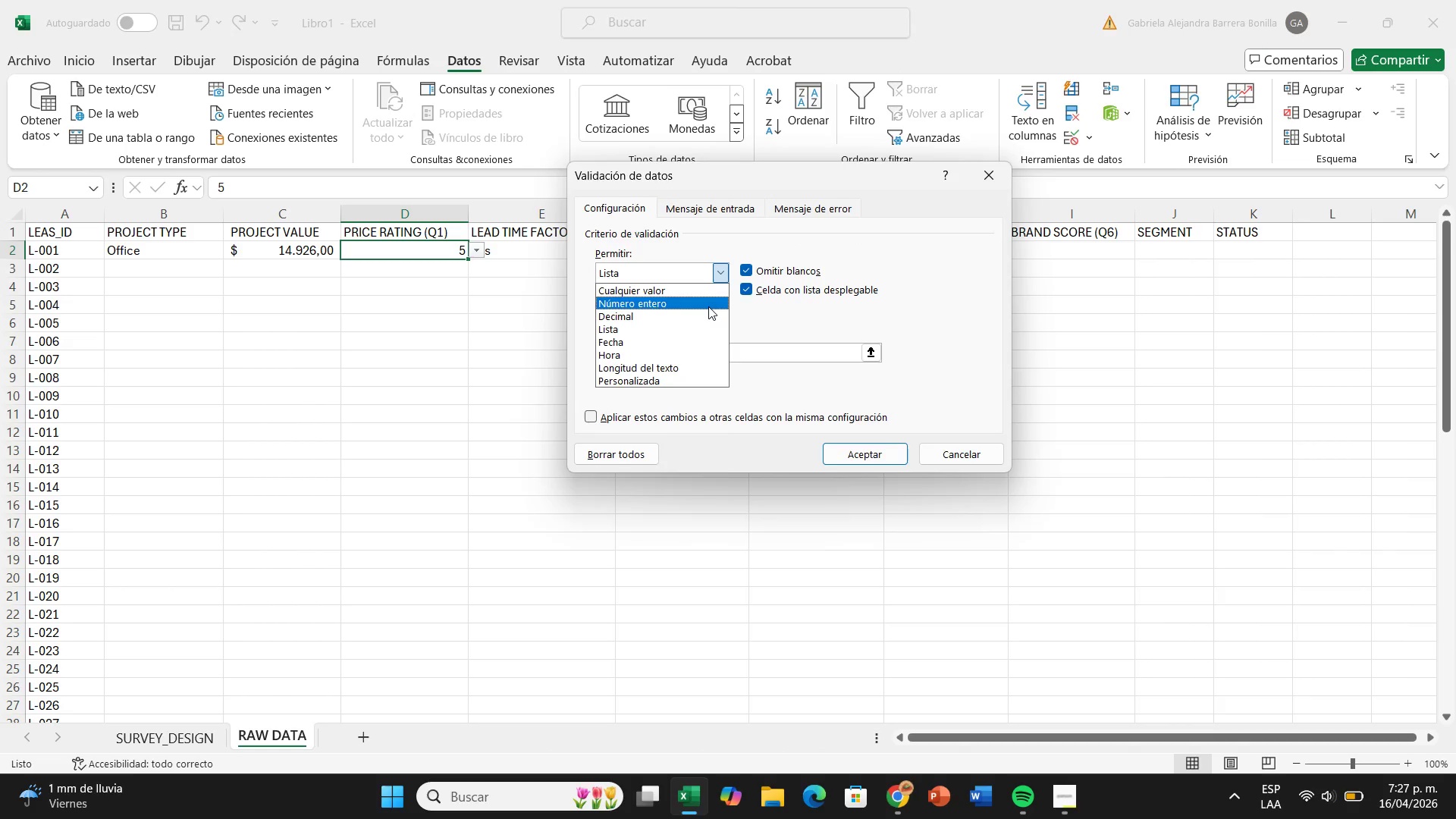 
left_click([708, 306])
 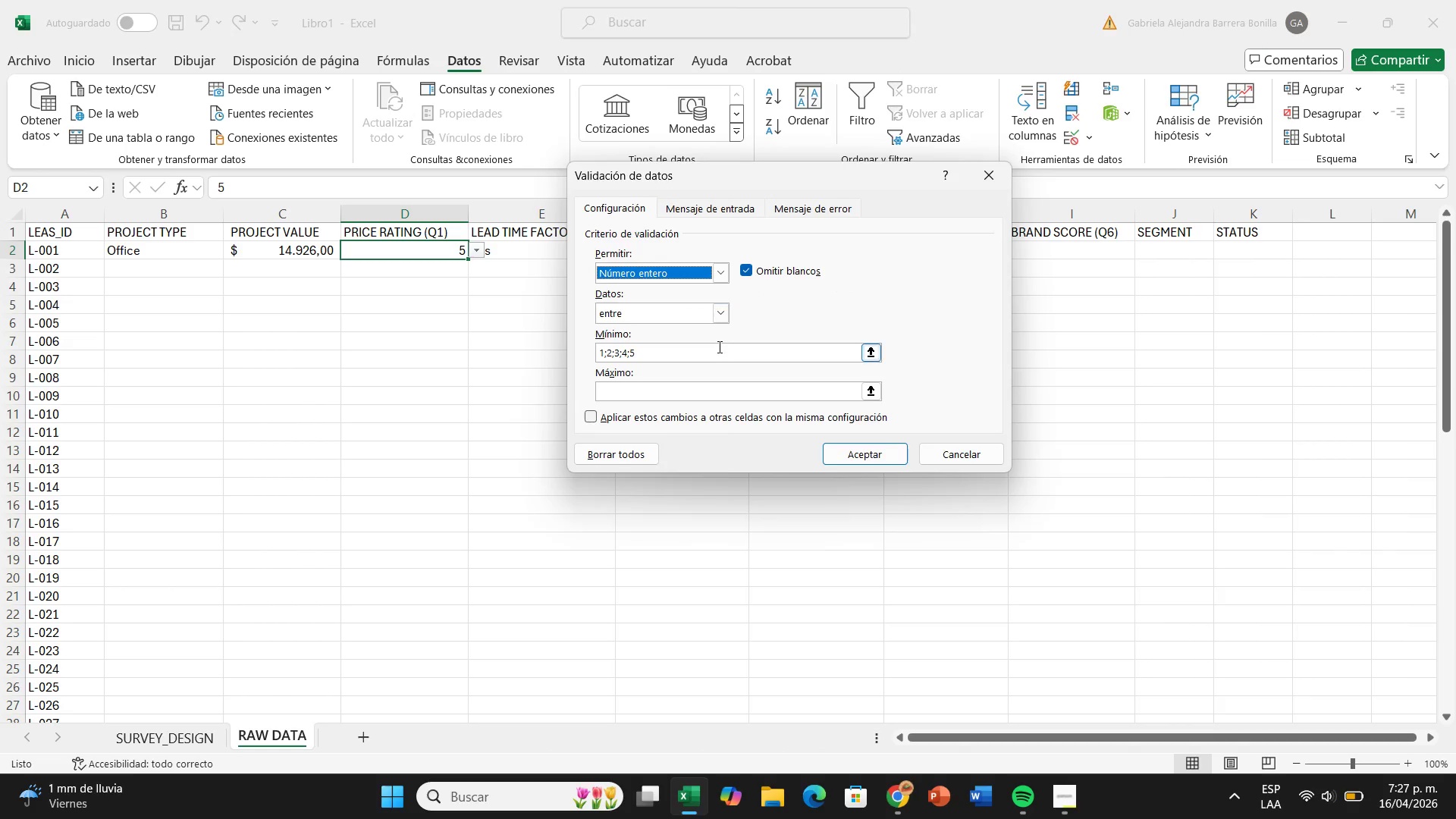 
left_click([718, 347])
 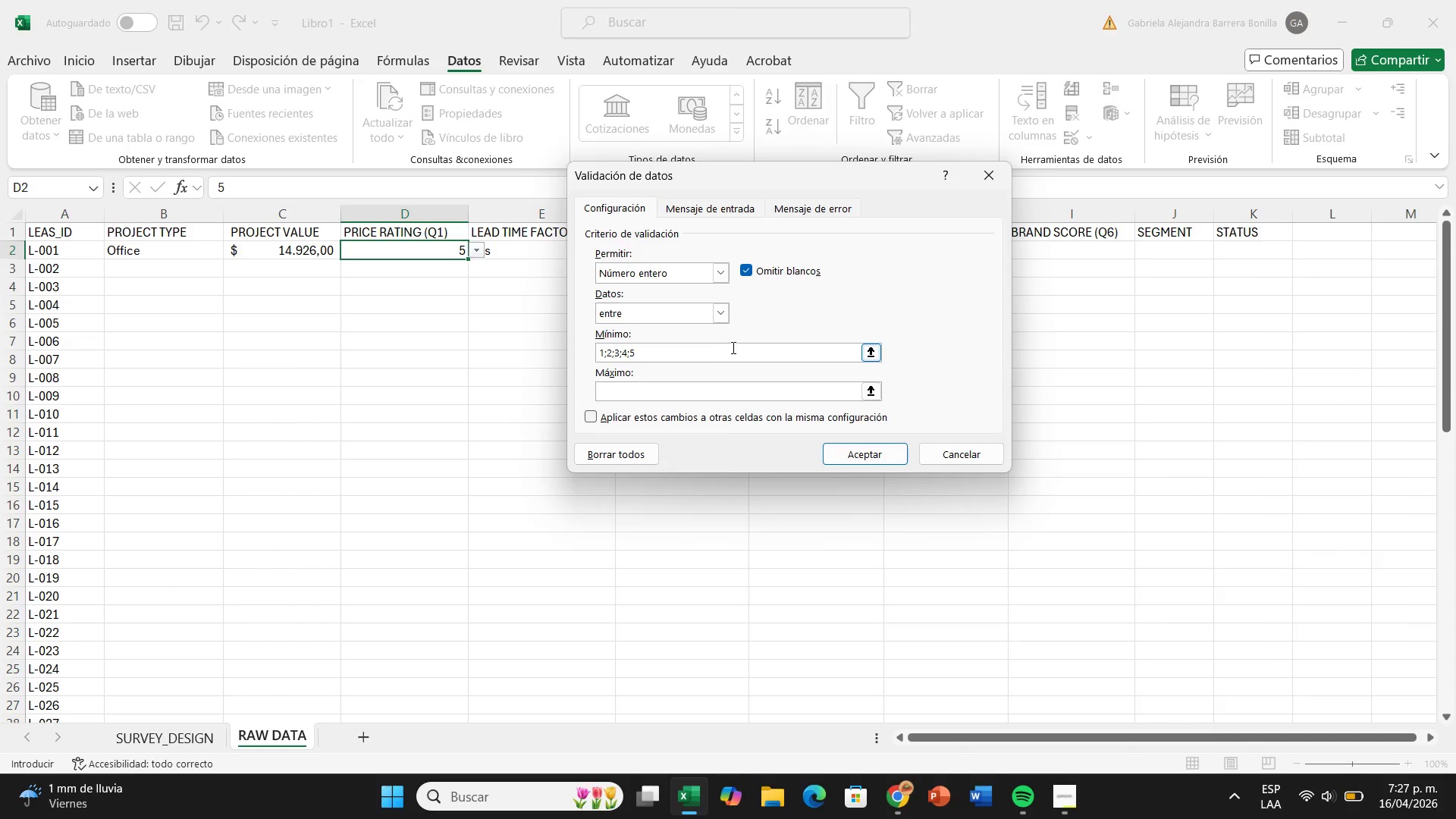 
hold_key(key=Backspace, duration=0.83)
 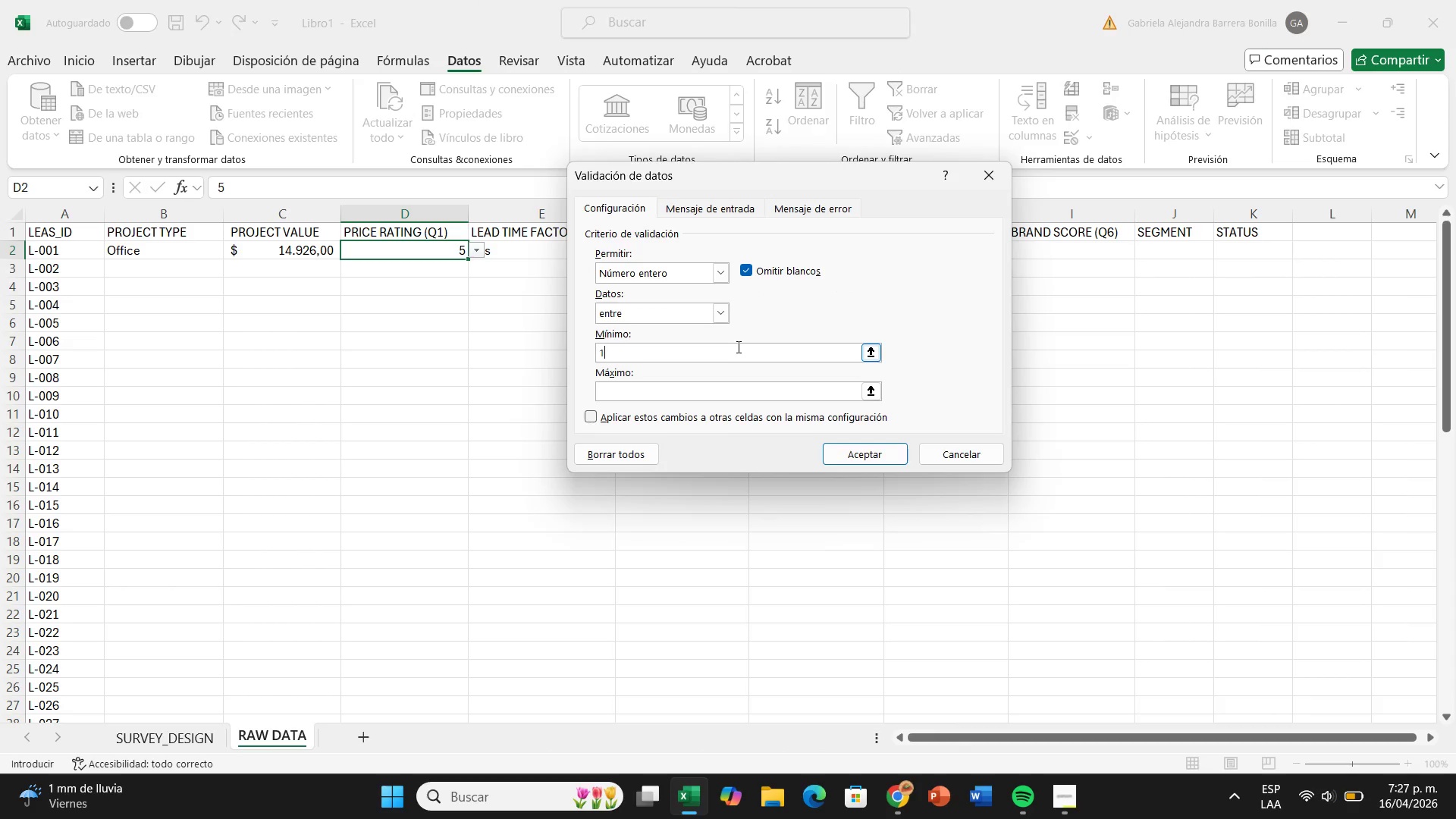 
key(1)
 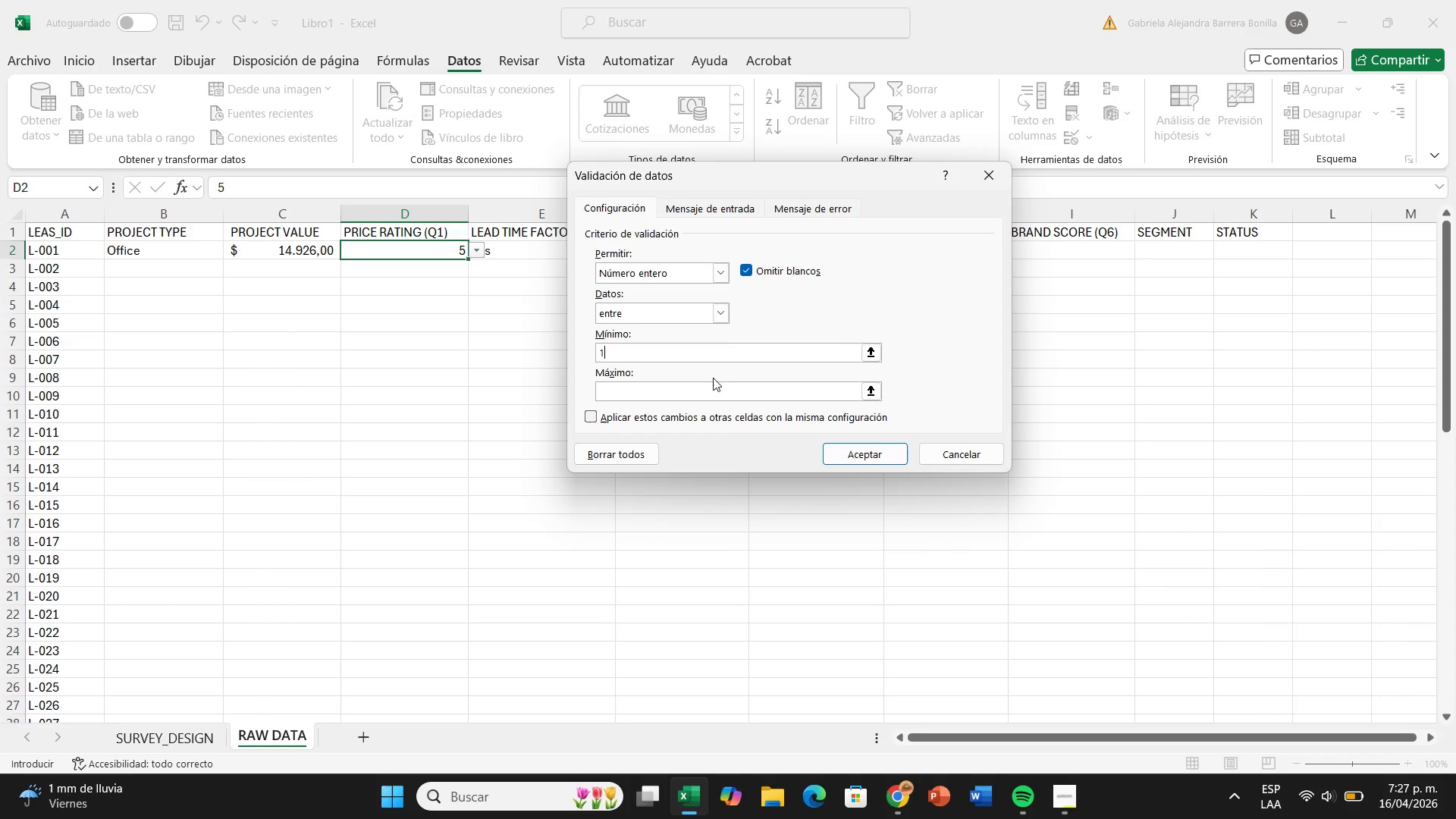 
left_click([711, 390])
 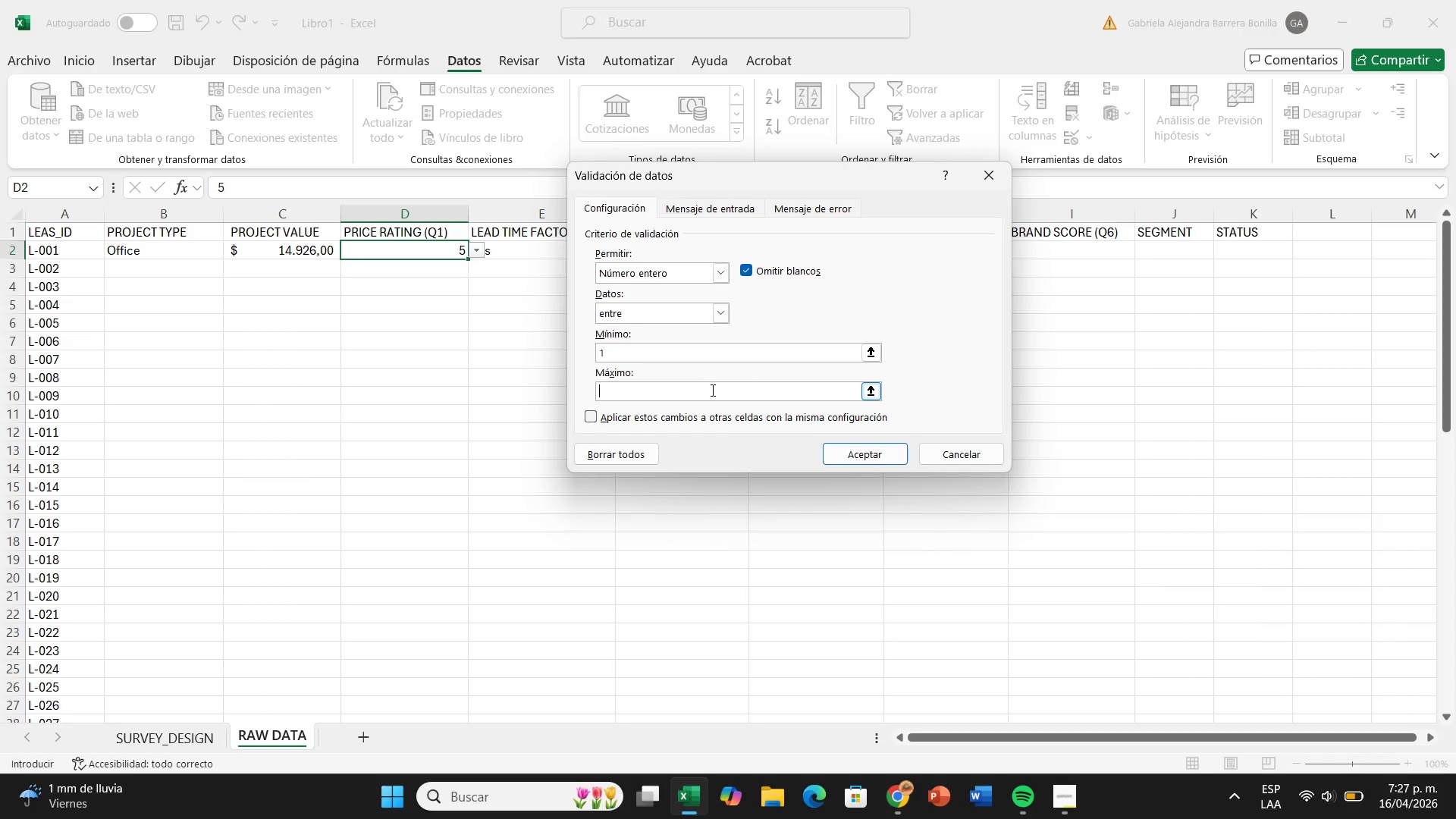 
key(5)
 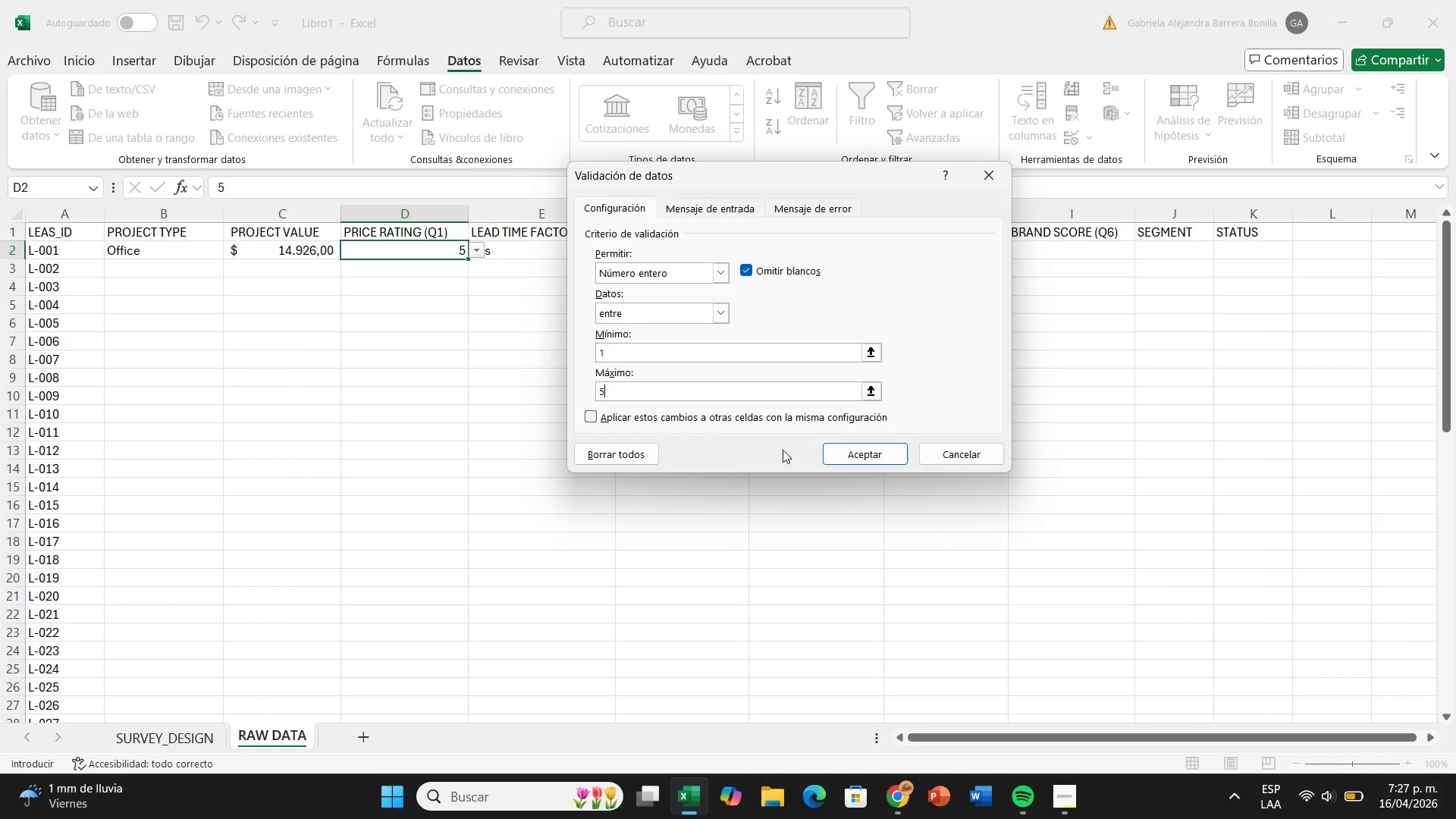 
left_click([840, 450])
 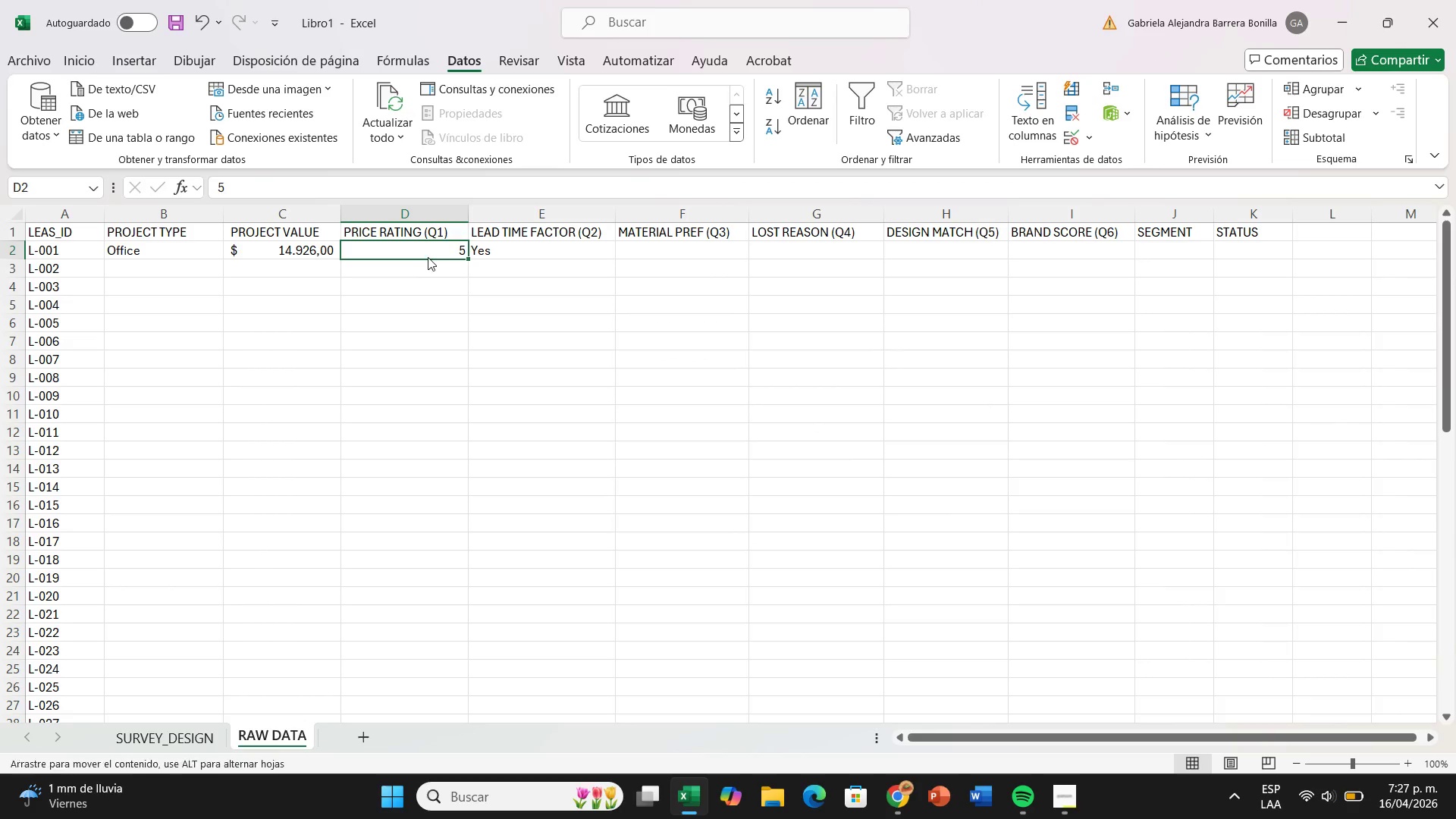 
double_click([455, 256])
 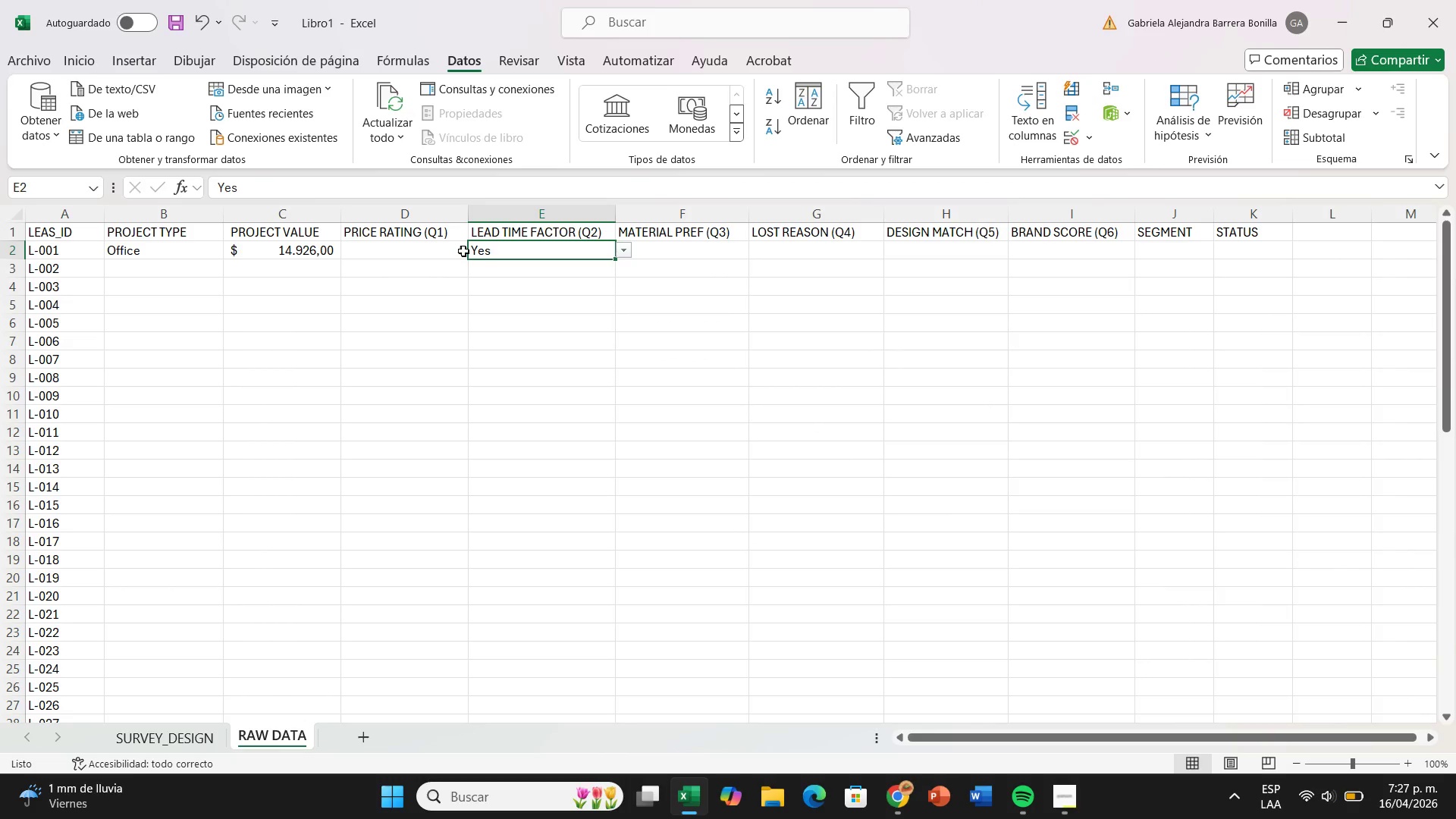 
left_click([463, 251])
 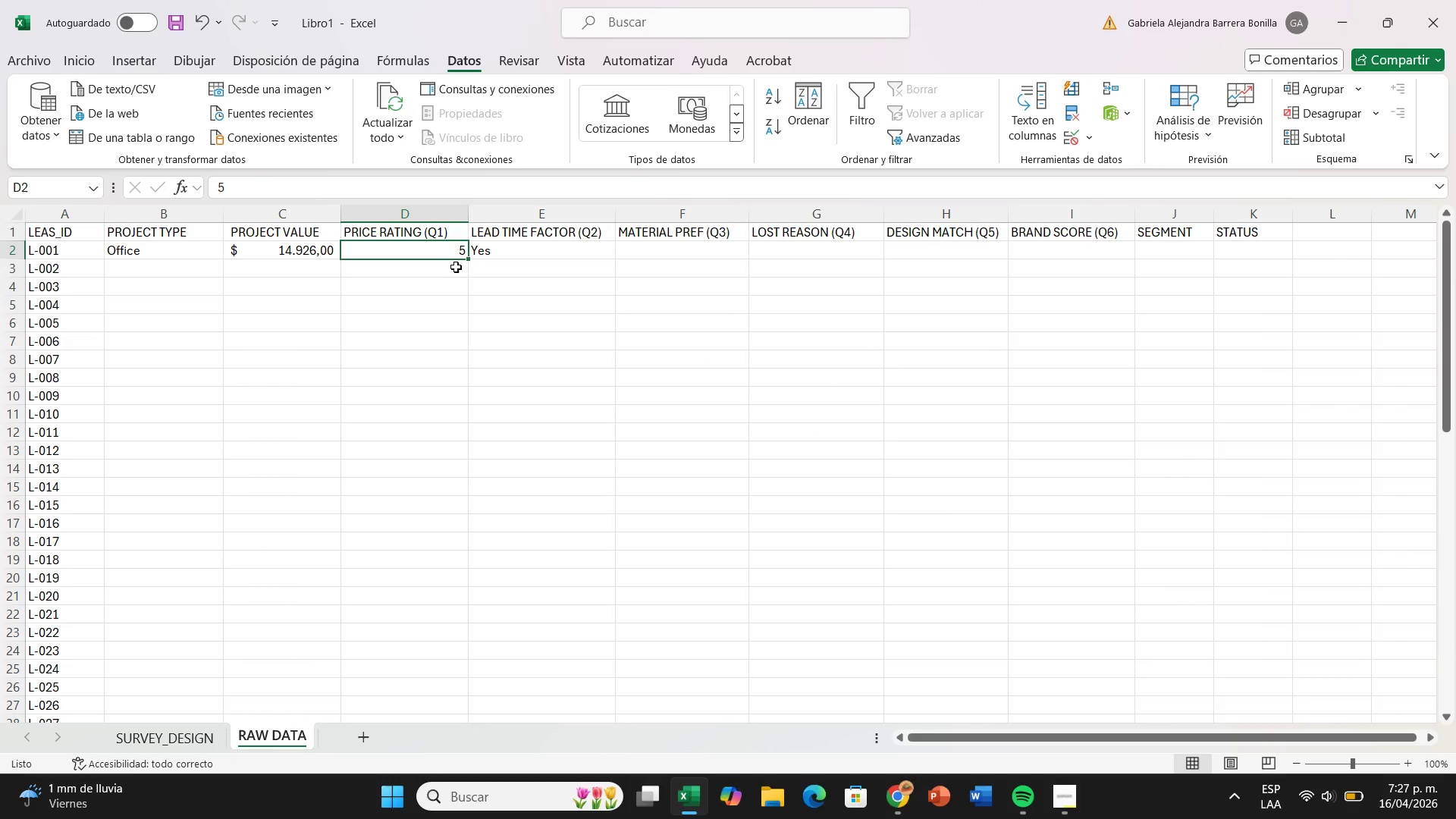 
left_click([456, 267])
 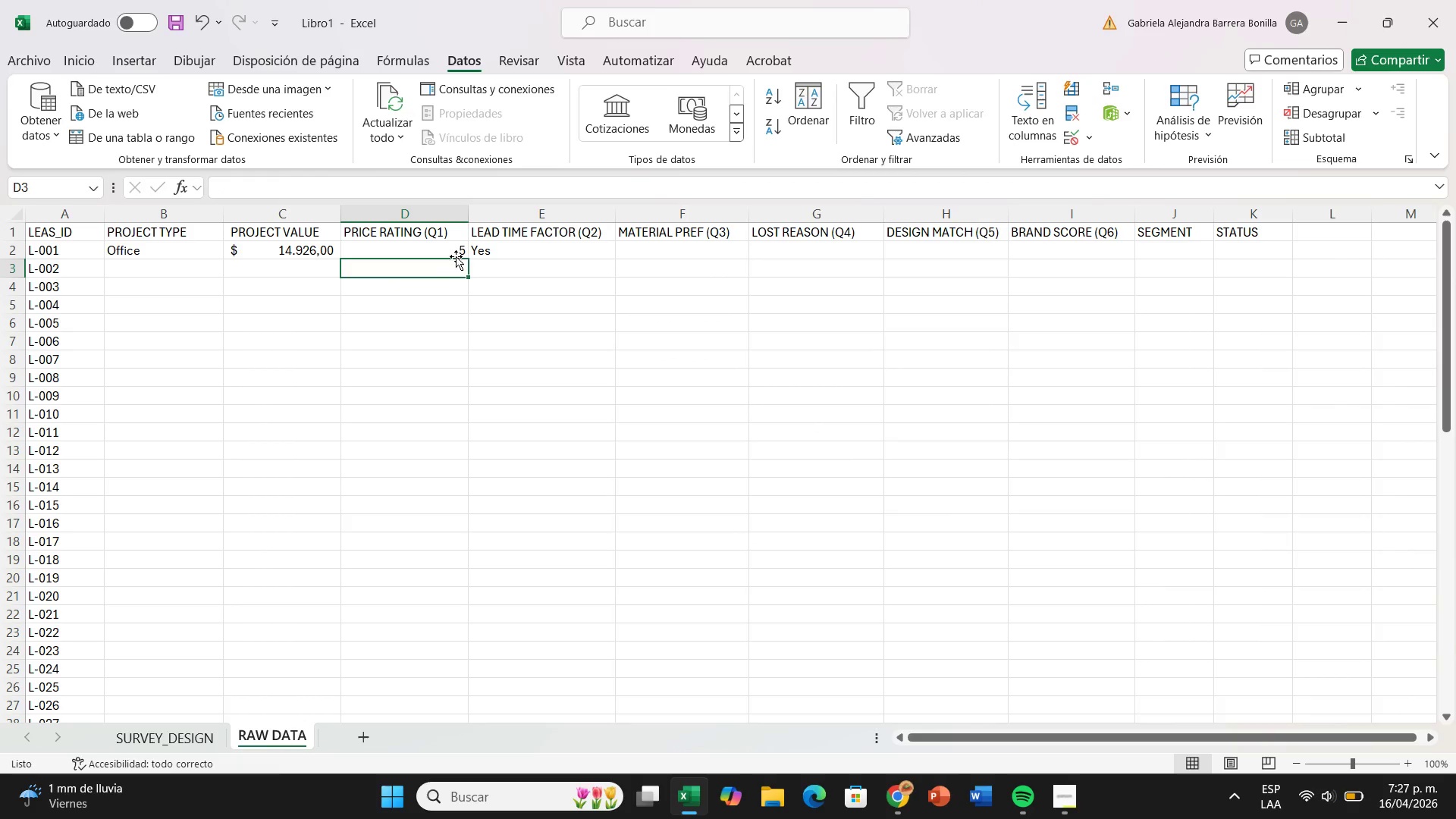 
left_click([456, 256])
 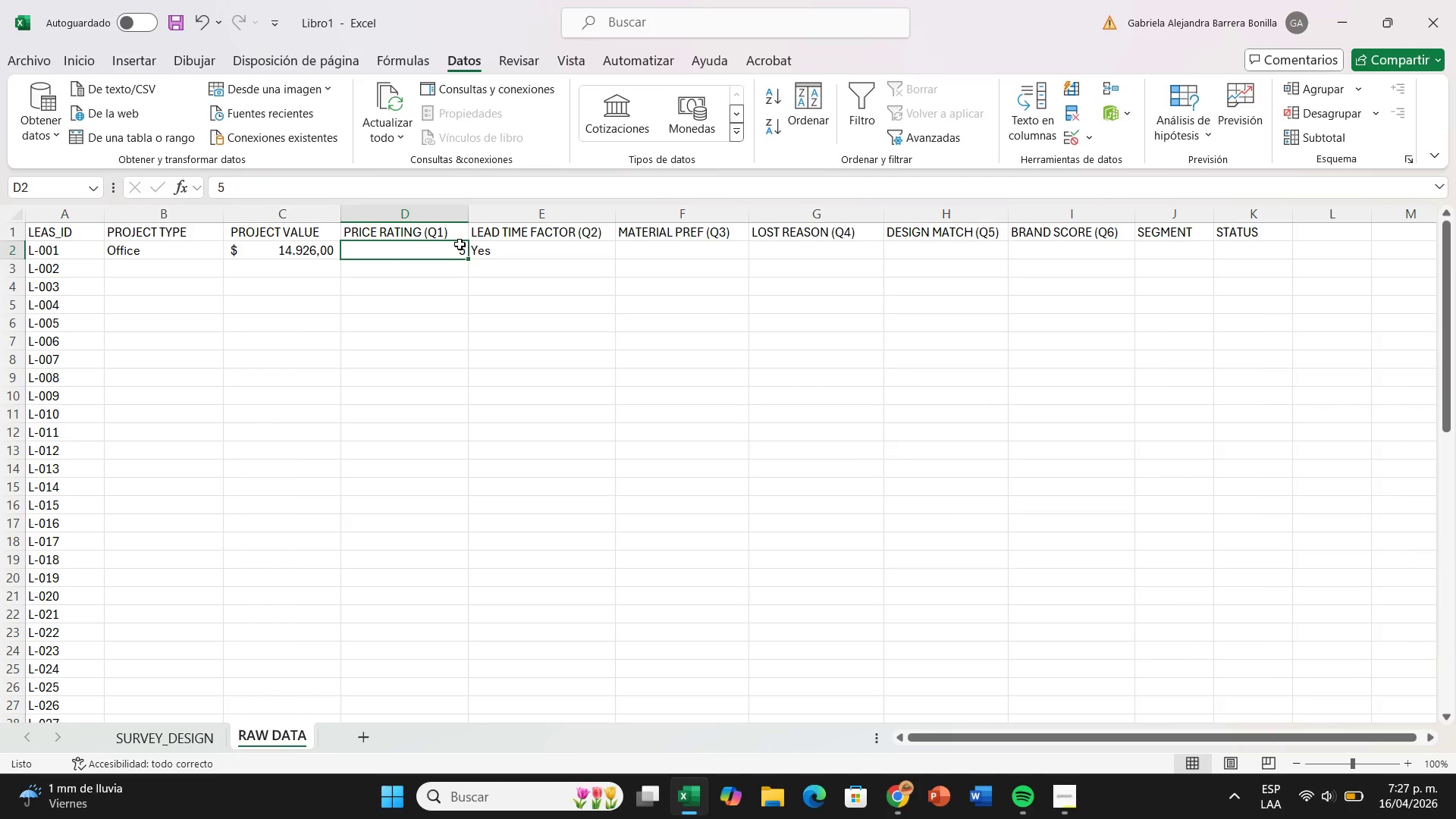 
double_click([460, 244])
 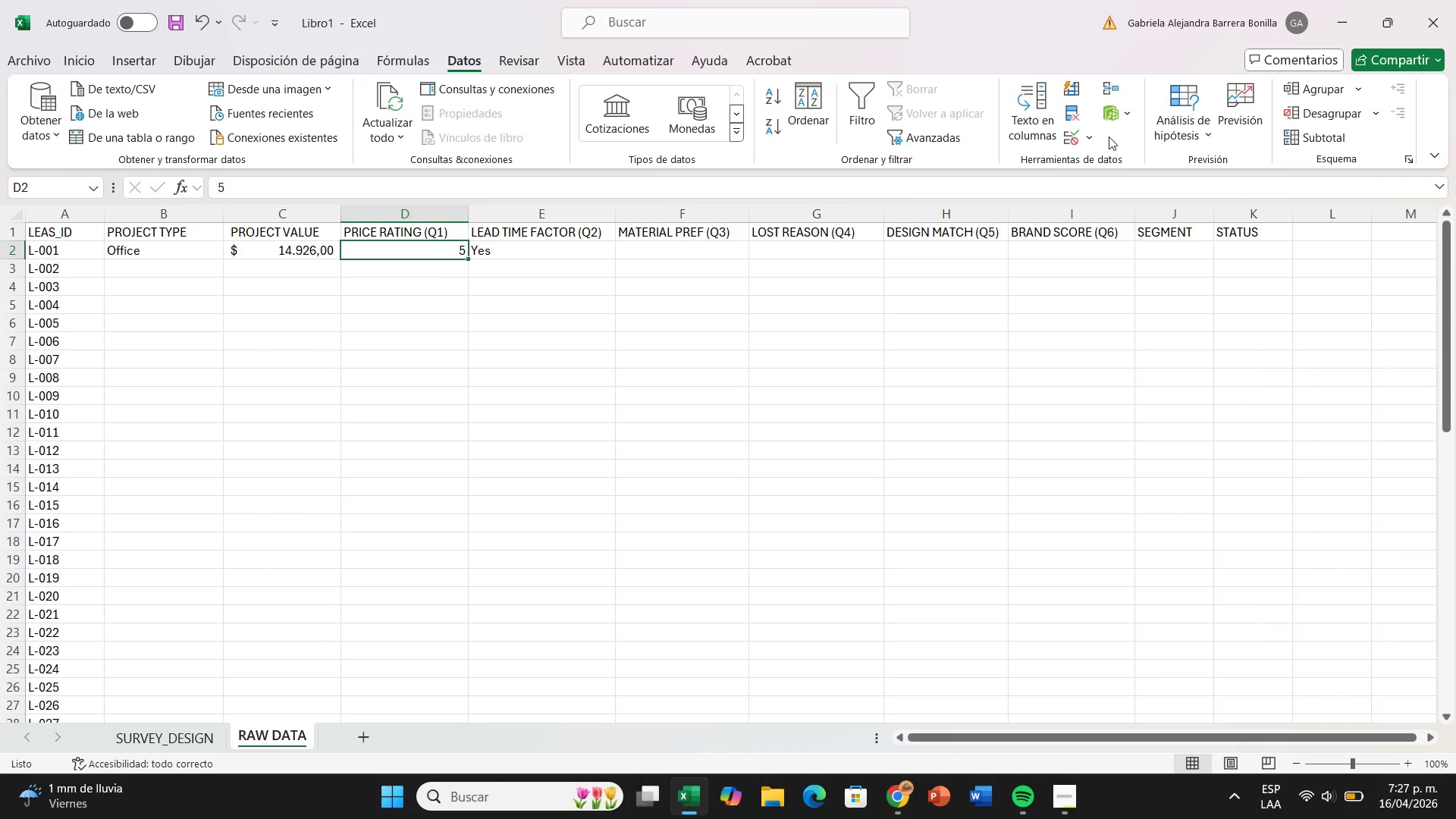 
left_click([1076, 140])
 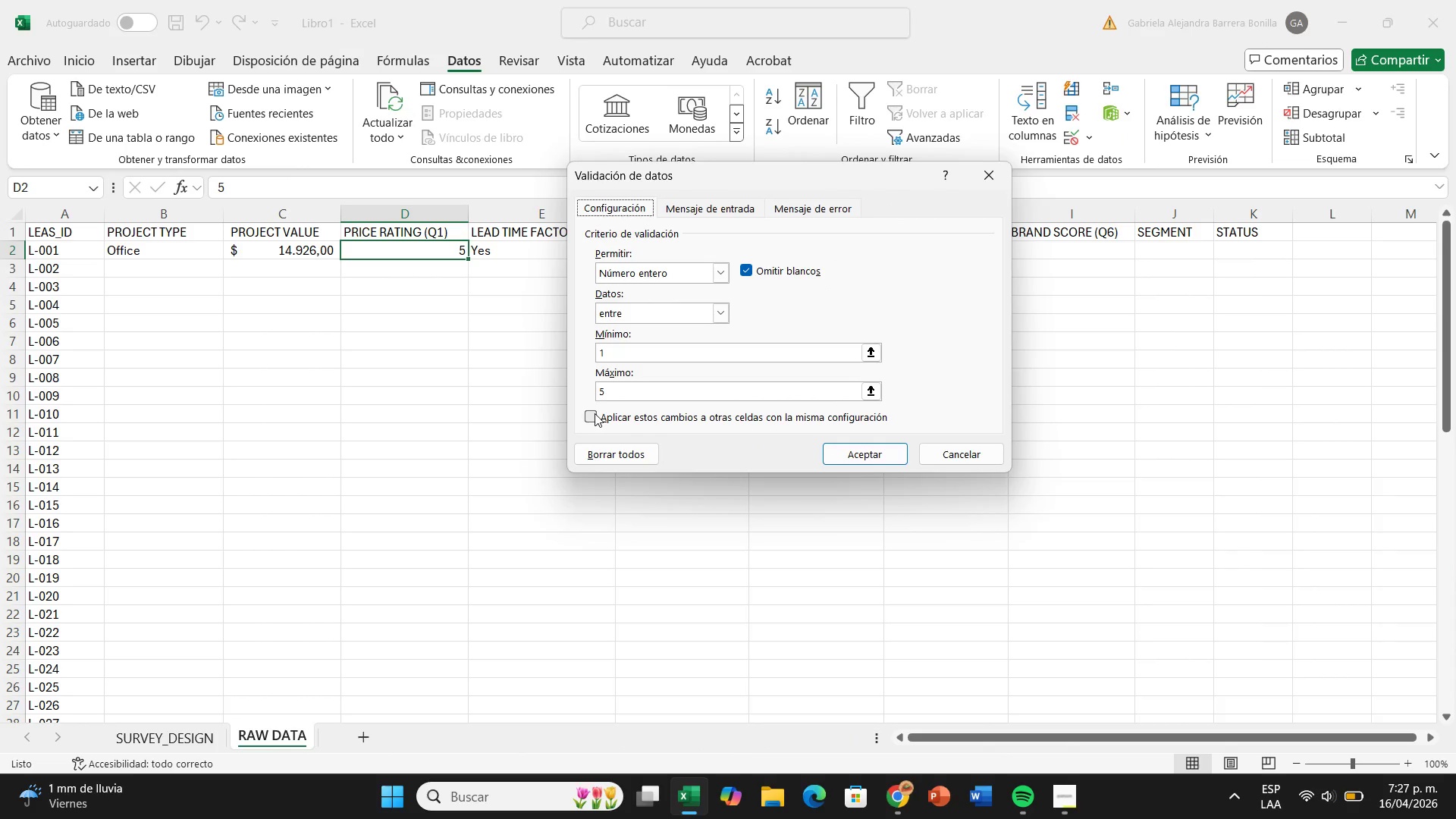 
left_click([588, 419])
 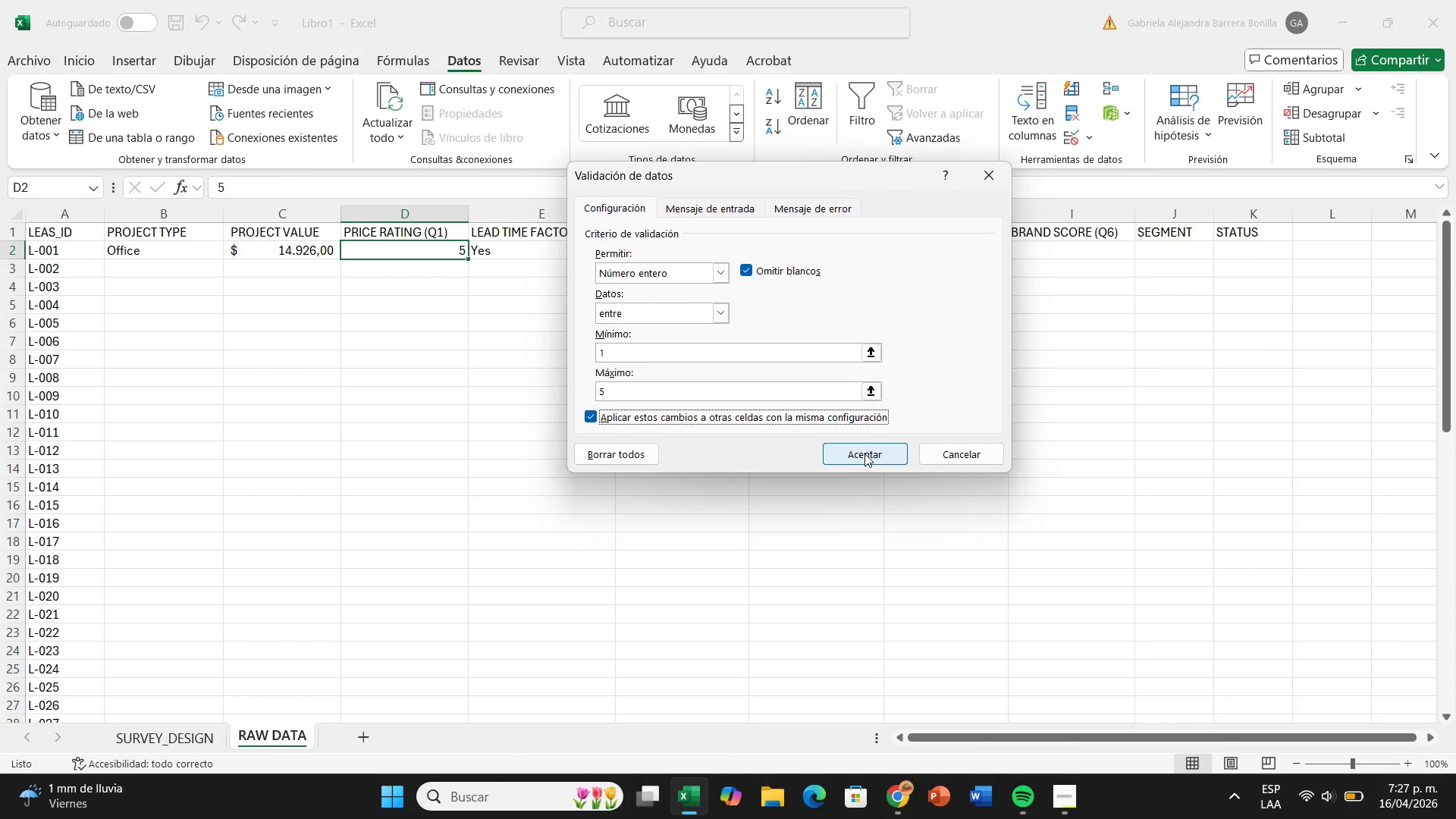 
left_click([864, 453])
 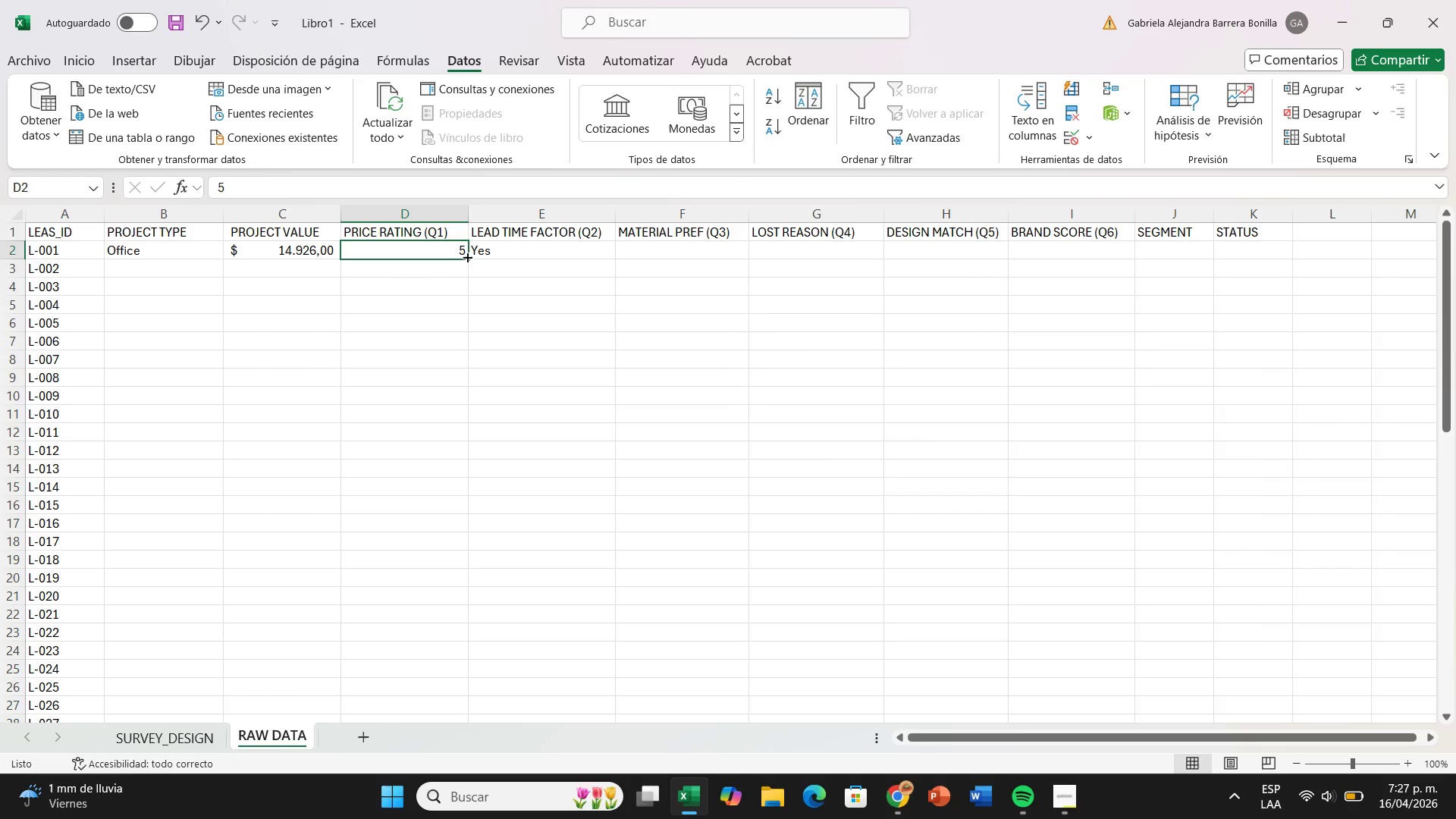 
left_click_drag(start_coordinate=[466, 256], to_coordinate=[462, 570])
 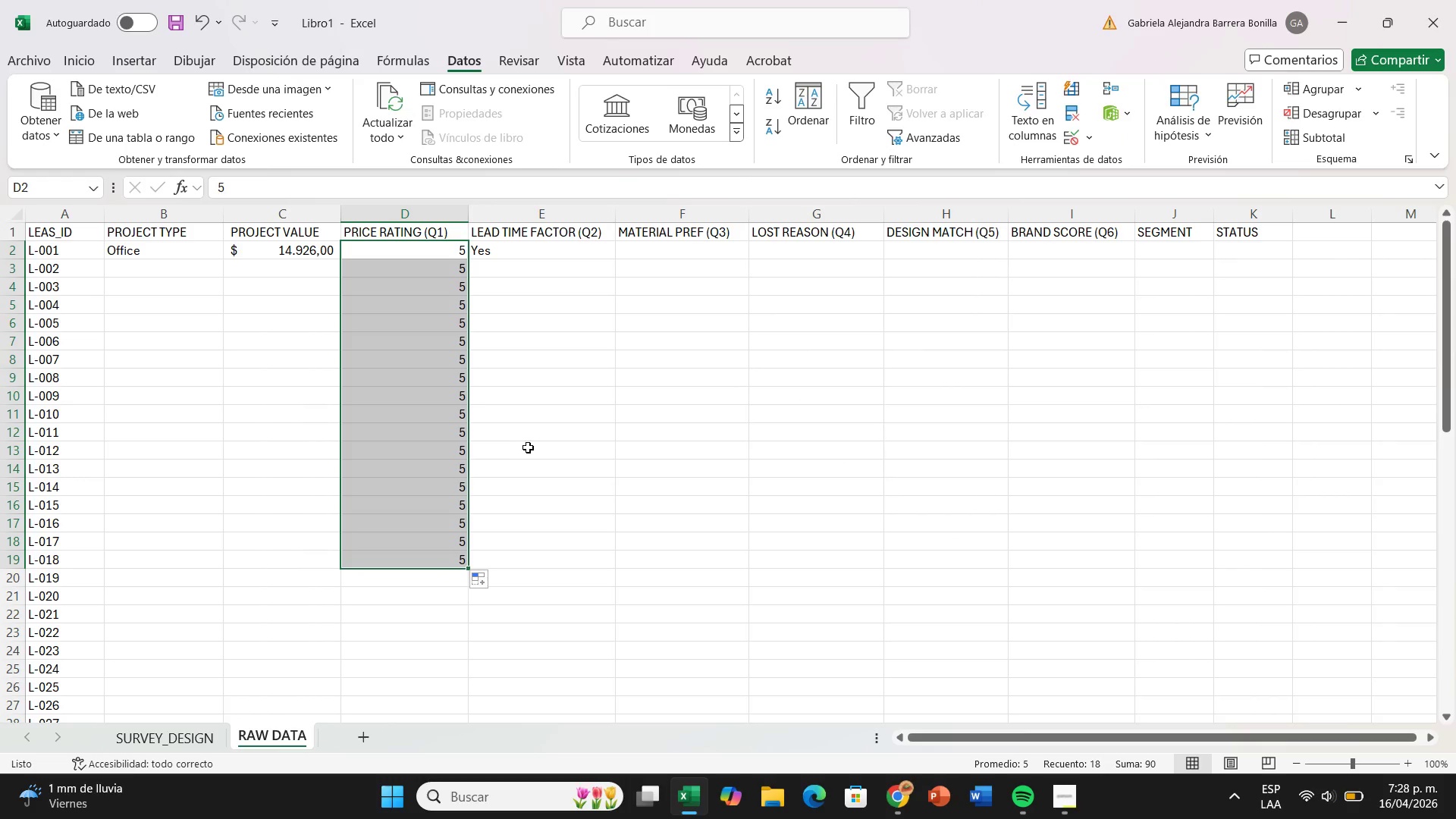 
key(Control+Z)
 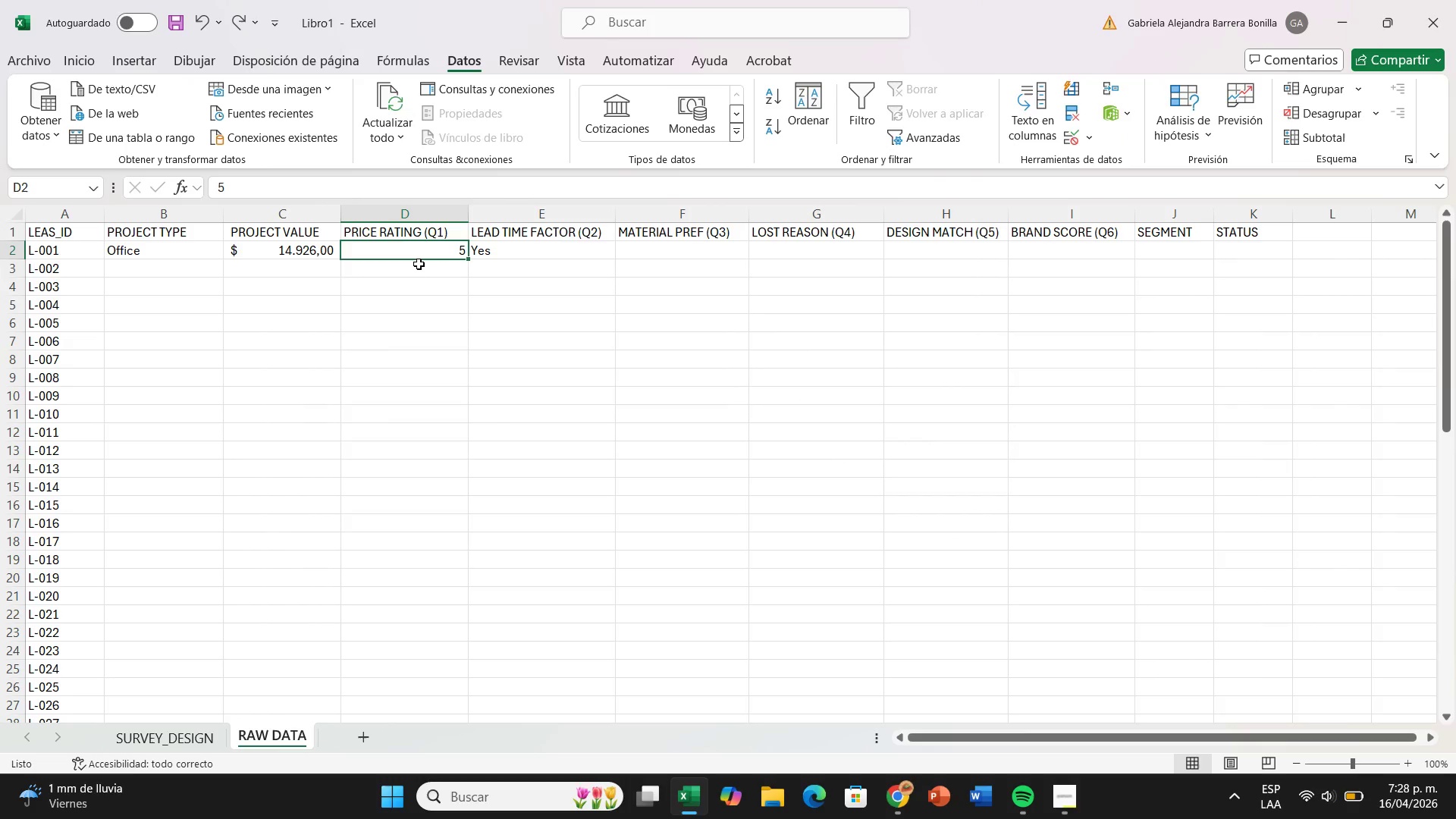 
left_click([419, 264])
 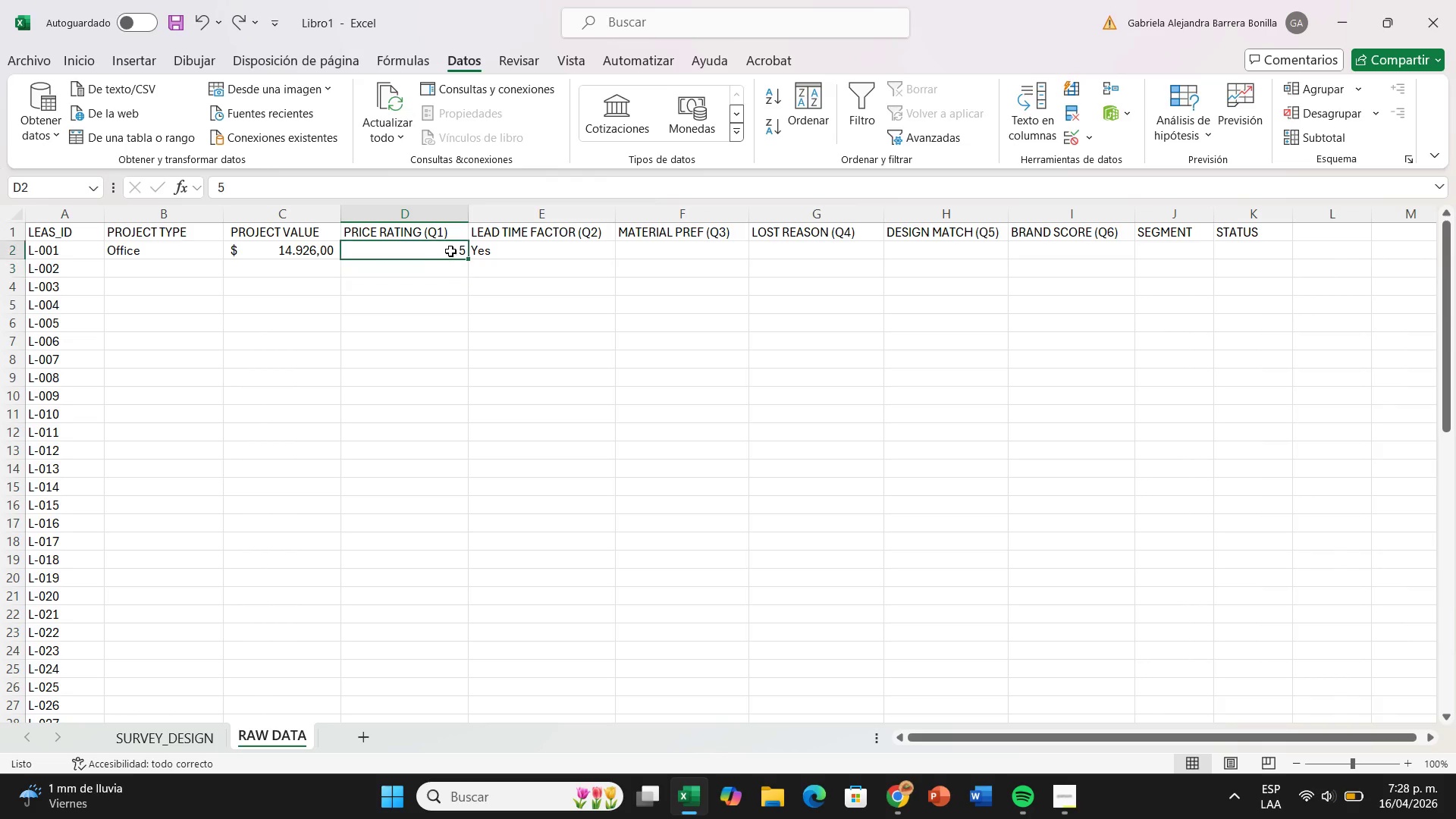 
double_click([450, 251])
 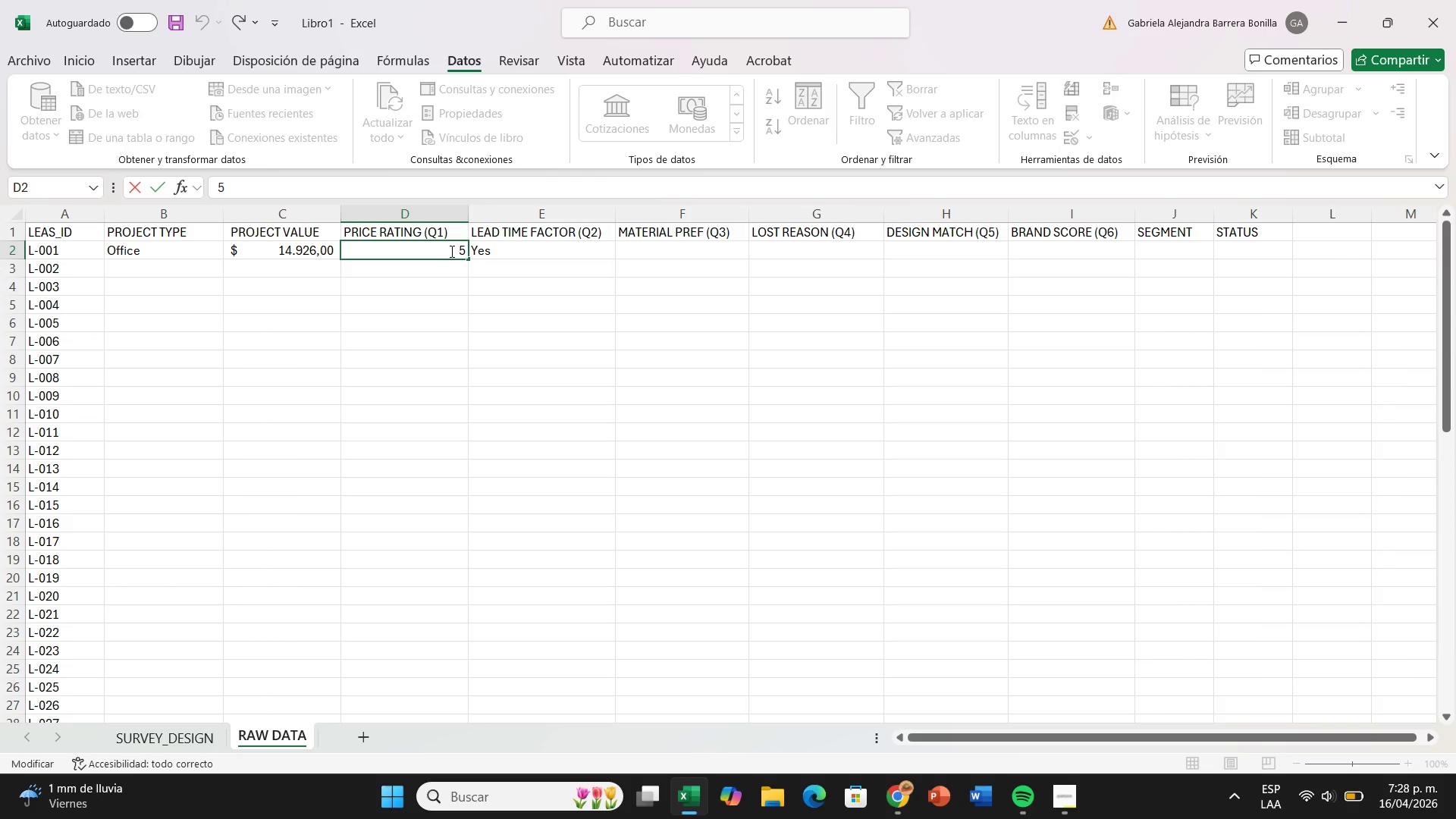 
left_click_drag(start_coordinate=[450, 251], to_coordinate=[485, 256])
 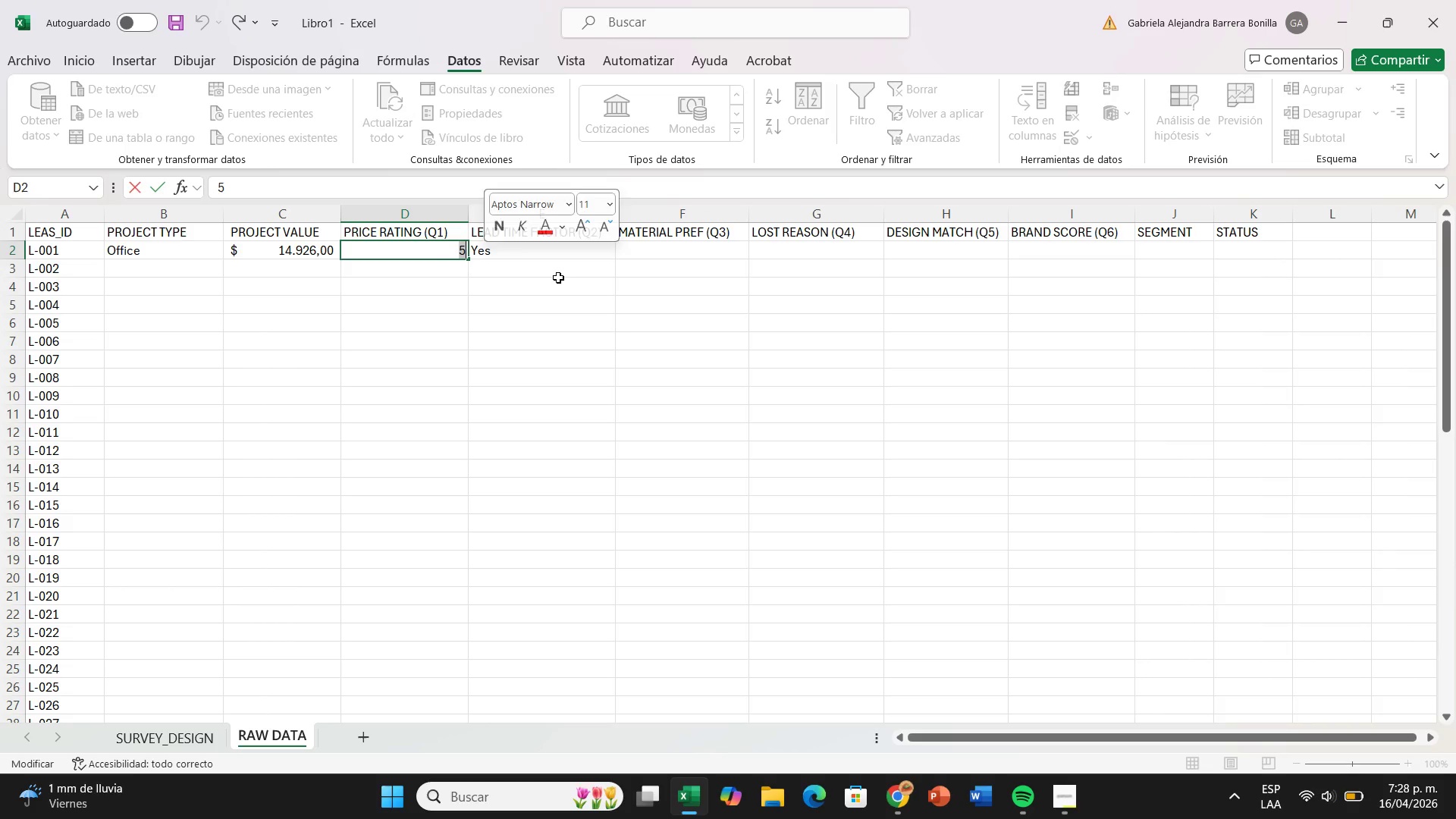 
left_click([619, 325])
 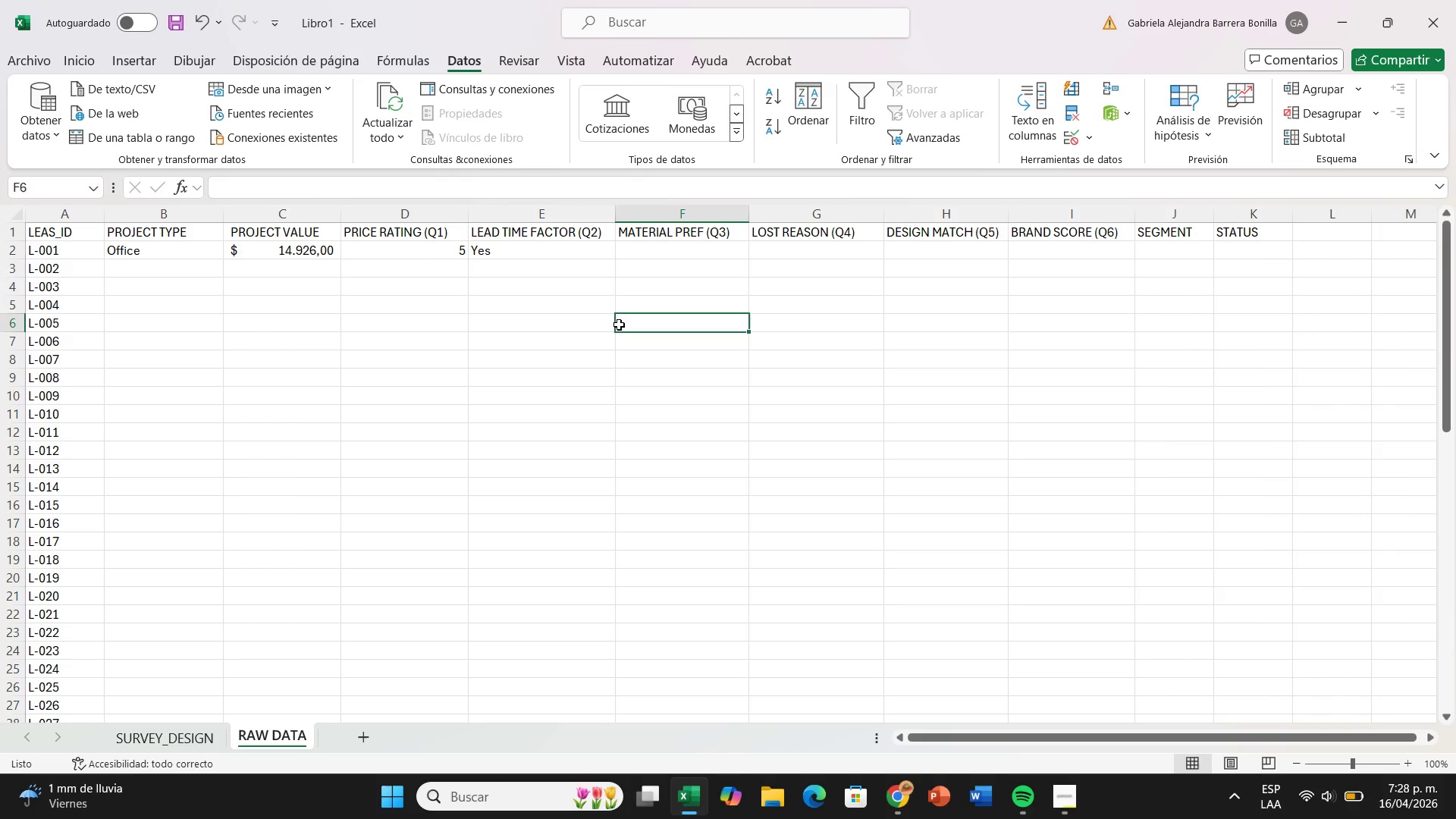 
key(Control+Z)
 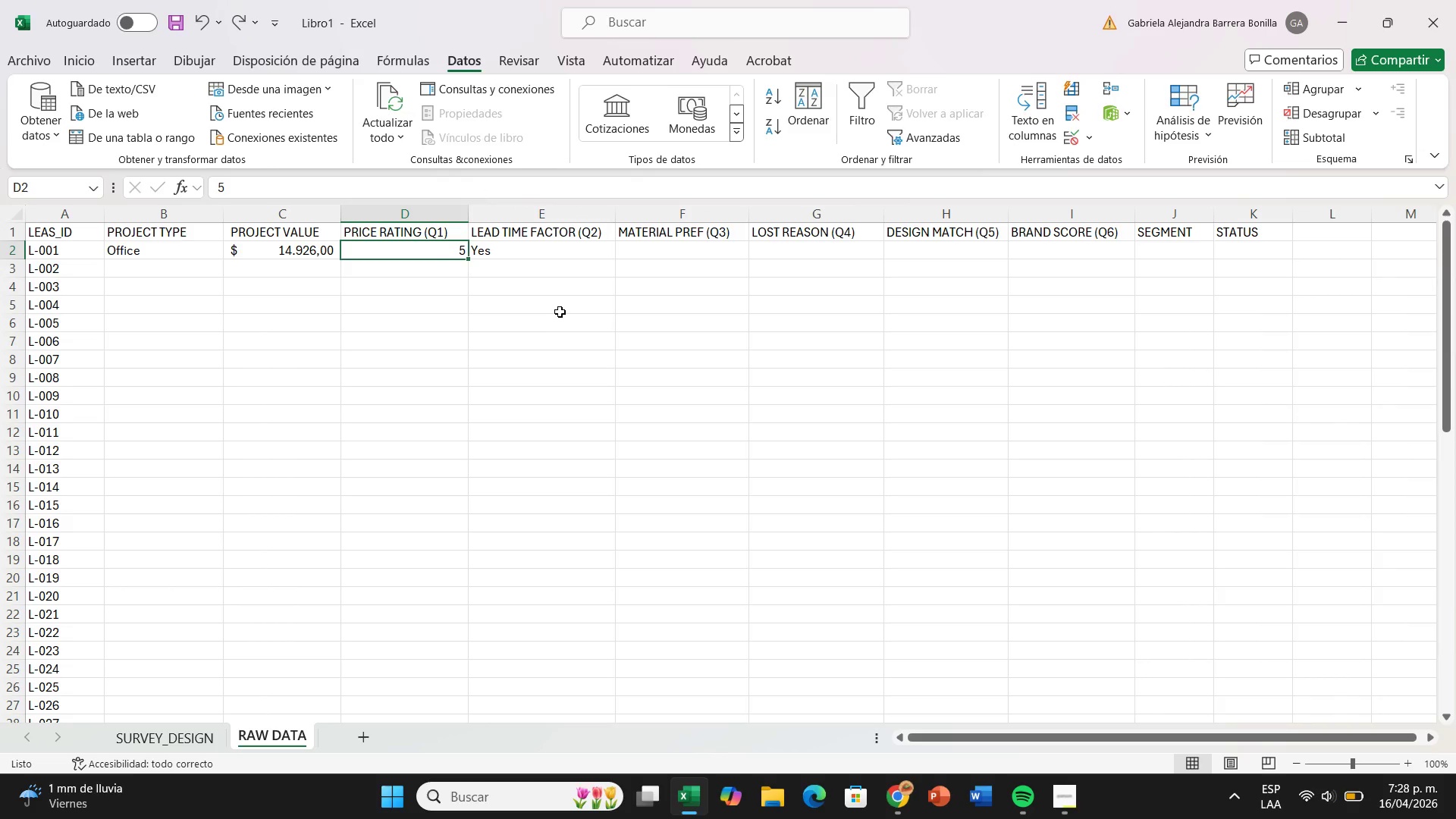 
key(Control+Z)
 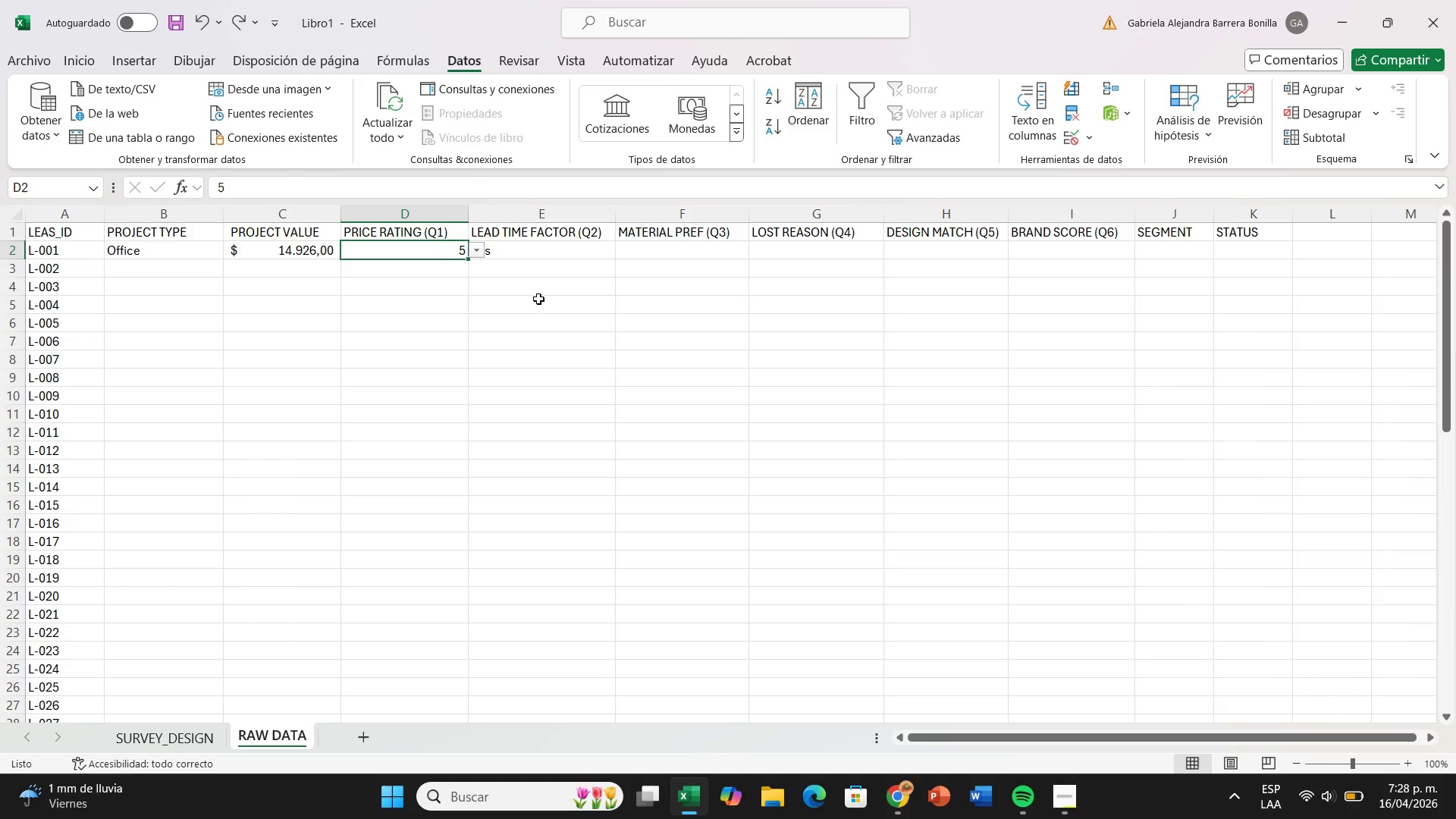 
key(Control+Z)
 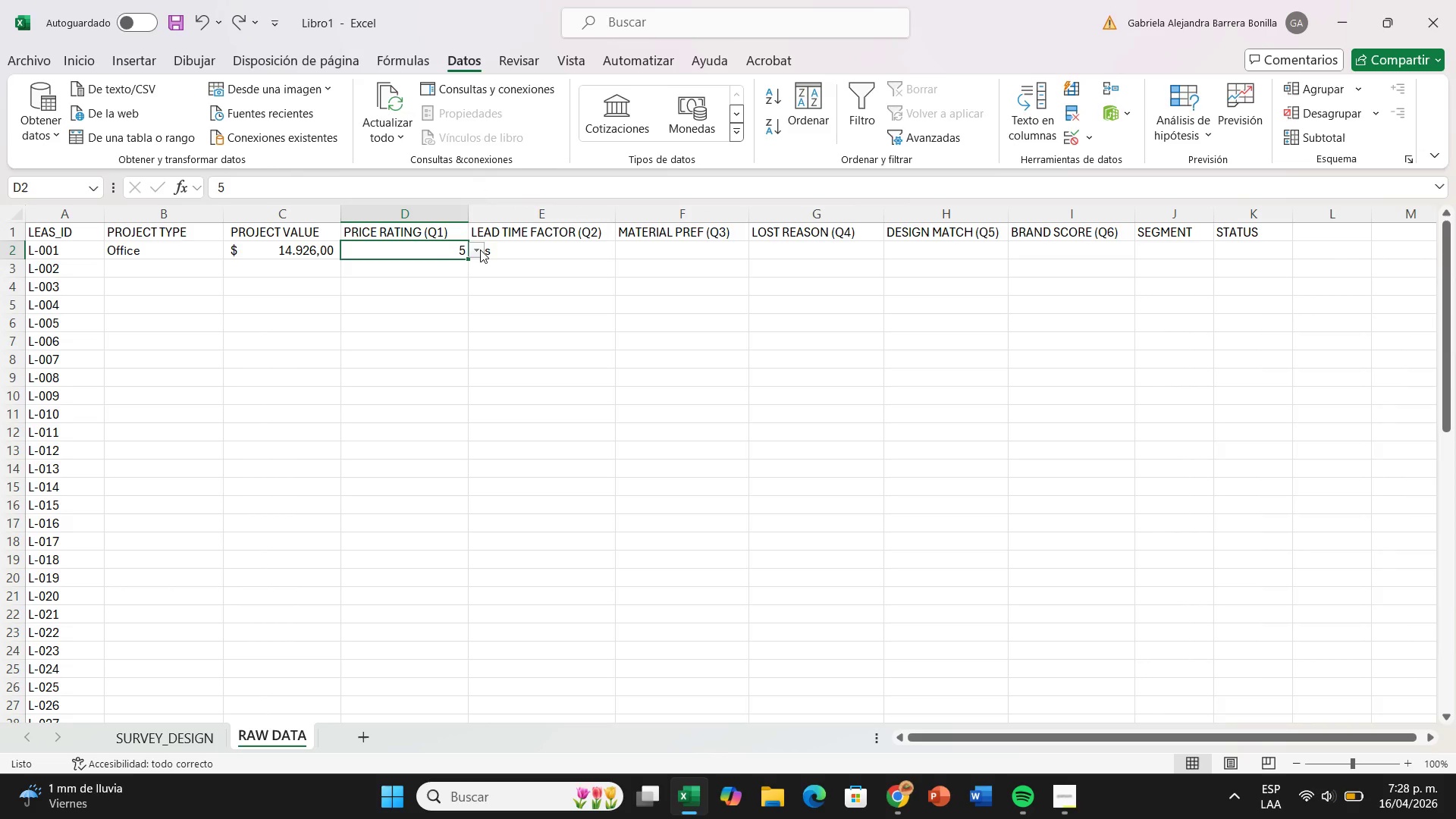 
left_click([477, 250])
 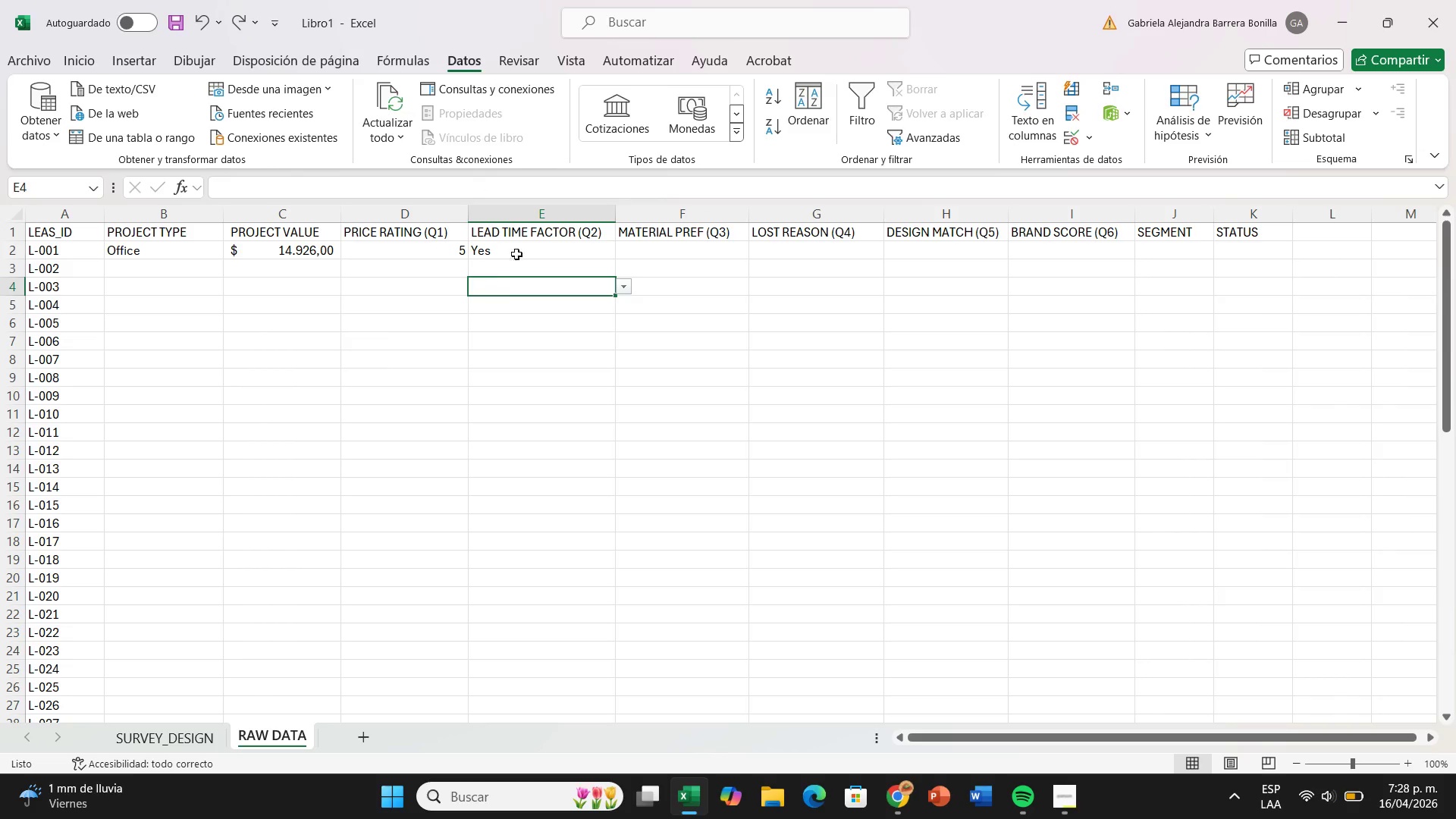 
double_click([526, 250])
 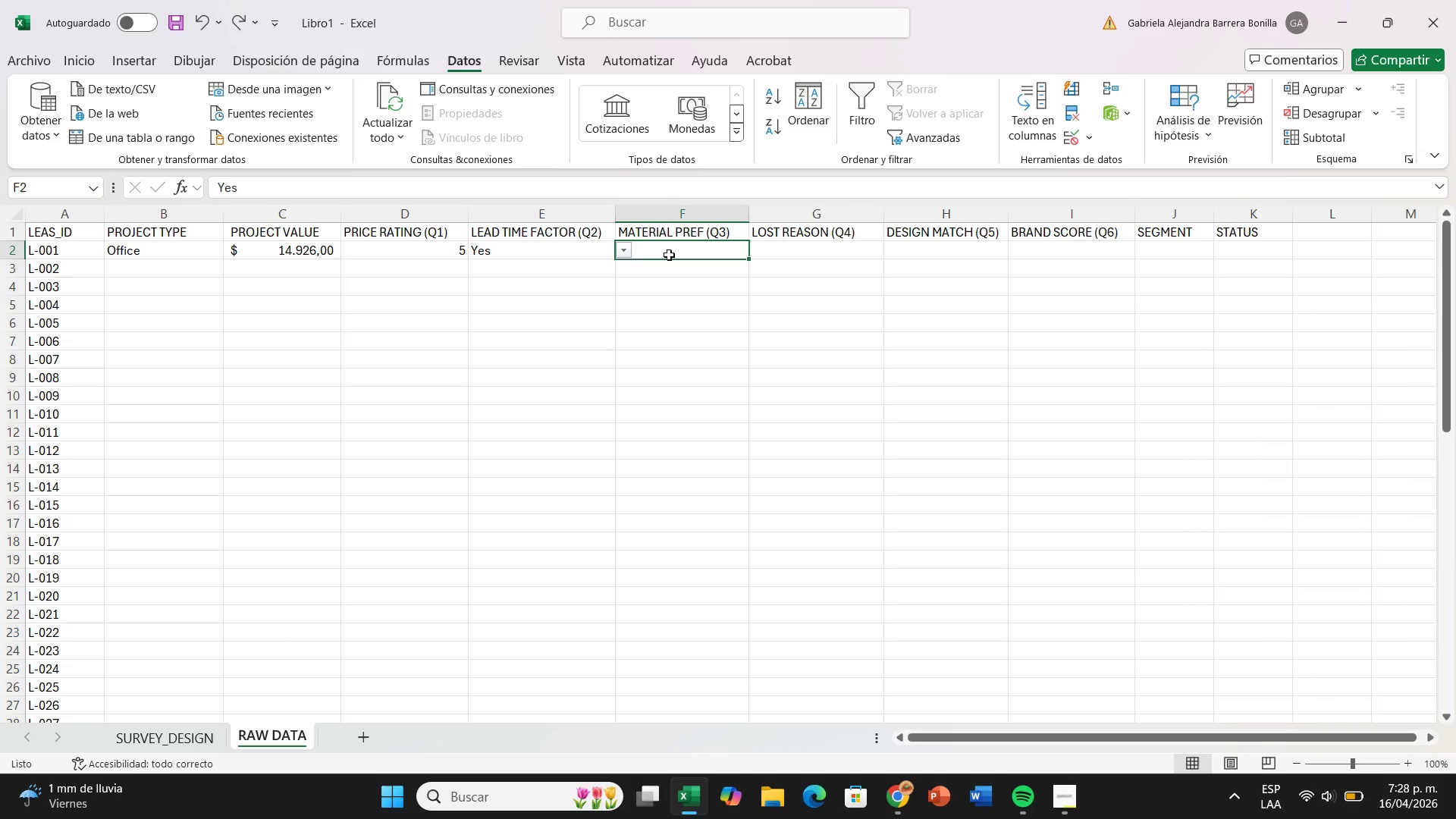 
triple_click([669, 255])
 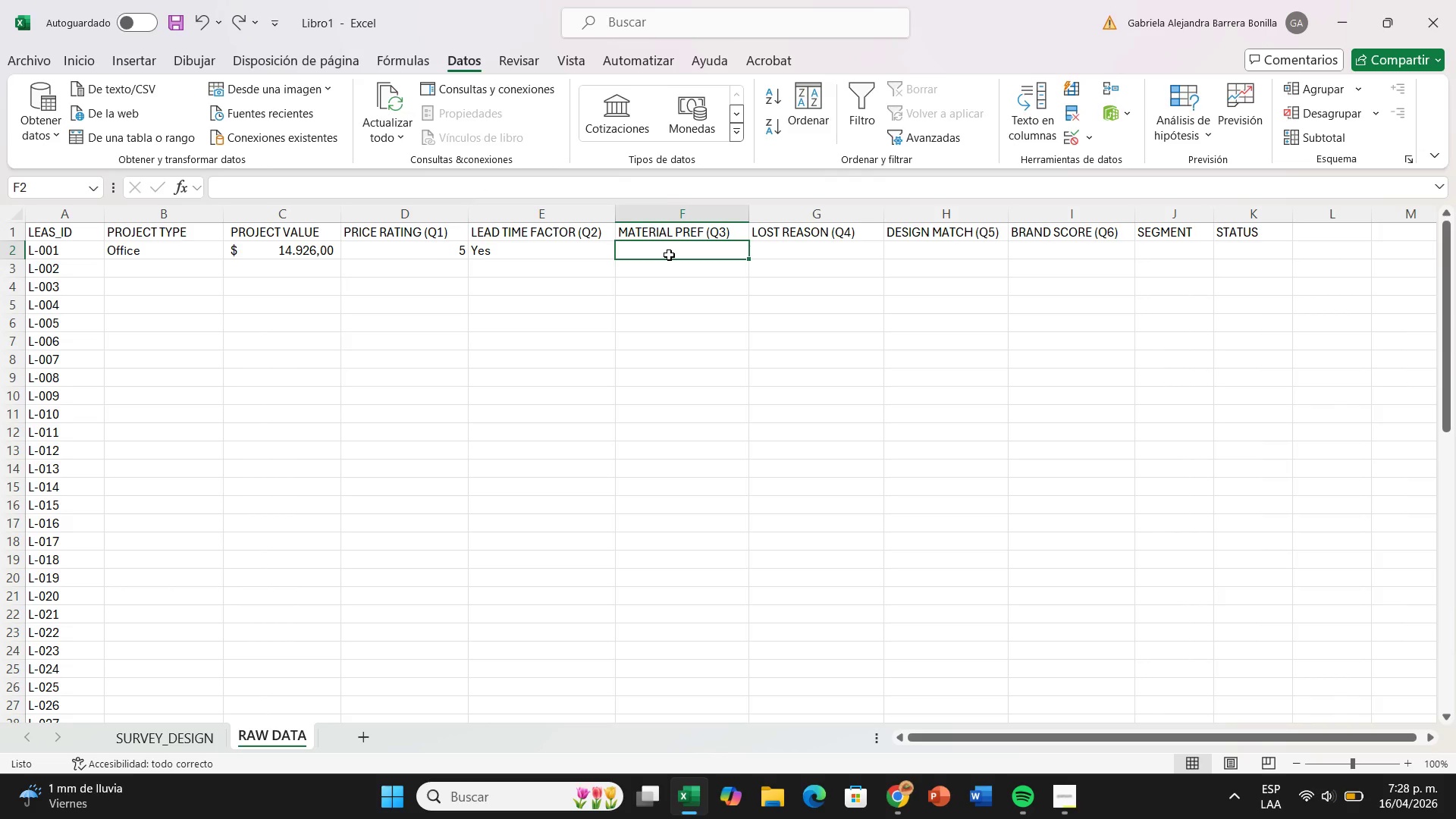 
wait(8.23)
 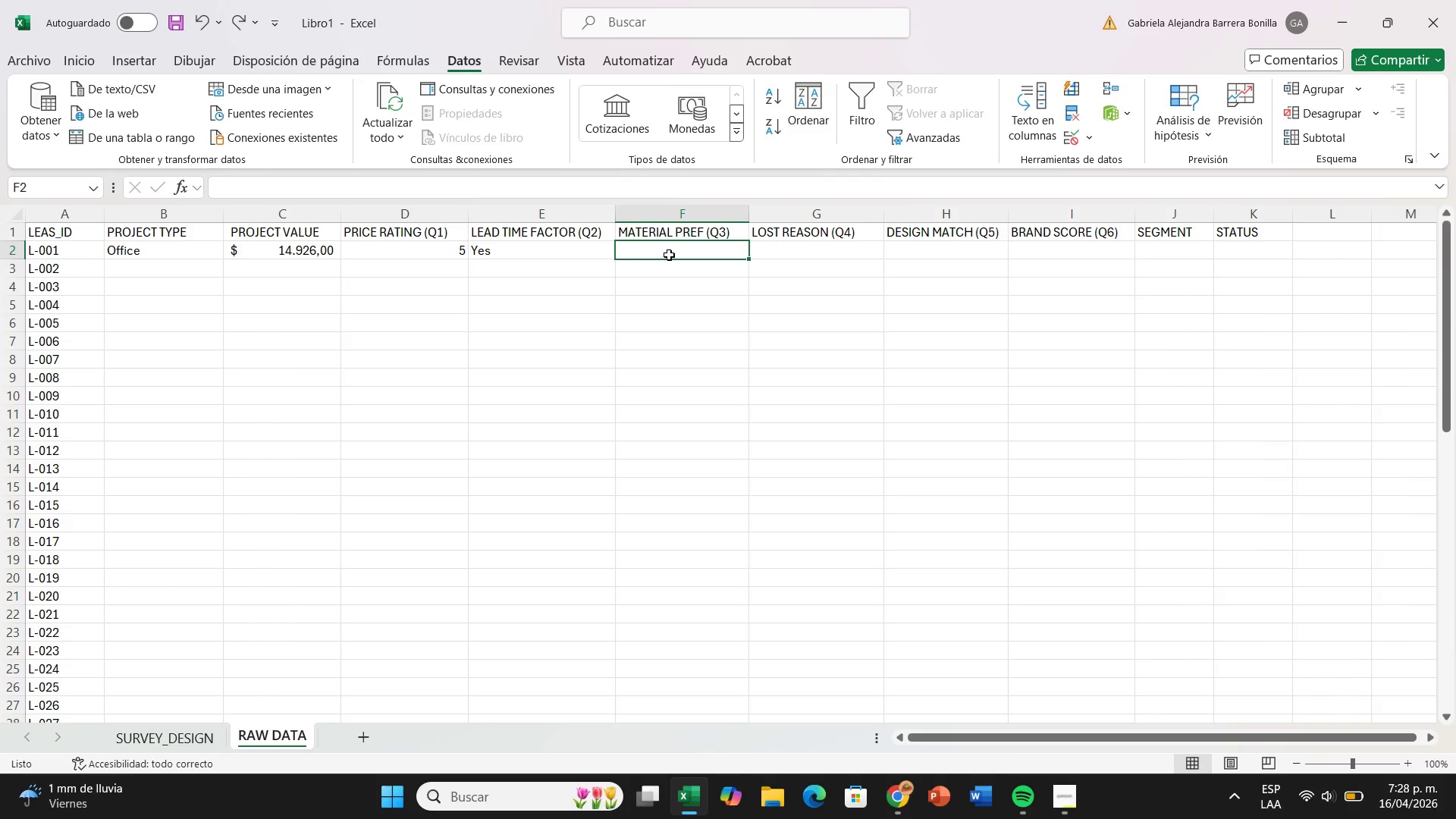 
left_click([531, 246])
 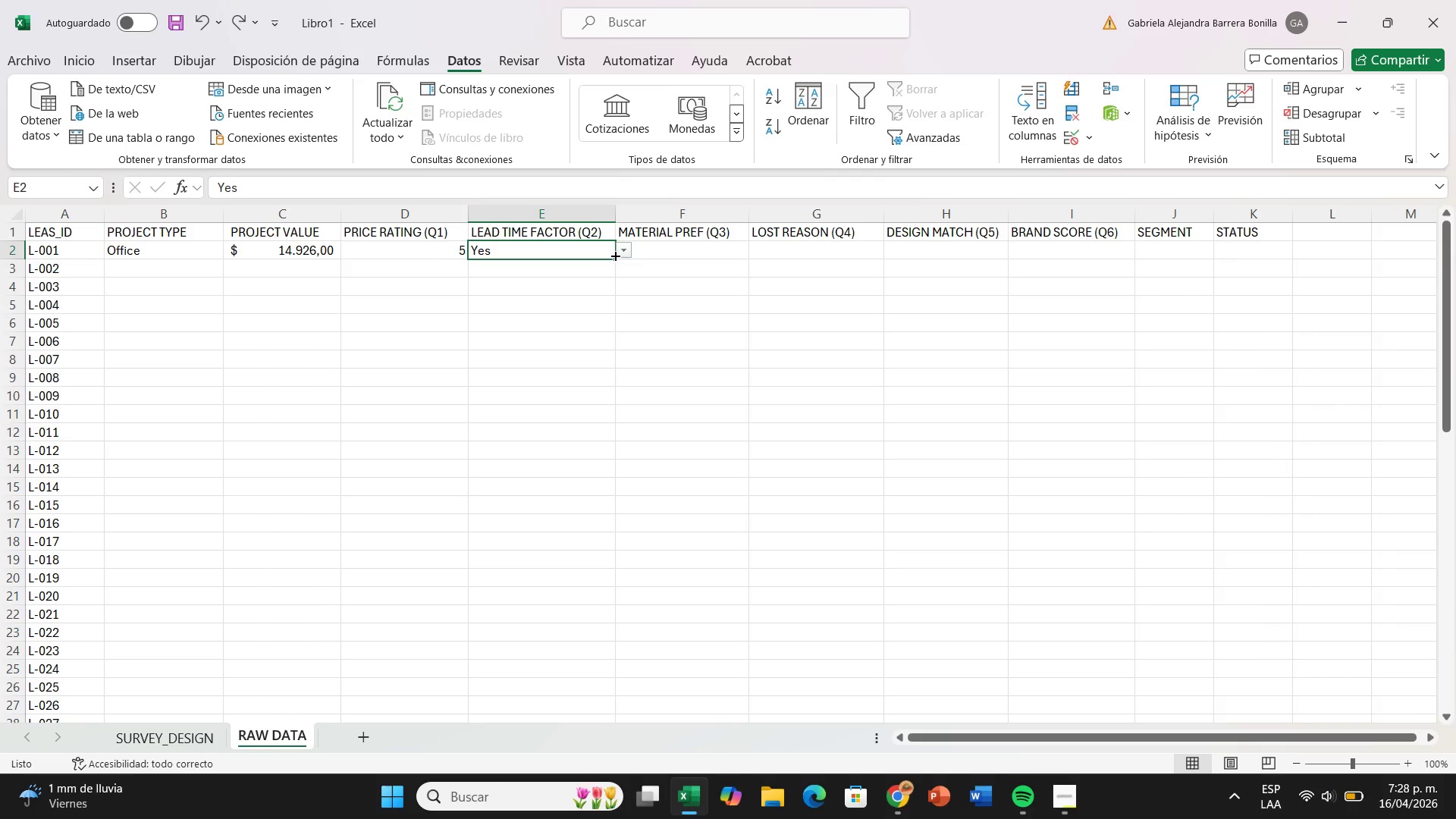 
left_click_drag(start_coordinate=[614, 255], to_coordinate=[595, 744])
 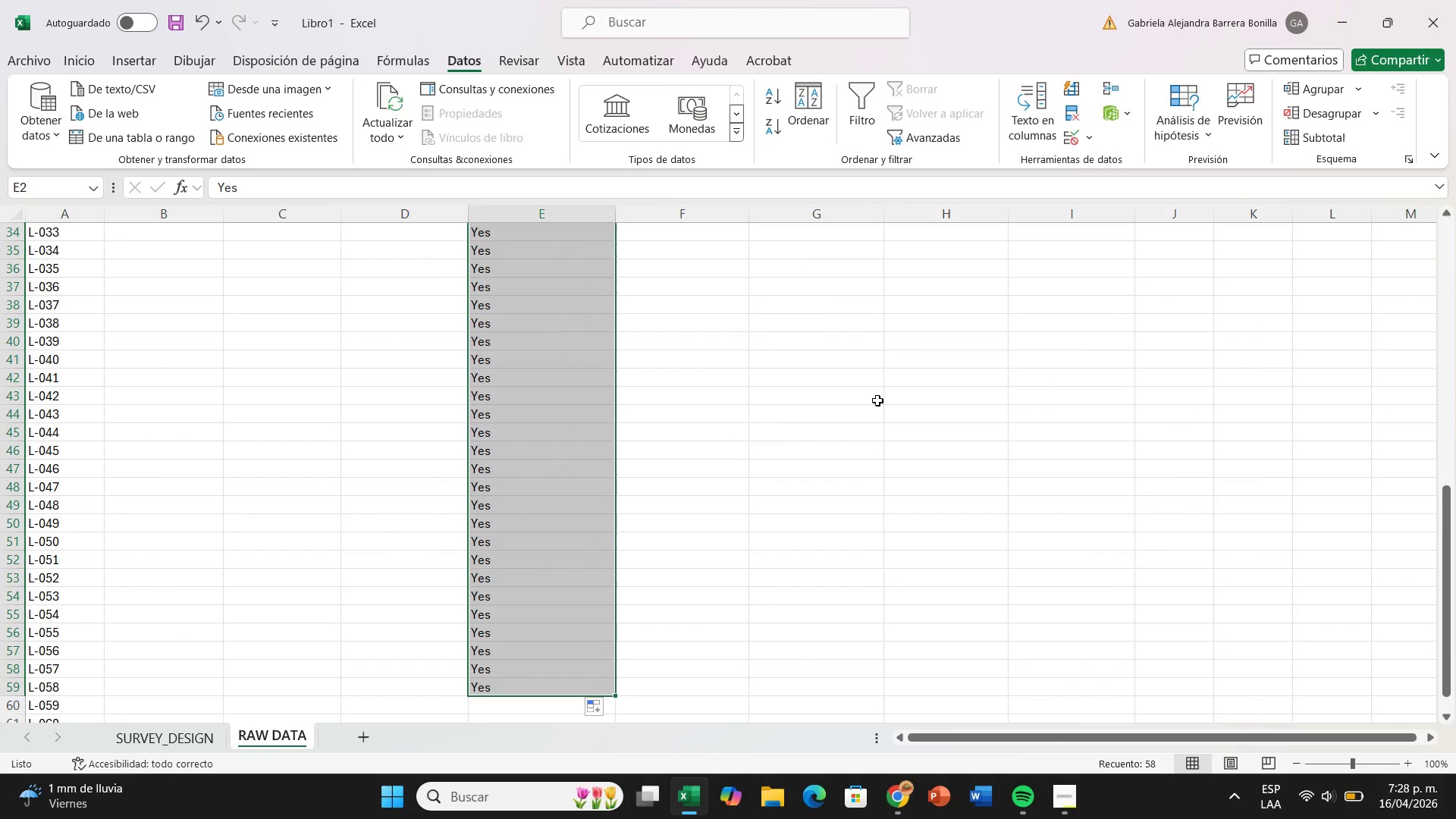 
key(Control+Z)
 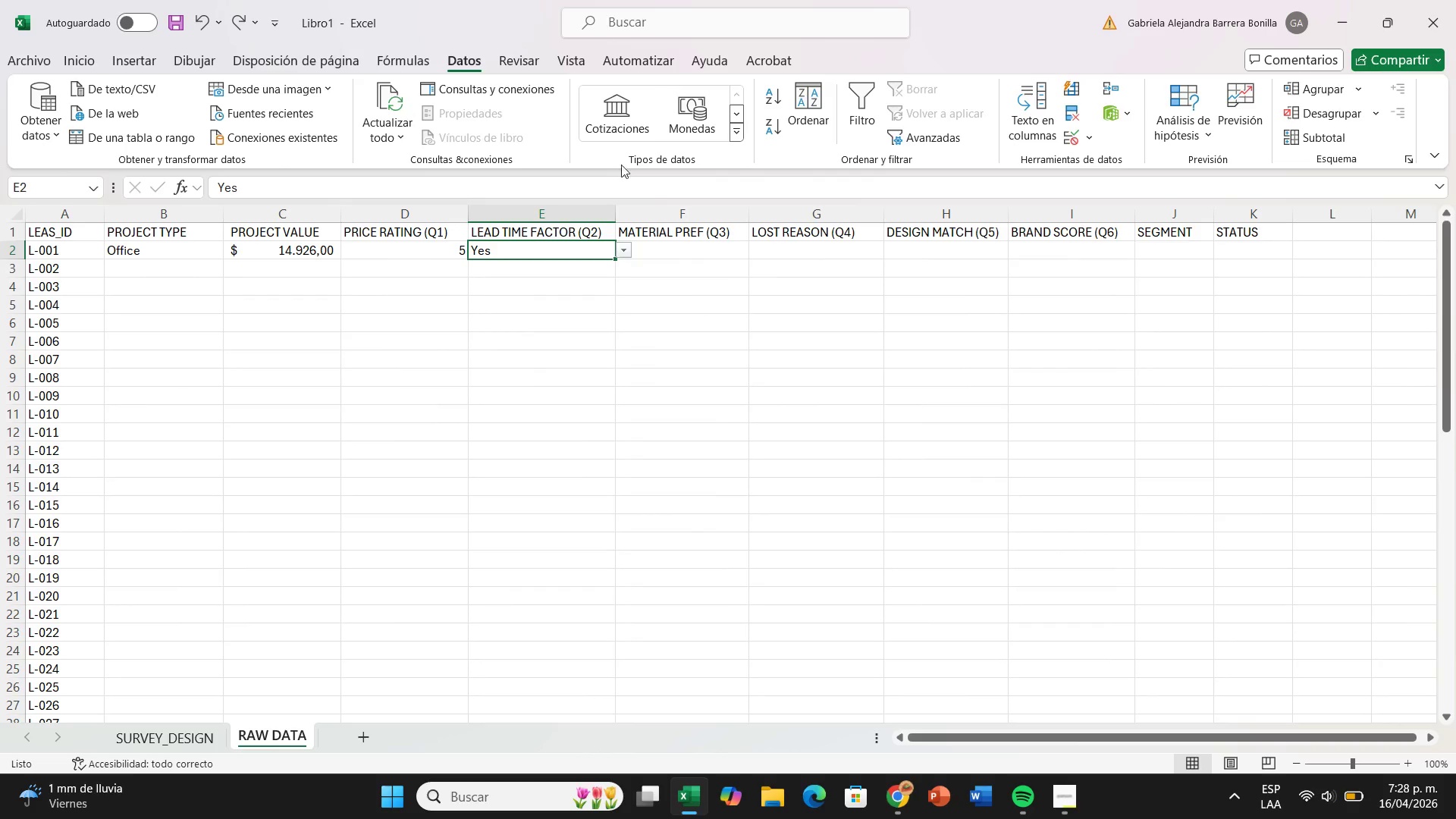 
left_click([431, 252])
 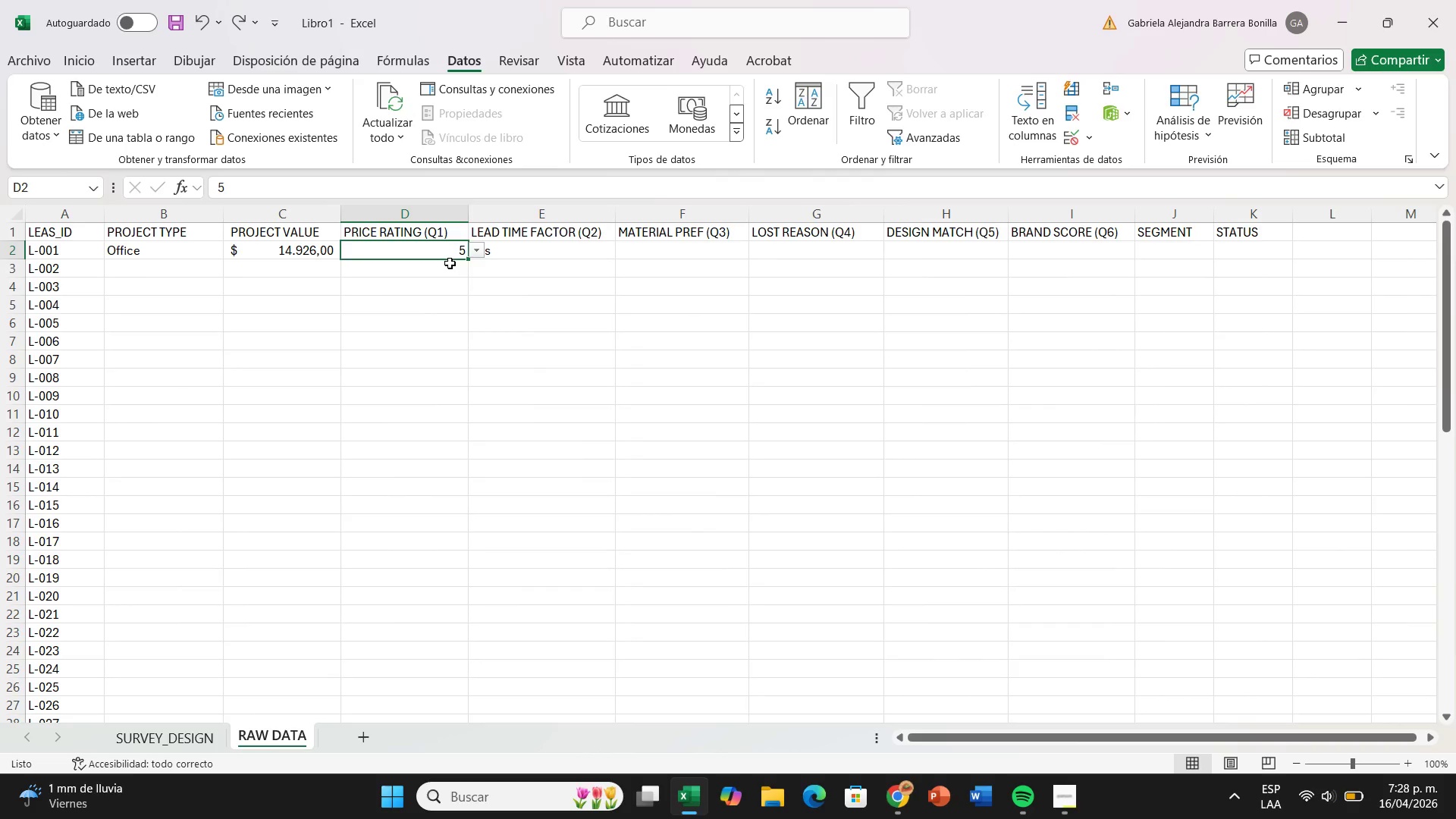 
left_click([450, 263])
 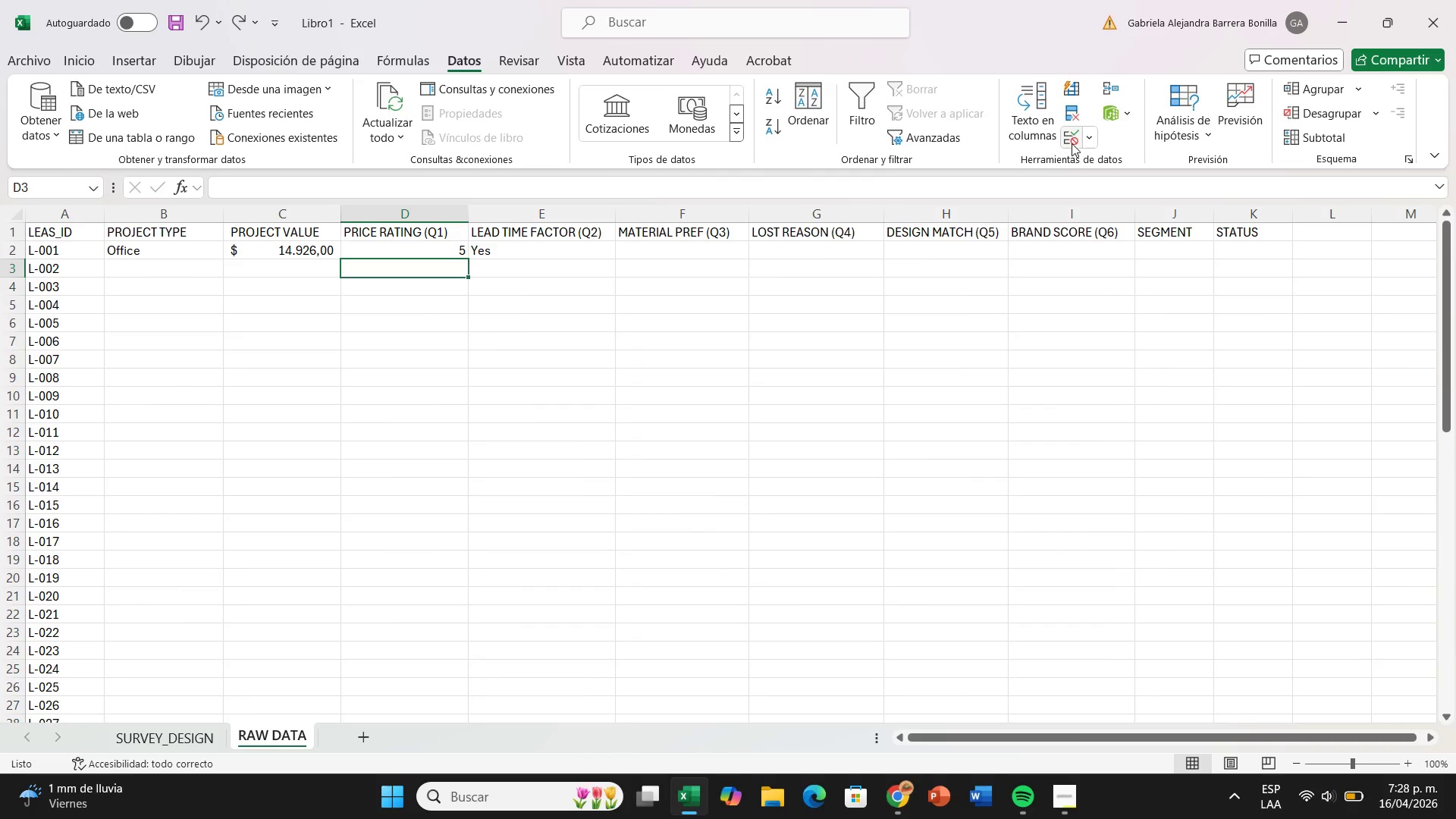 
left_click([1072, 143])
 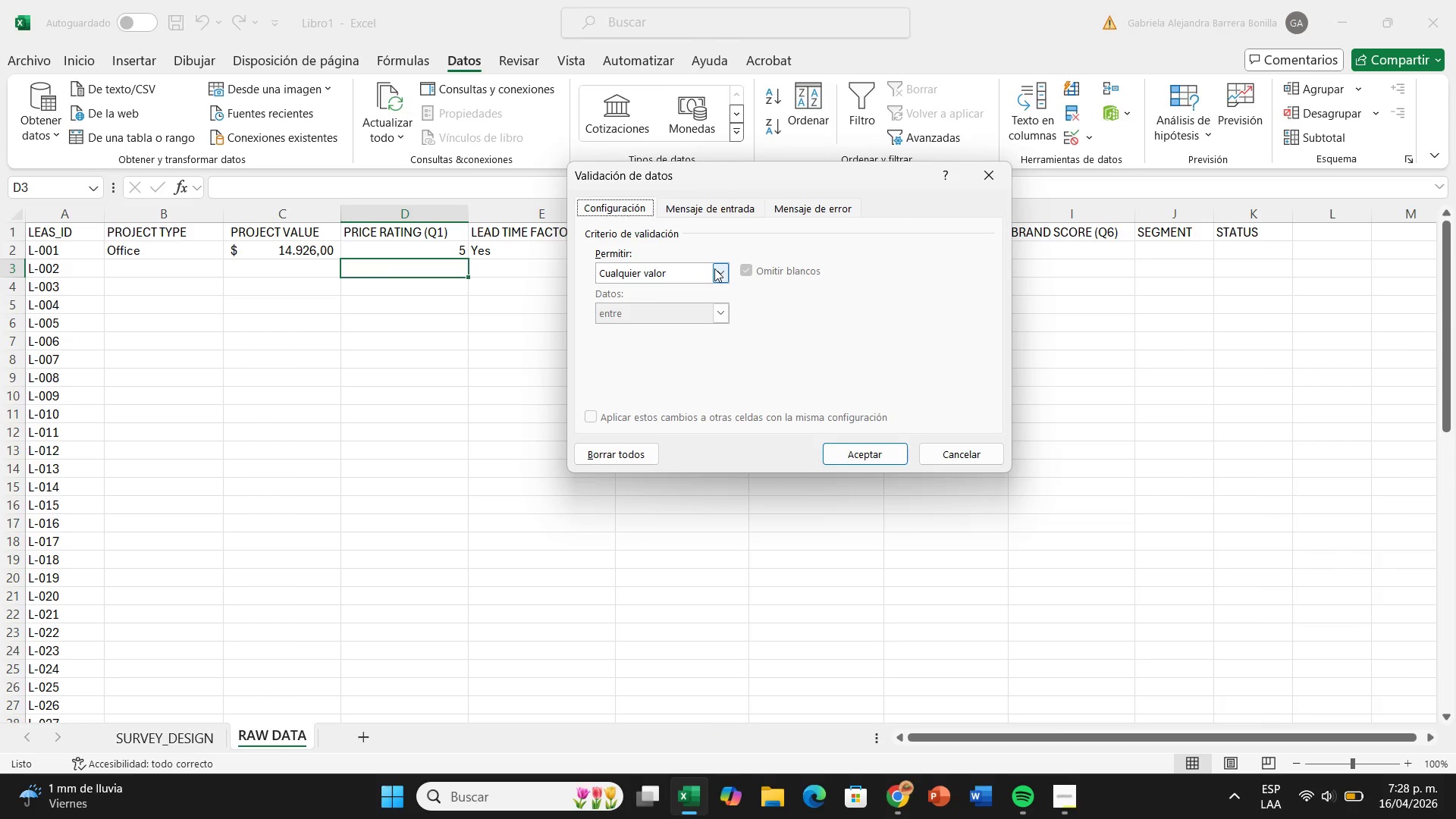 
left_click([716, 268])
 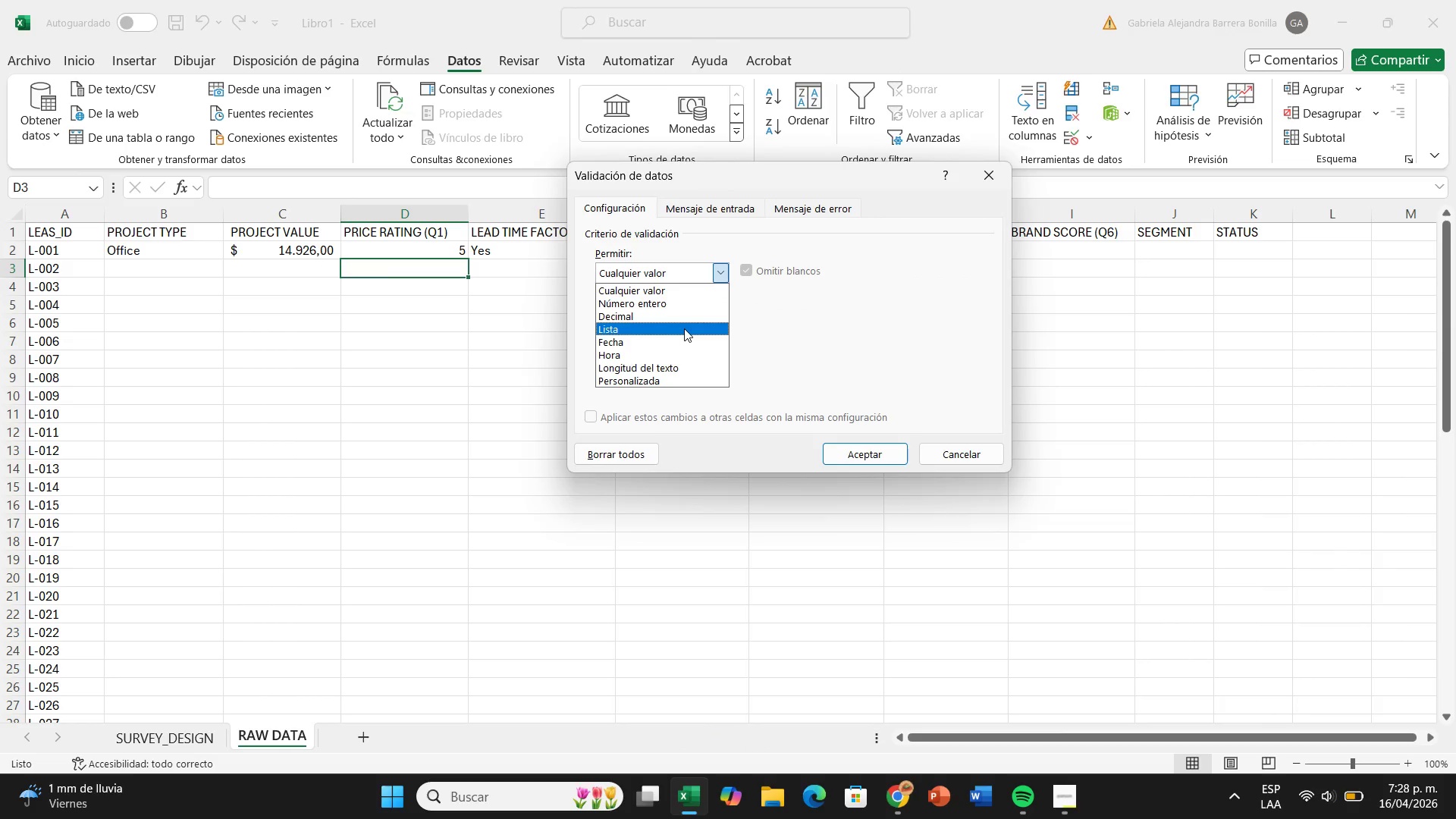 
left_click([684, 328])
 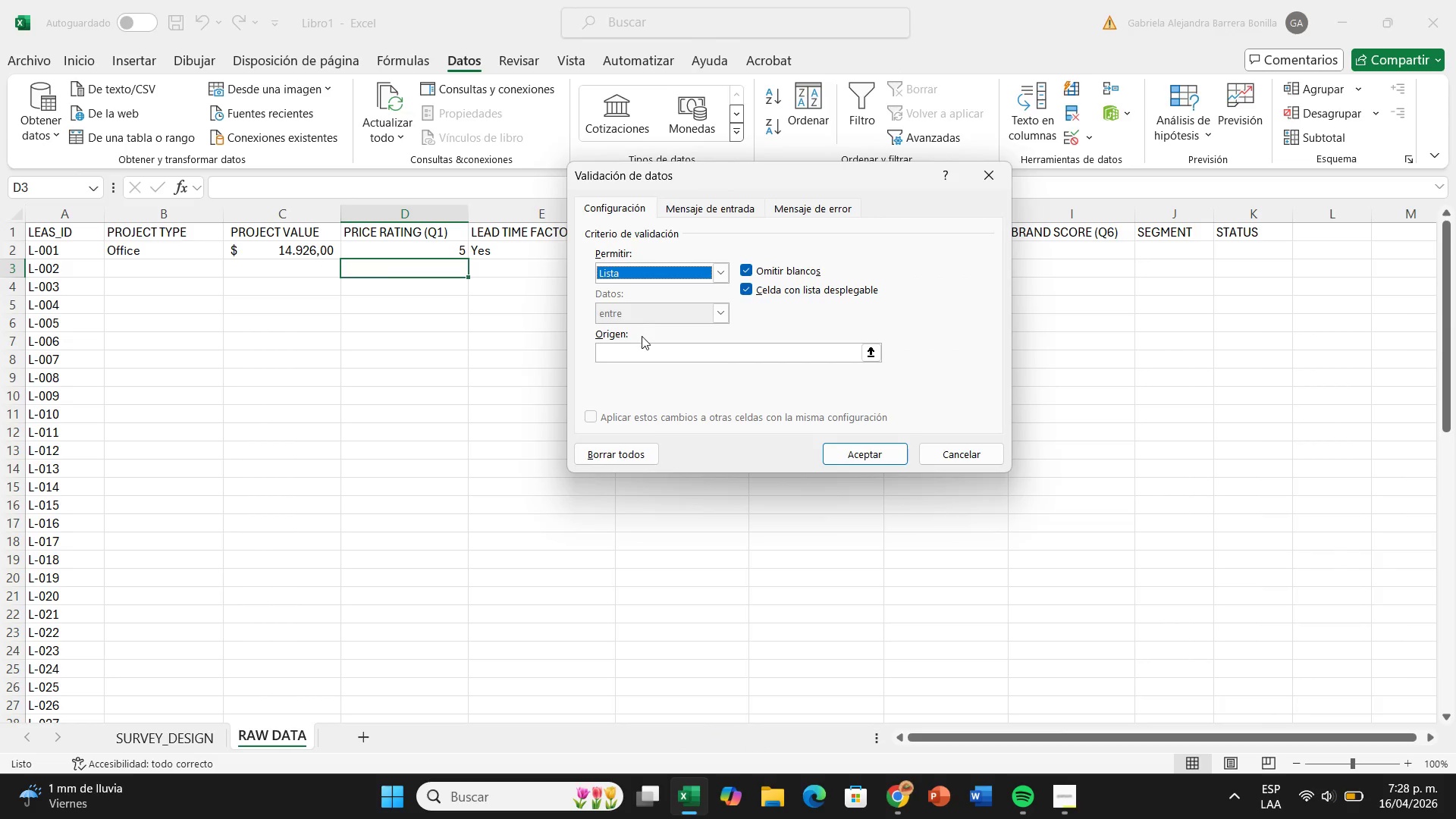 
left_click([642, 346])
 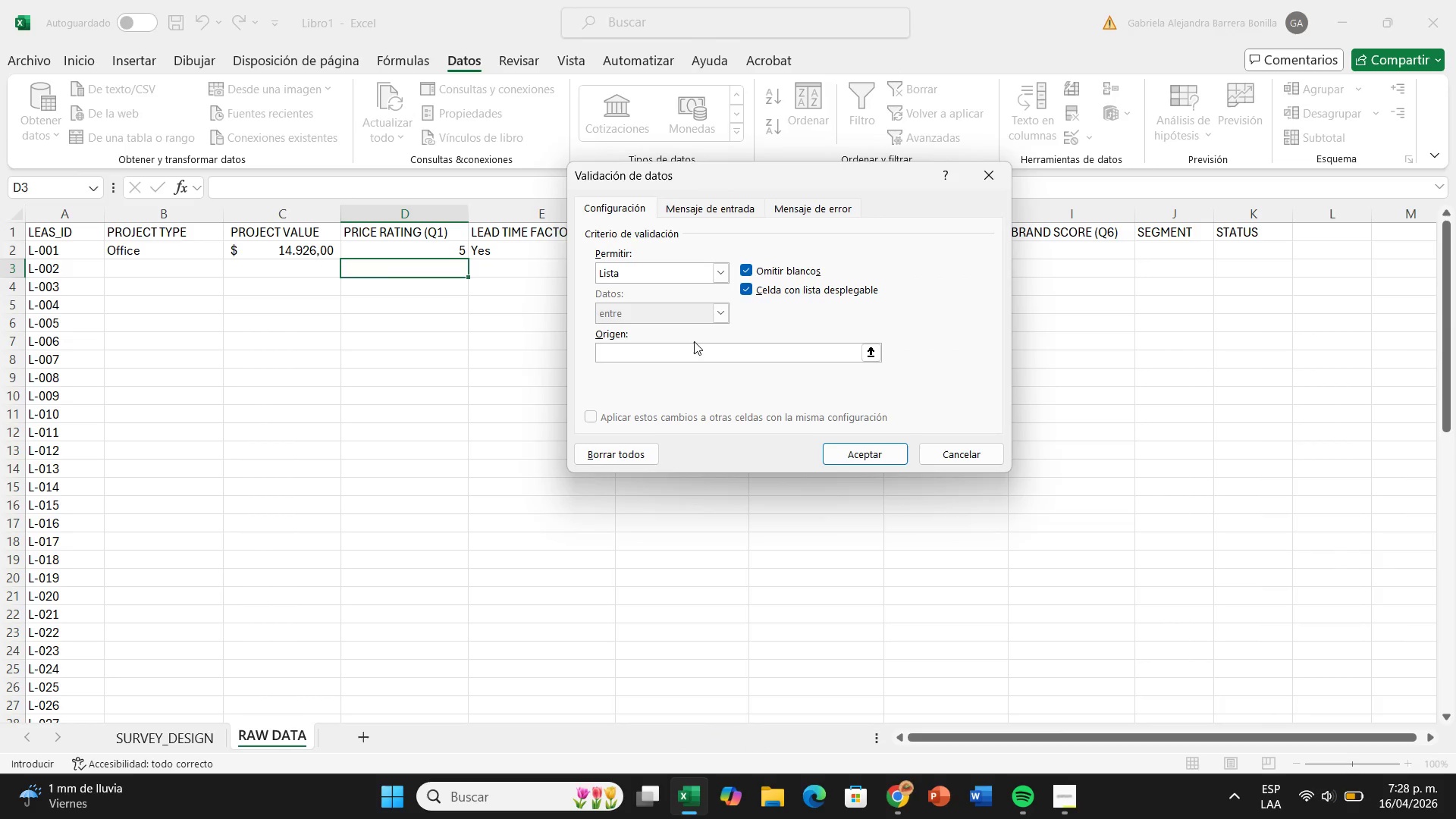 
key(1)
 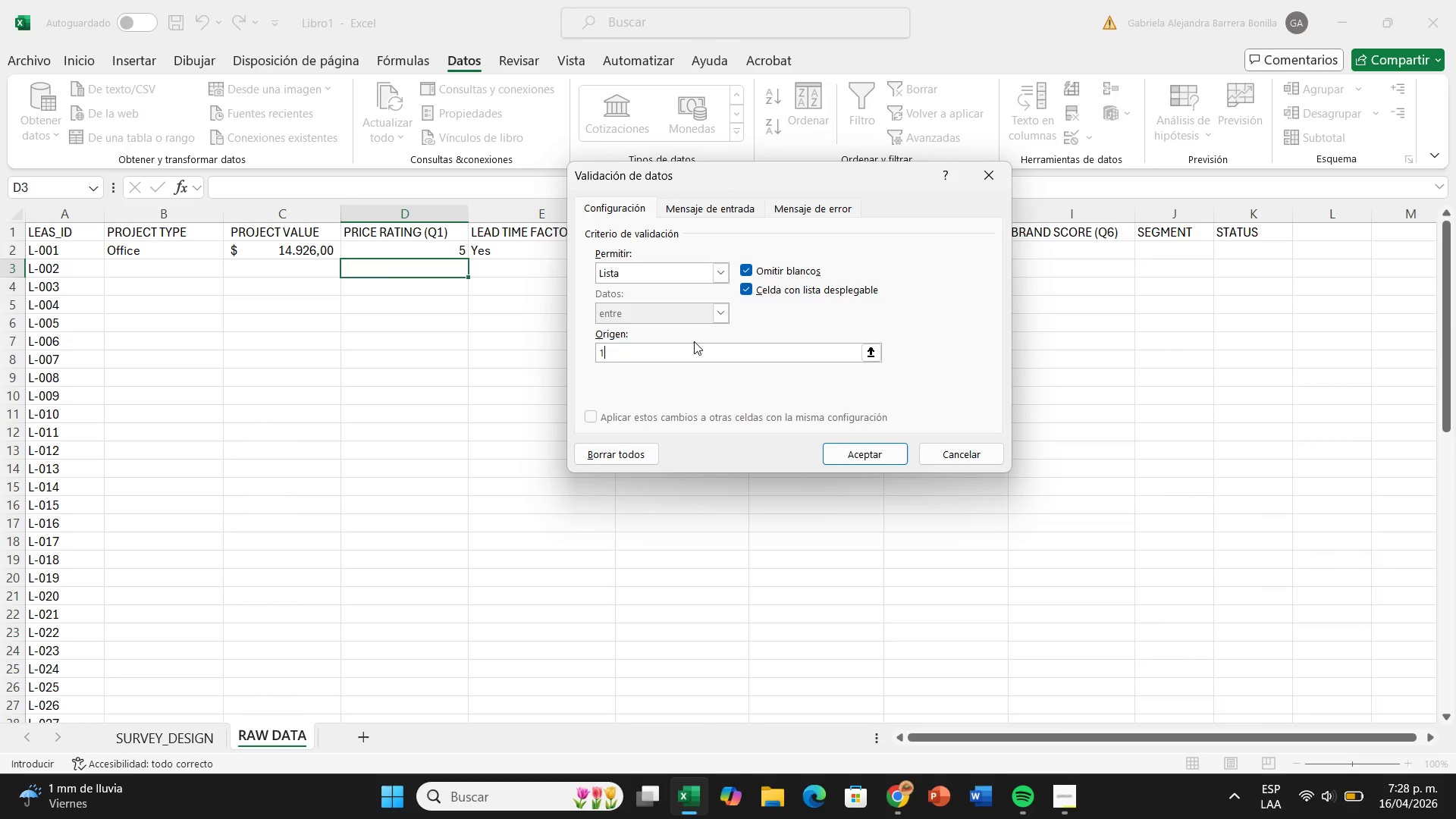 
key(Shift+Comma)
 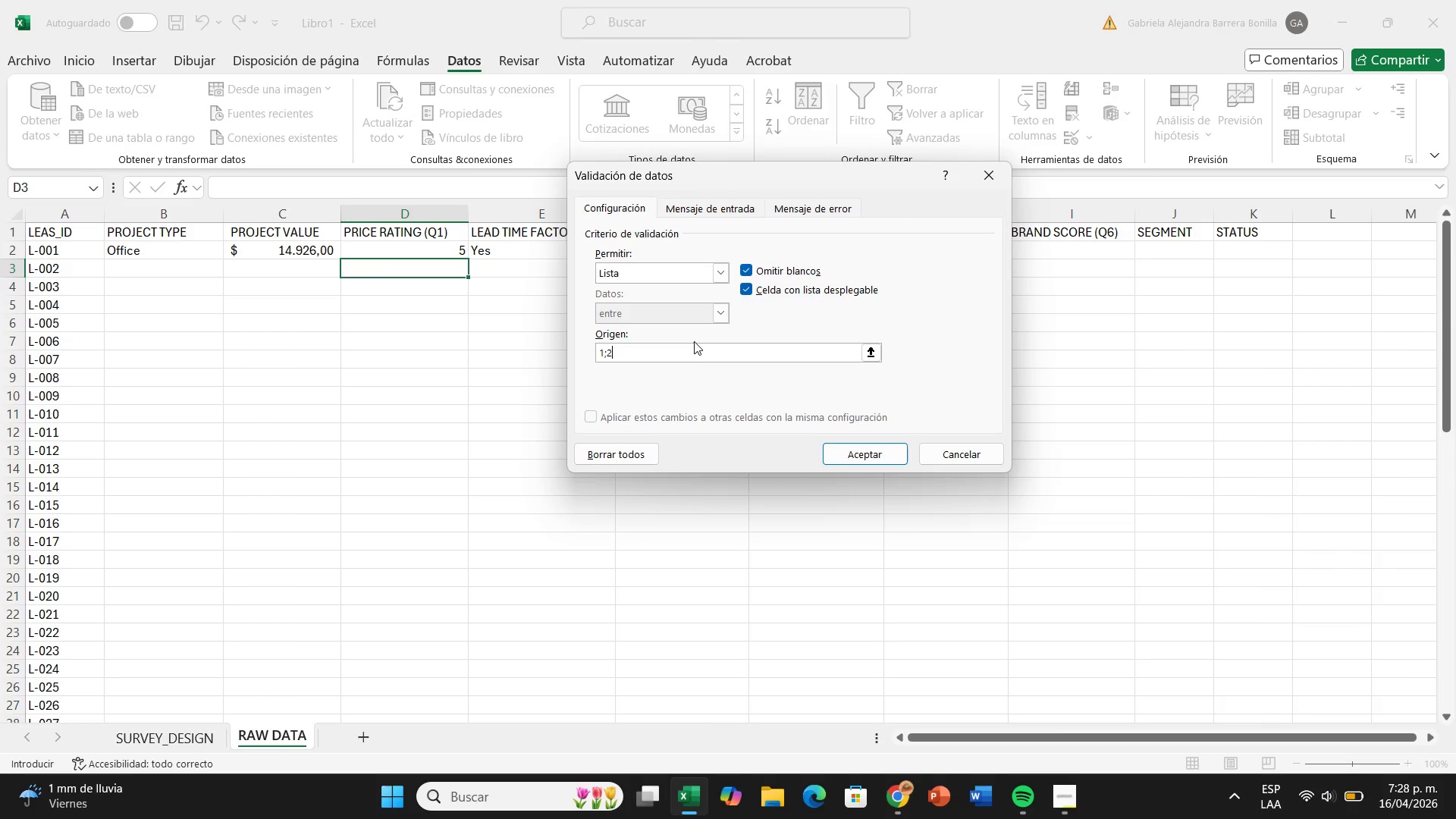 
key(2)
 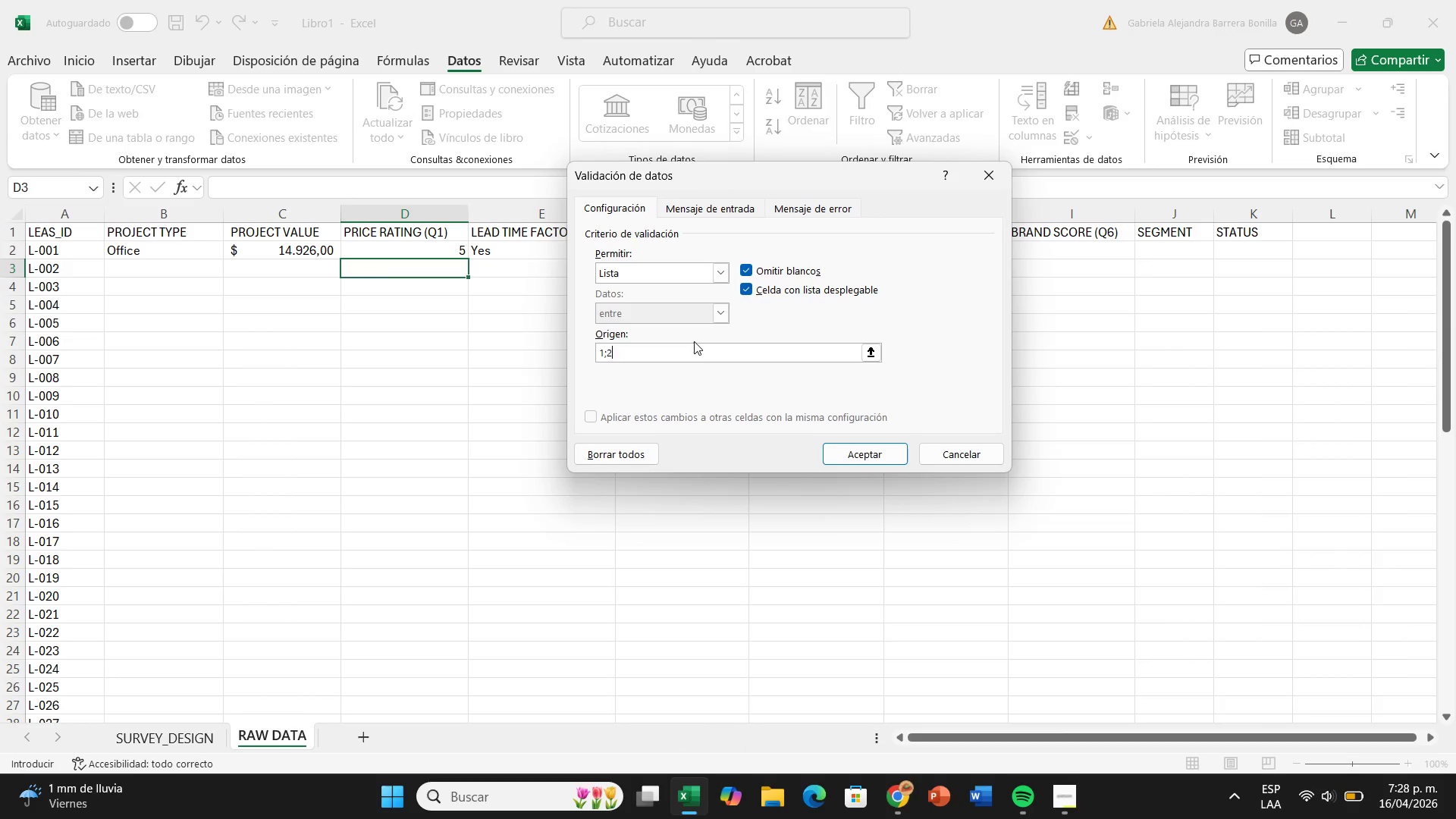 
key(Shift+Comma)
 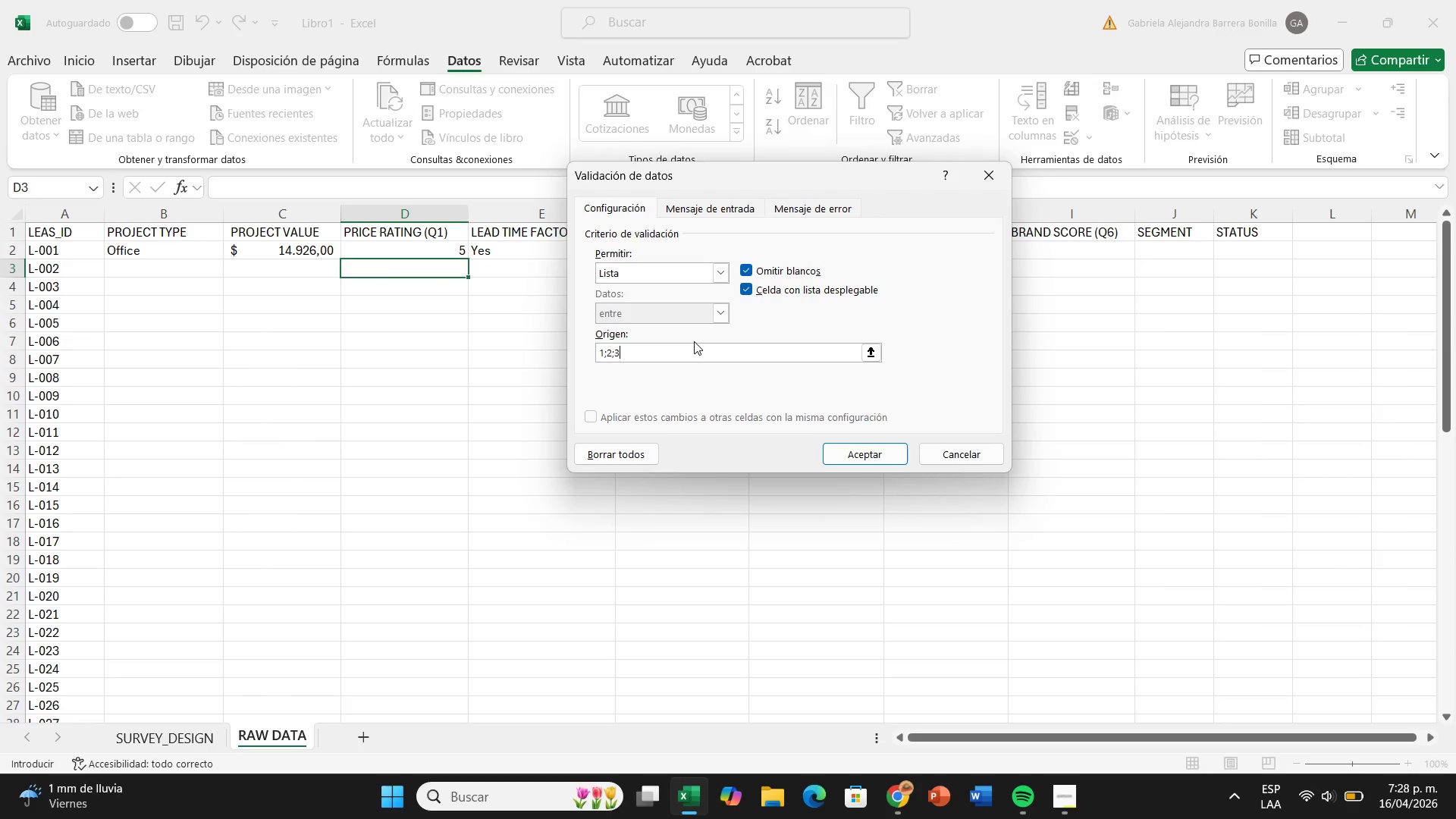 
key(3)
 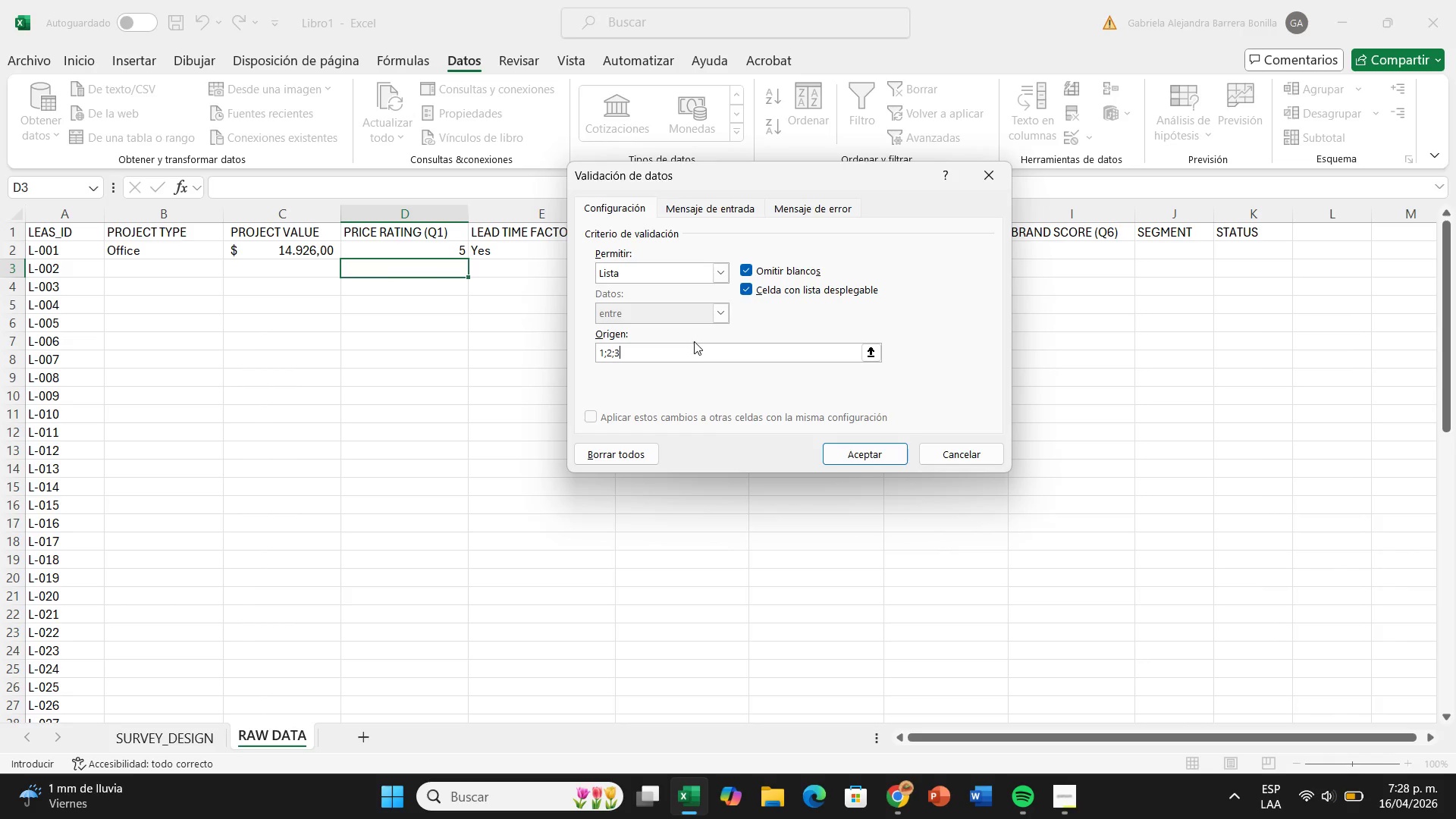 
key(Shift+Comma)
 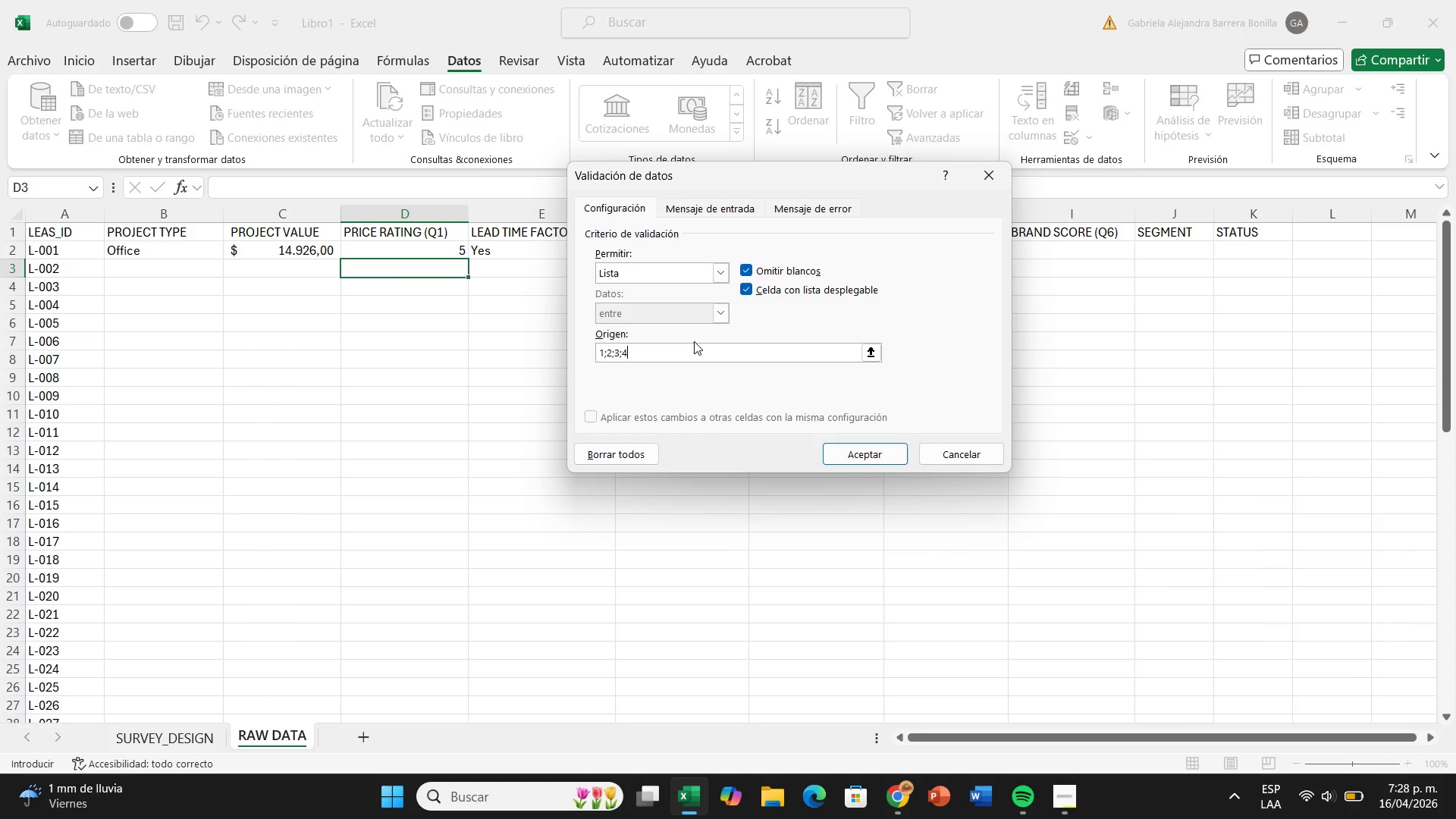 
key(4)
 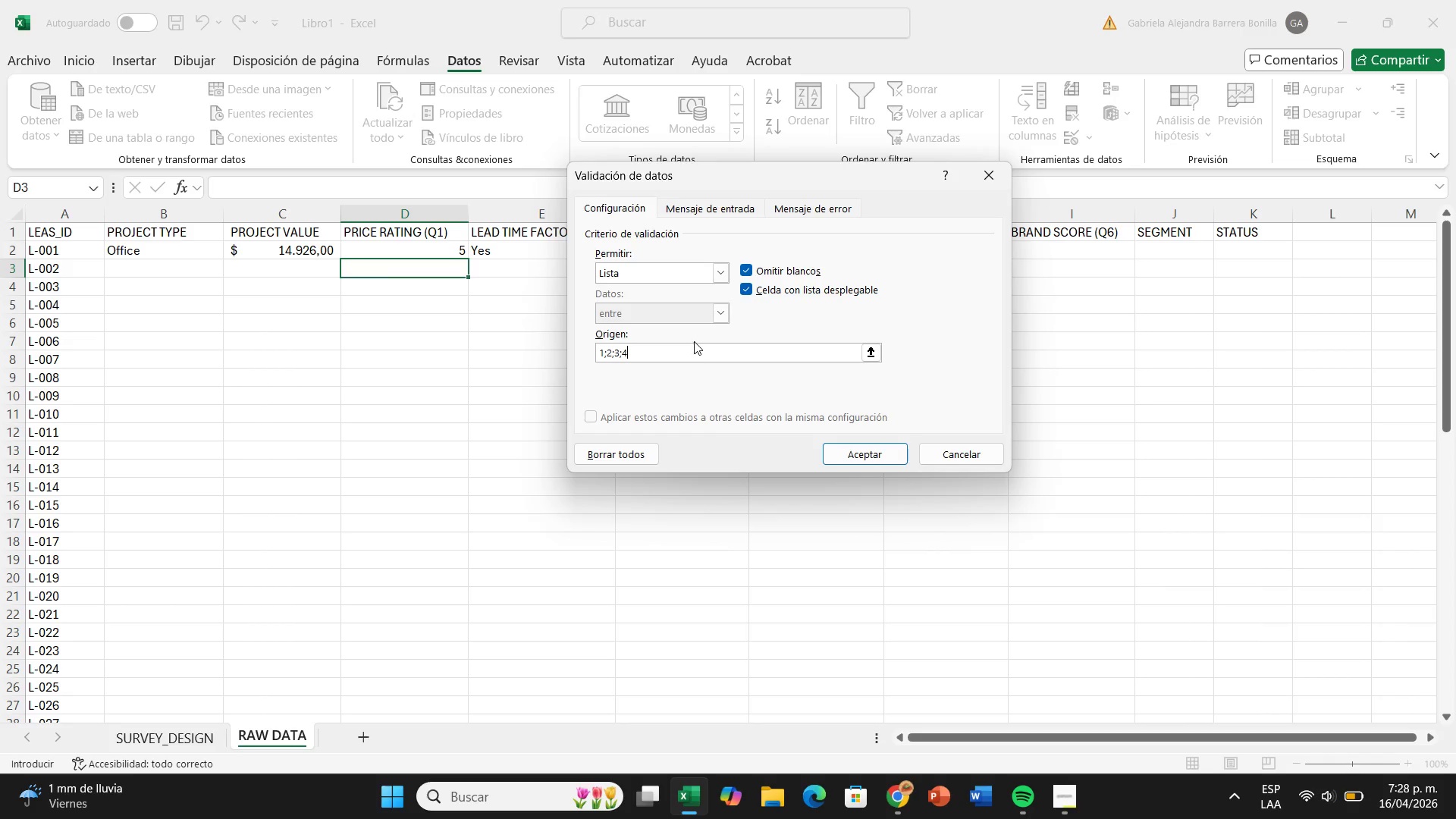 
key(Shift+Comma)
 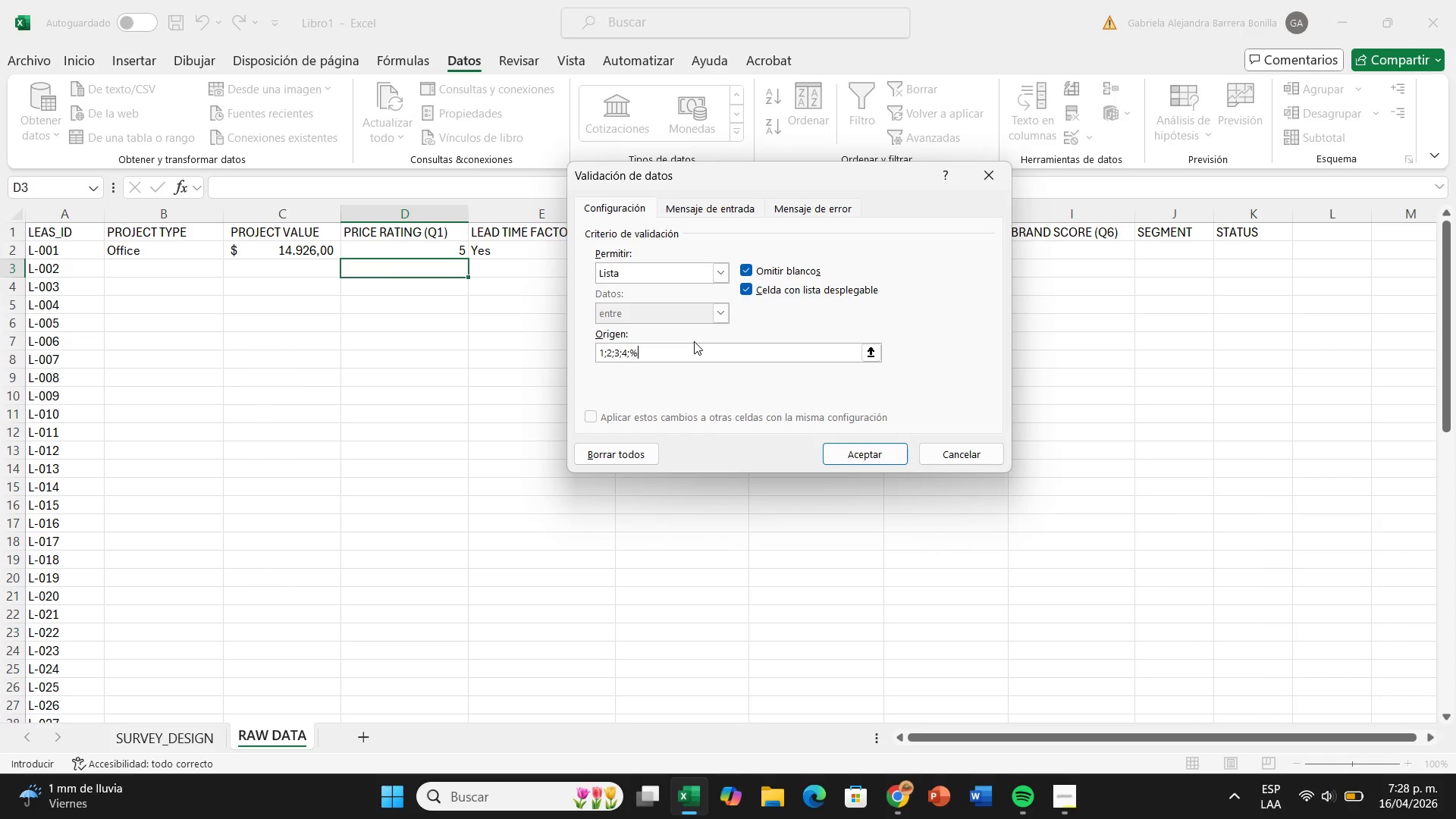 
key(Shift+5)
 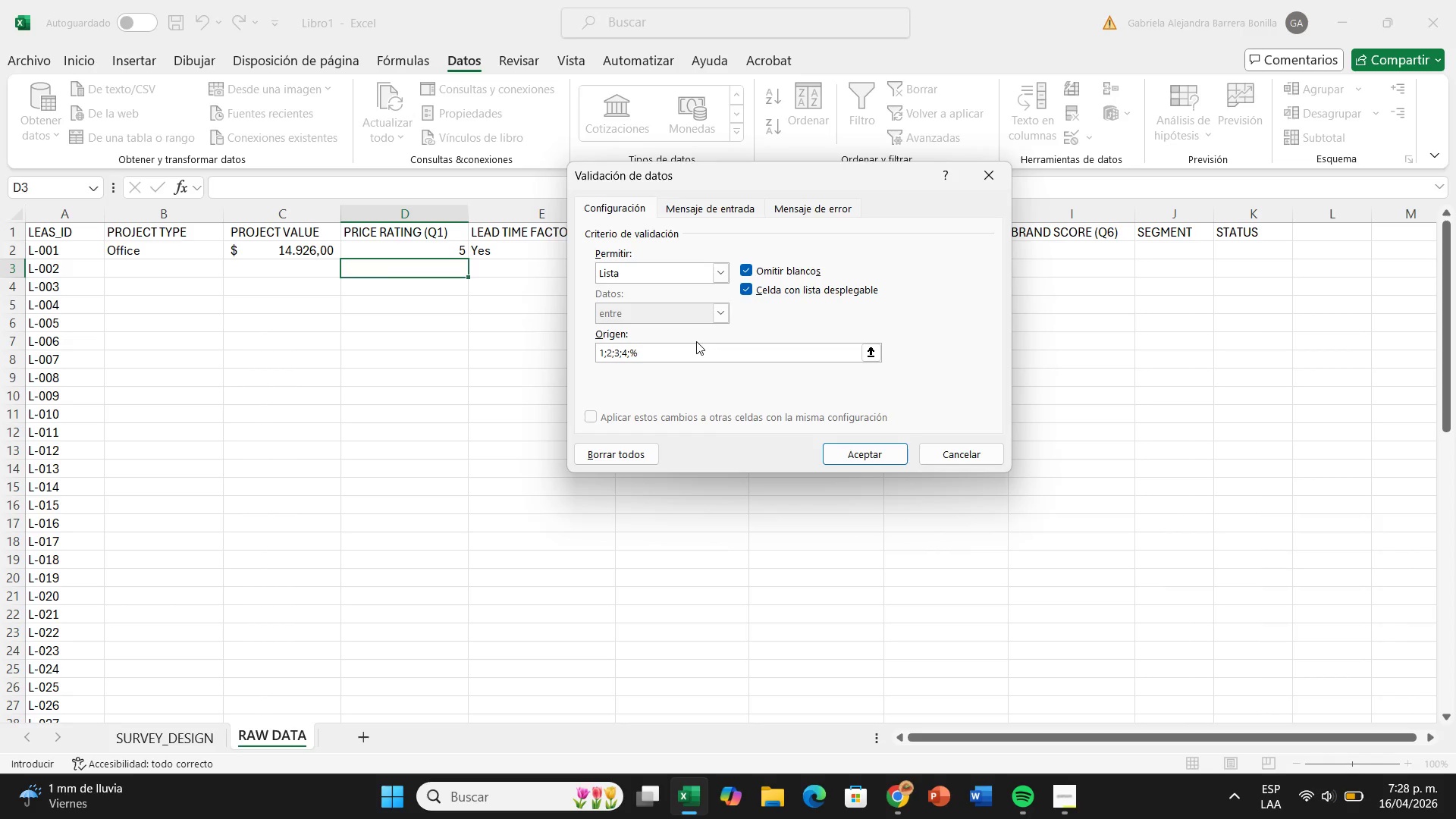 
key(Backspace)
 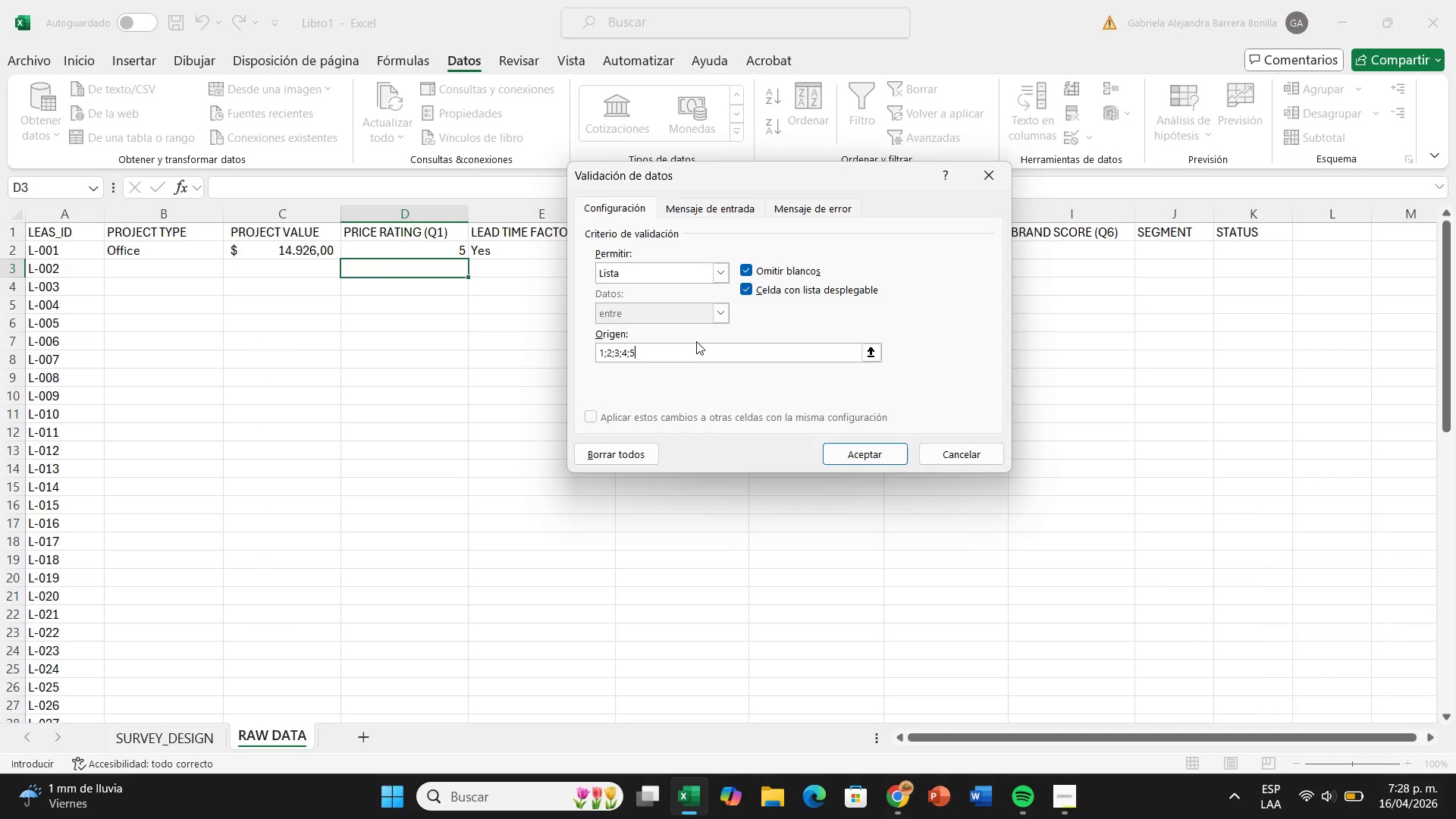 
key(5)
 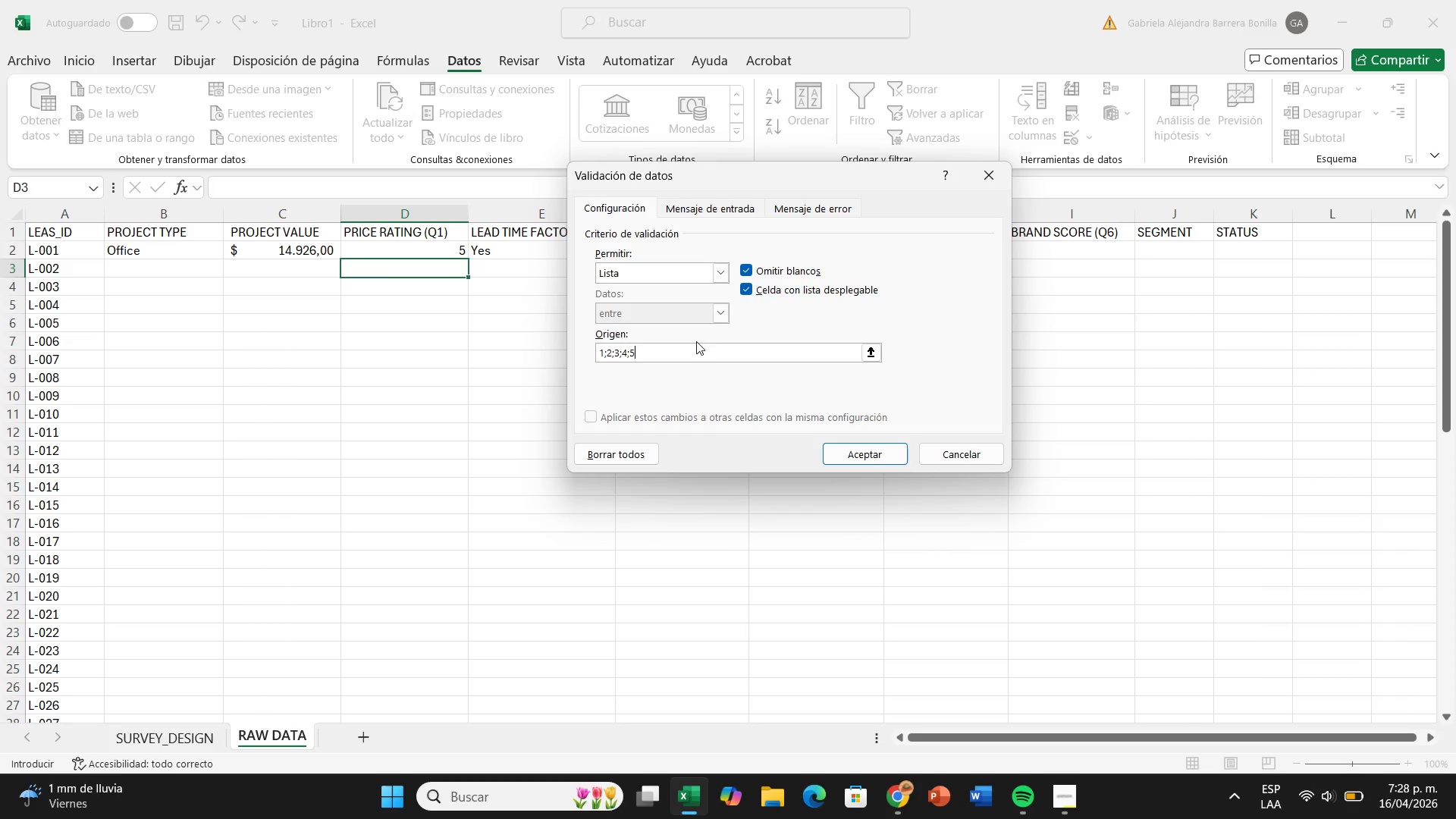 
key(Enter)
 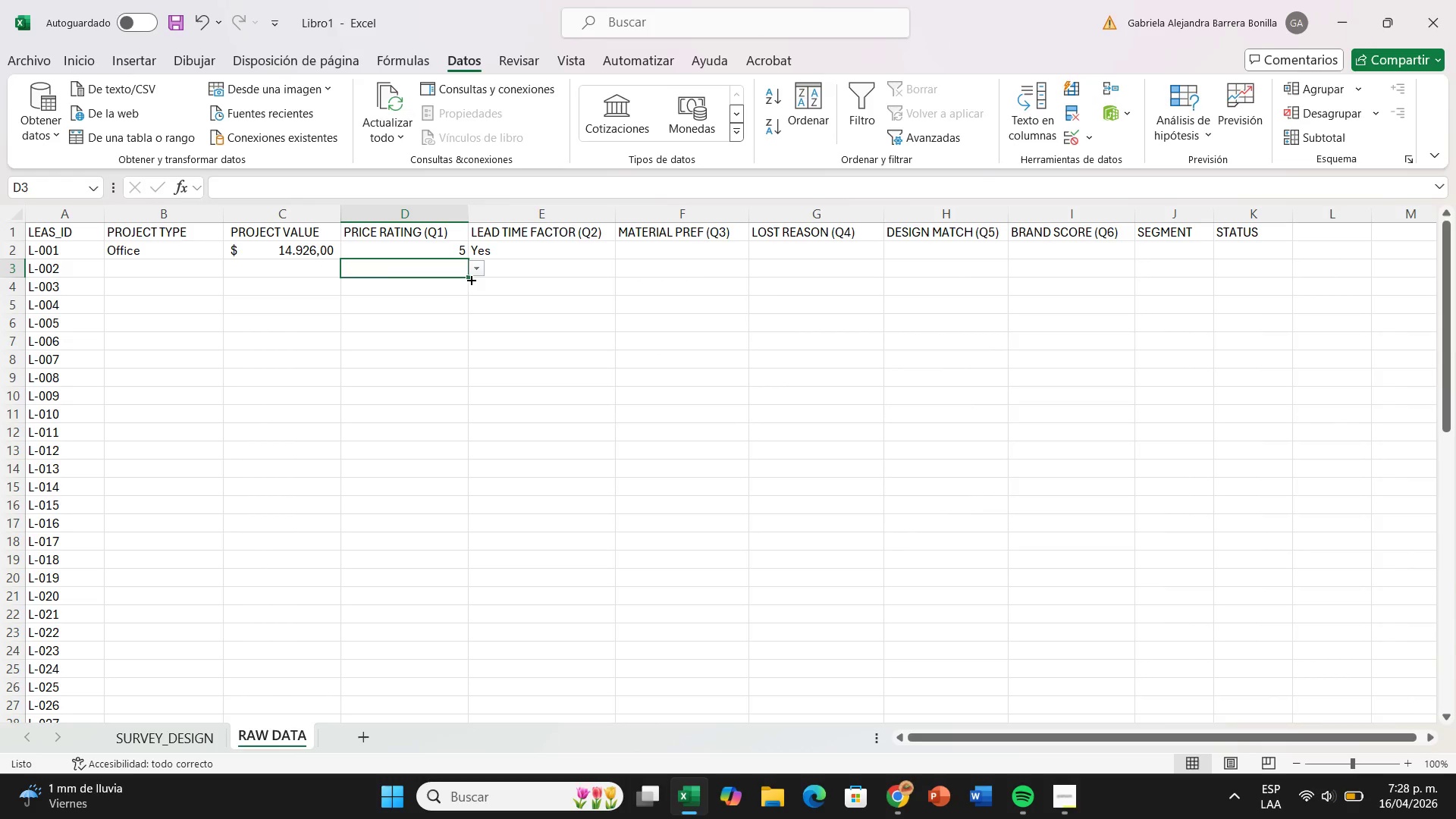 
left_click_drag(start_coordinate=[466, 275], to_coordinate=[475, 676])
 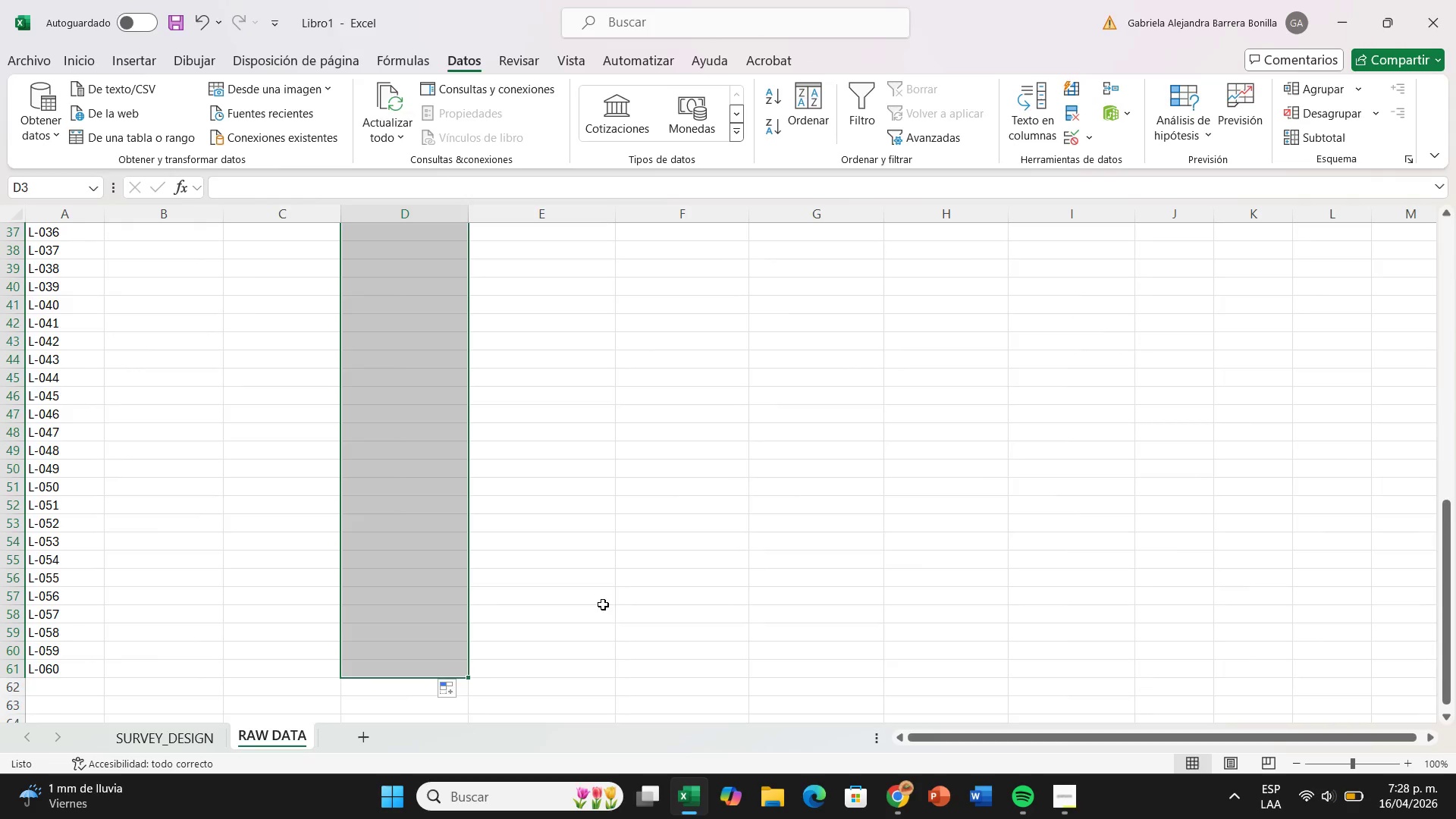 
scroll: coordinate [639, 482], scroll_direction: up, amount: 16.0
 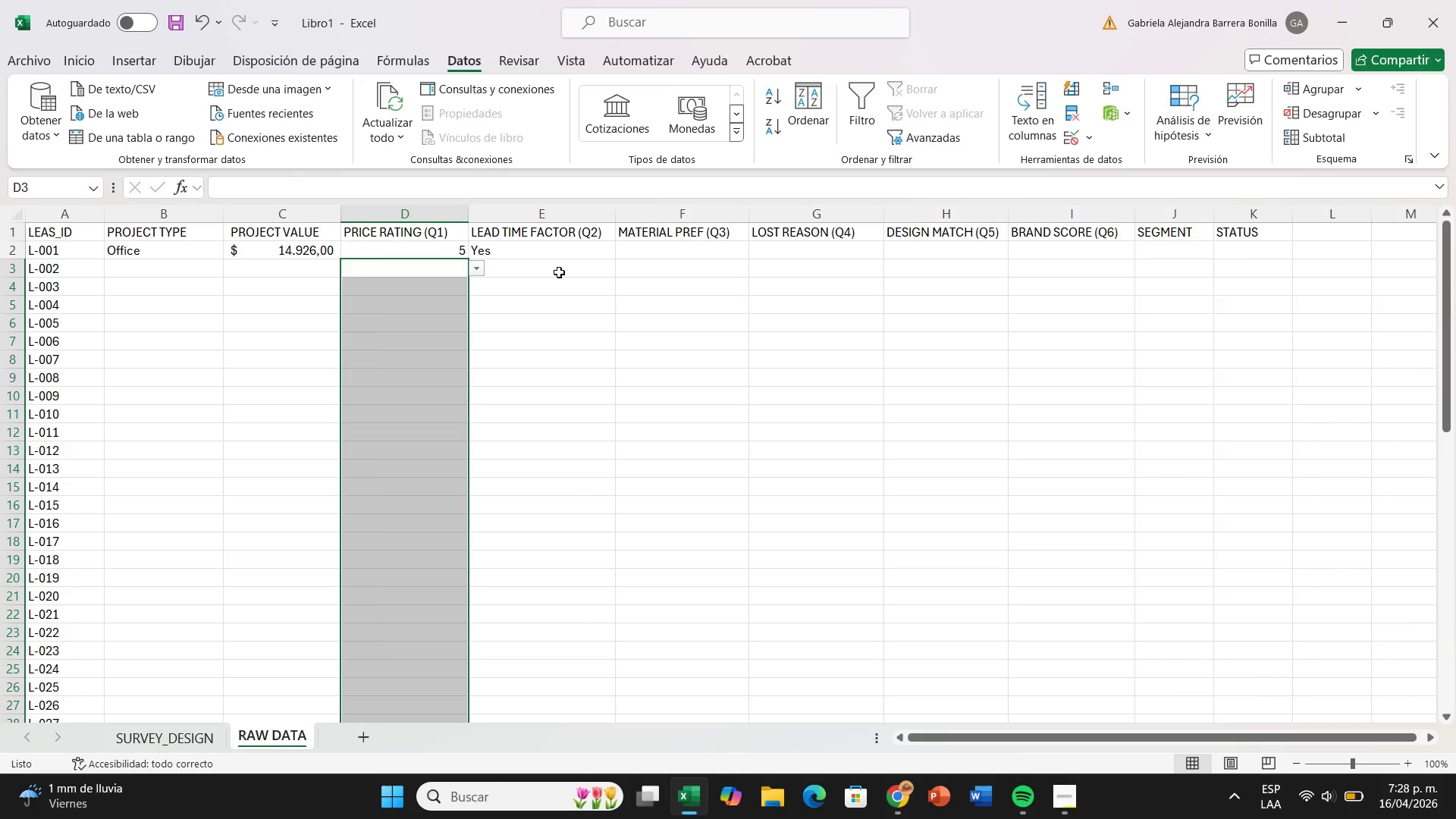 
left_click([559, 272])
 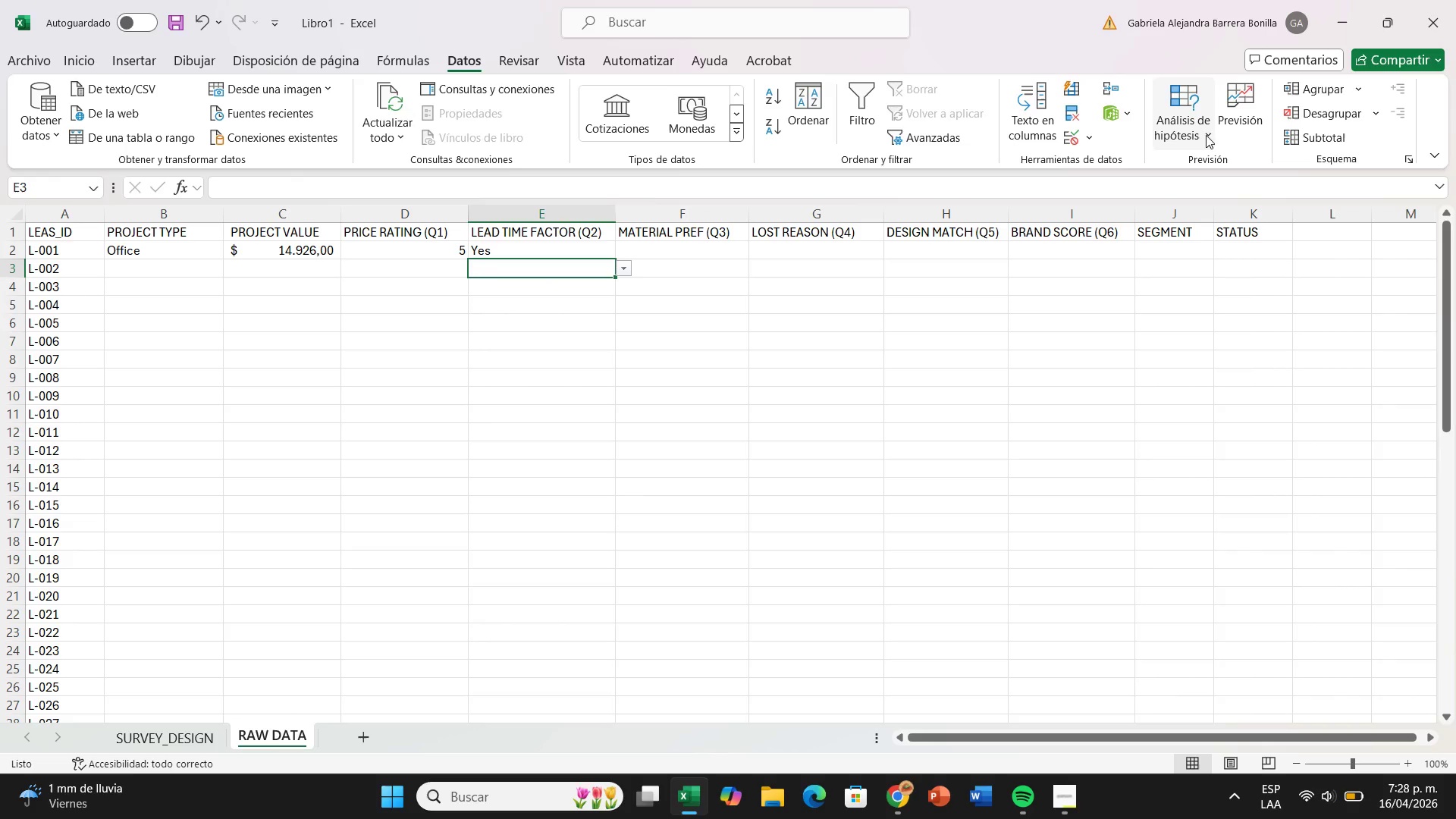 
left_click([1075, 136])
 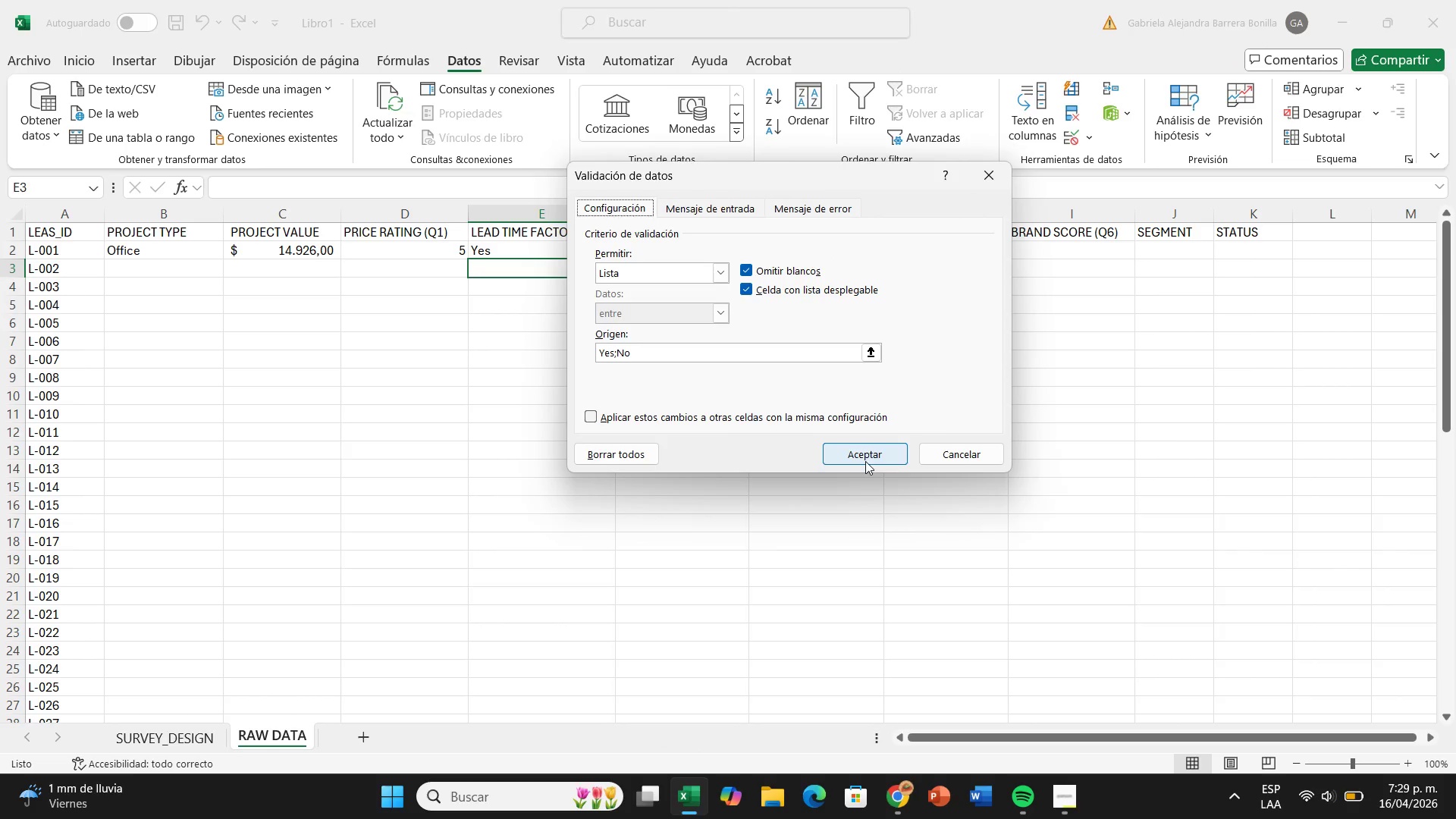 
wait(6.23)
 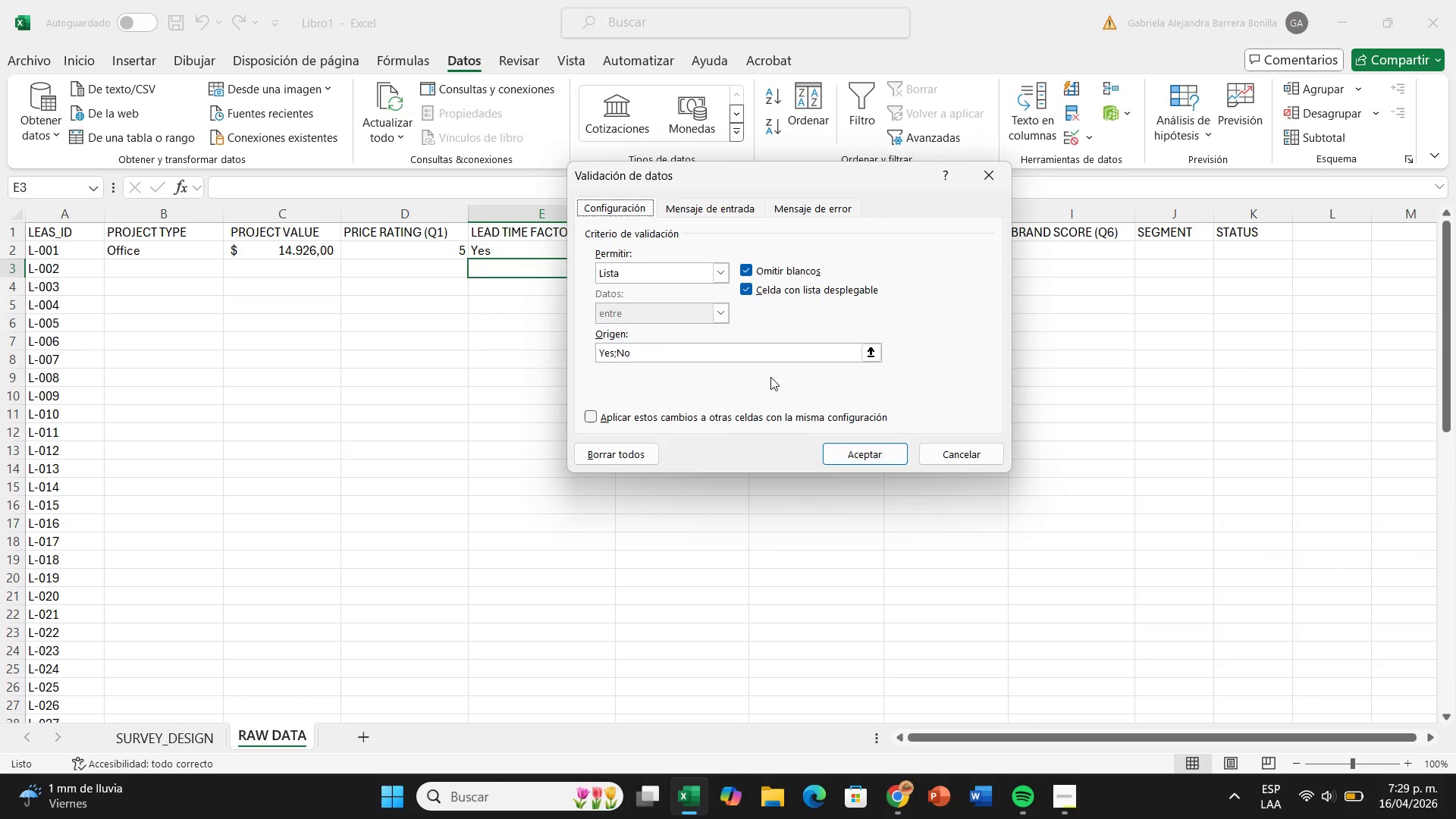 
left_click([865, 450])
 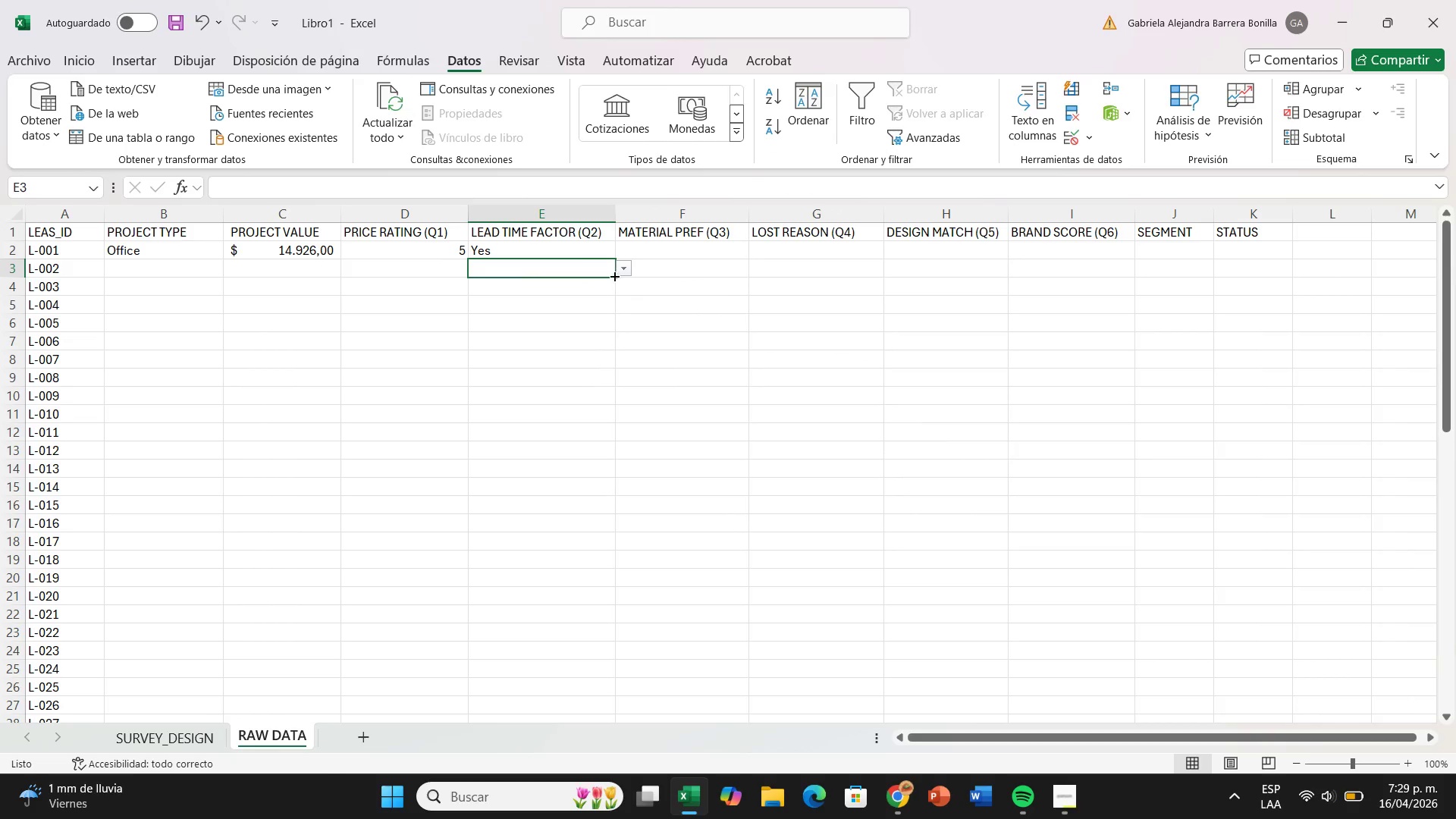 
left_click_drag(start_coordinate=[613, 275], to_coordinate=[656, 621])
 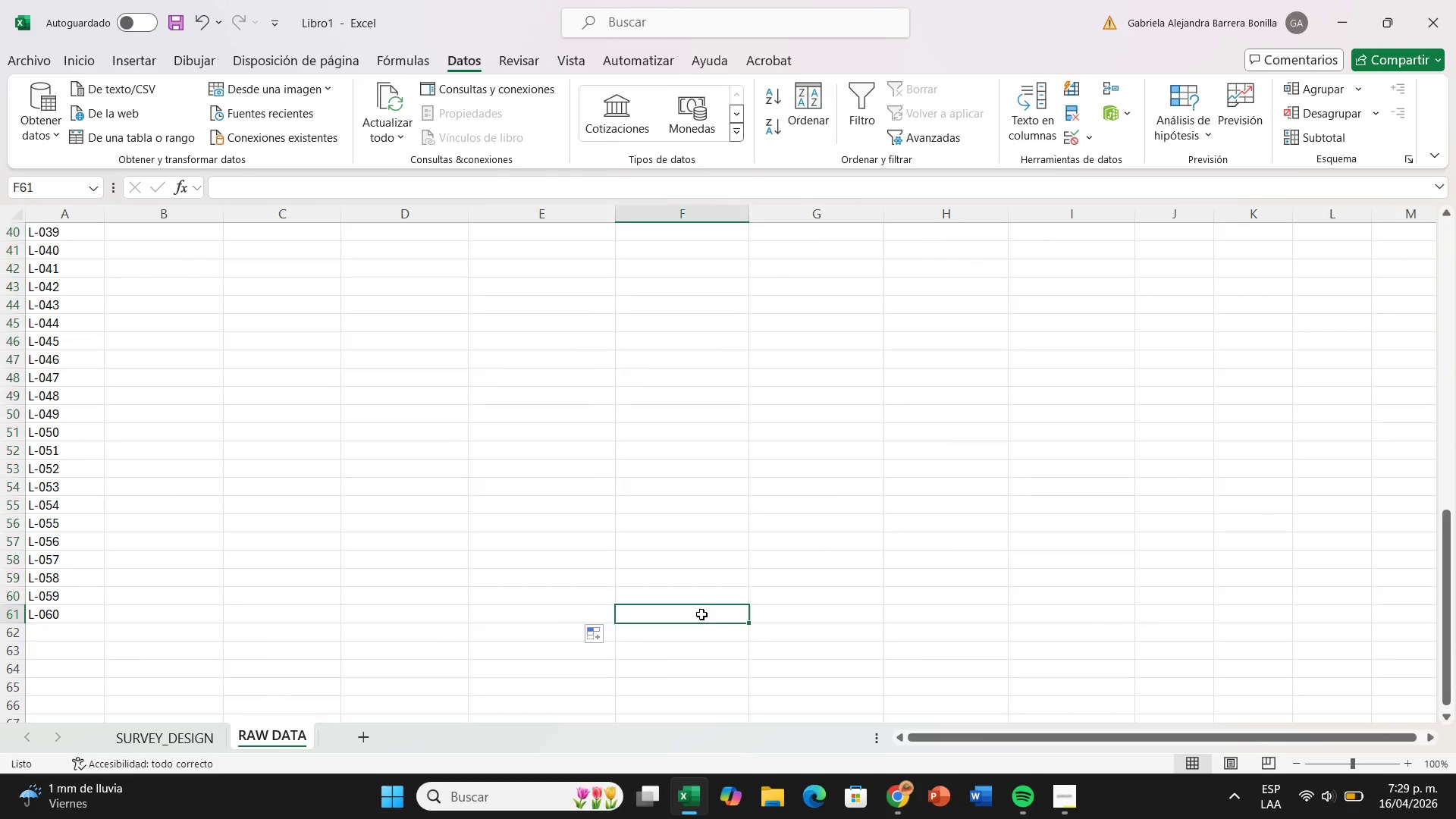 
left_click([701, 614])
 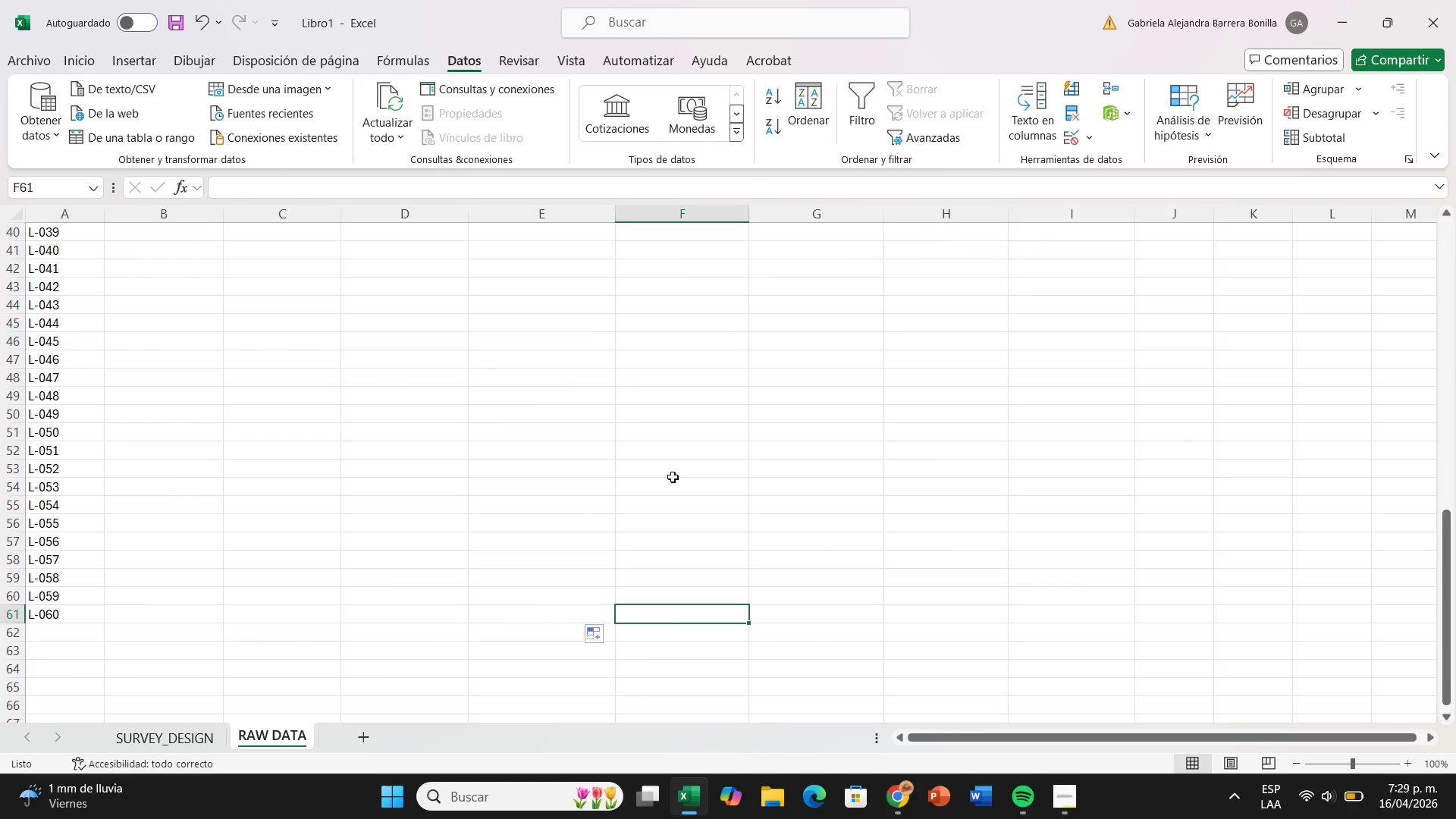 
scroll: coordinate [708, 472], scroll_direction: up, amount: 15.0
 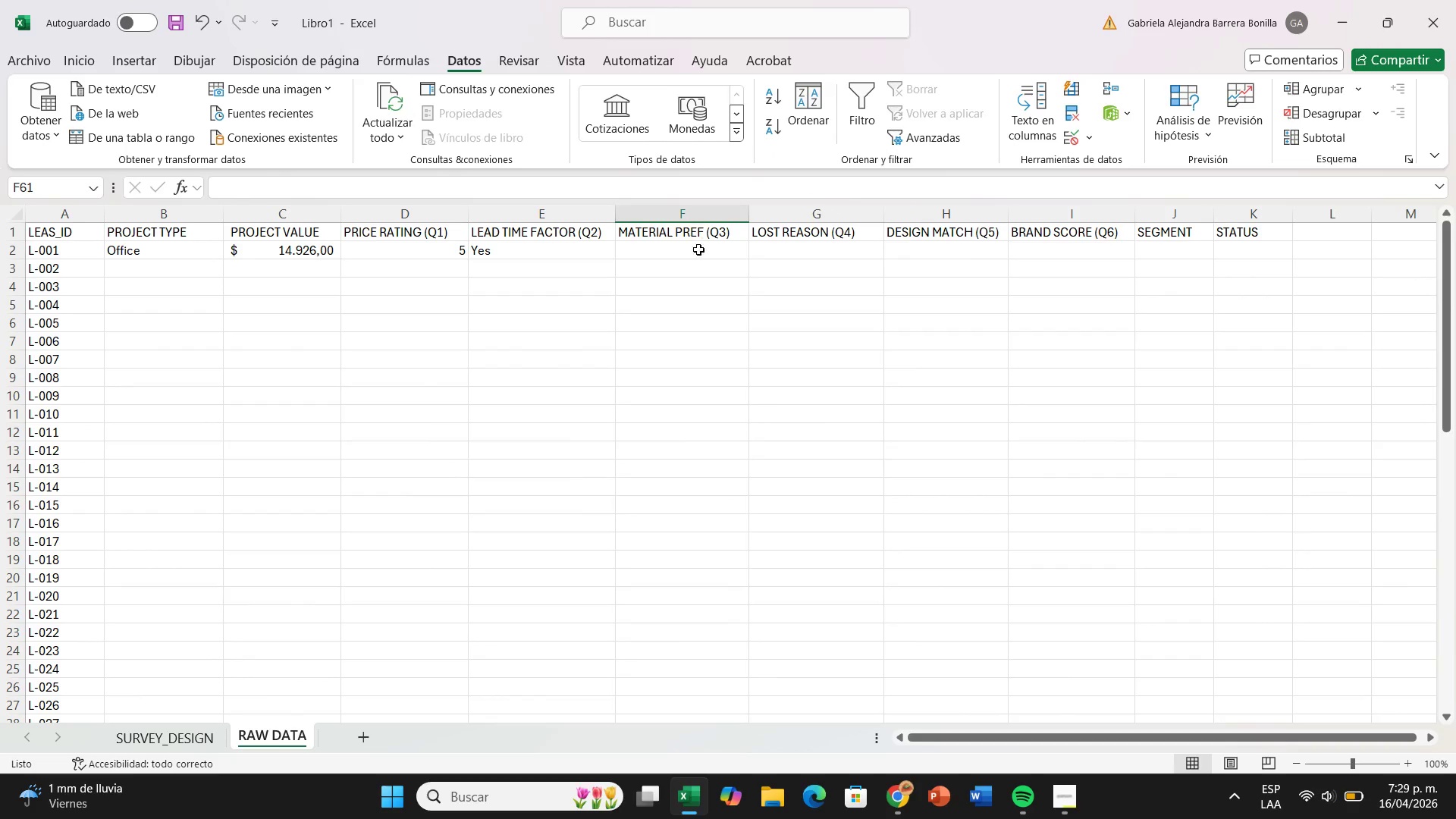 
left_click([703, 256])
 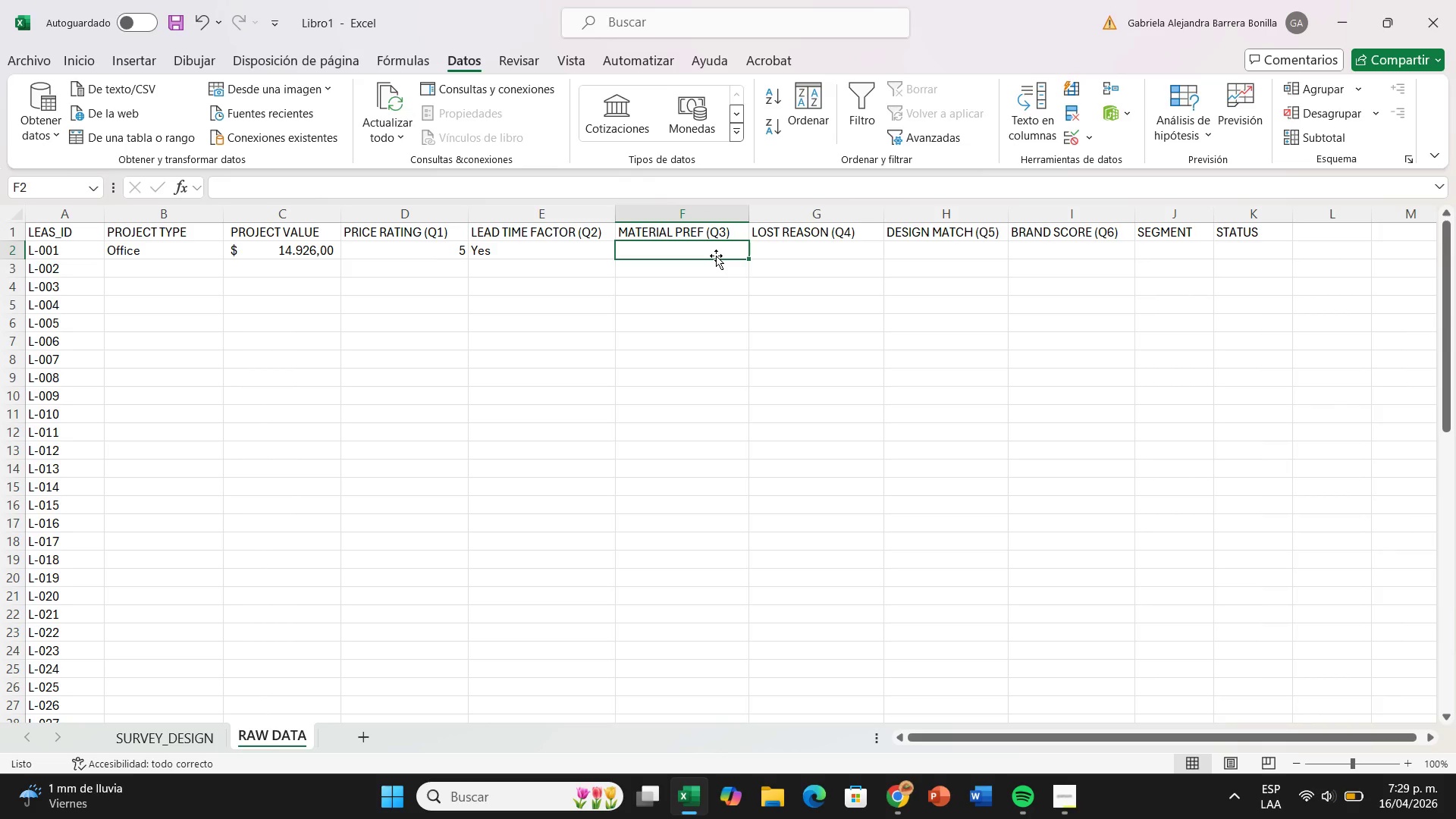 
wait(8.42)
 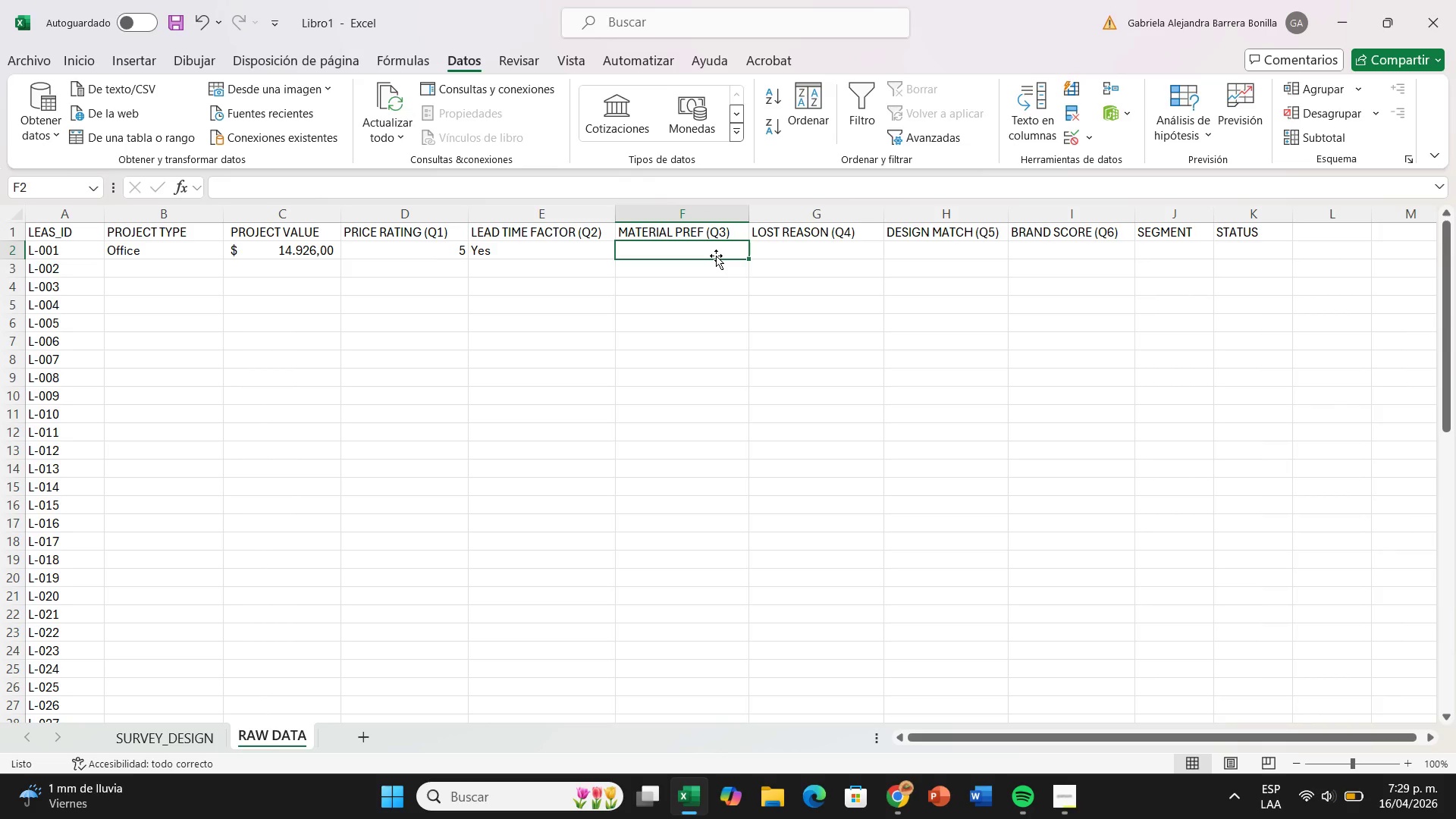 
left_click([1084, 133])
 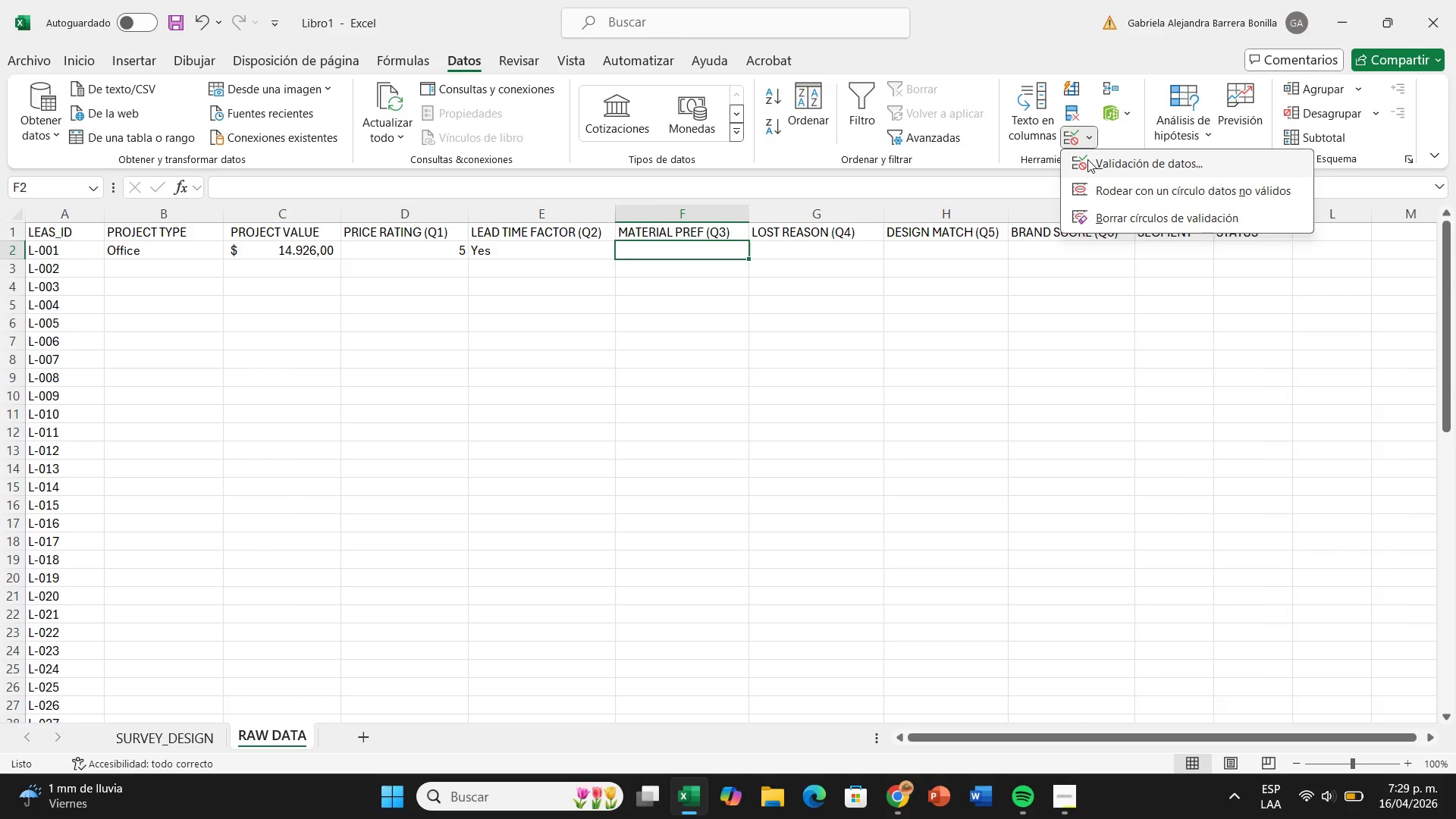 
left_click([1087, 159])
 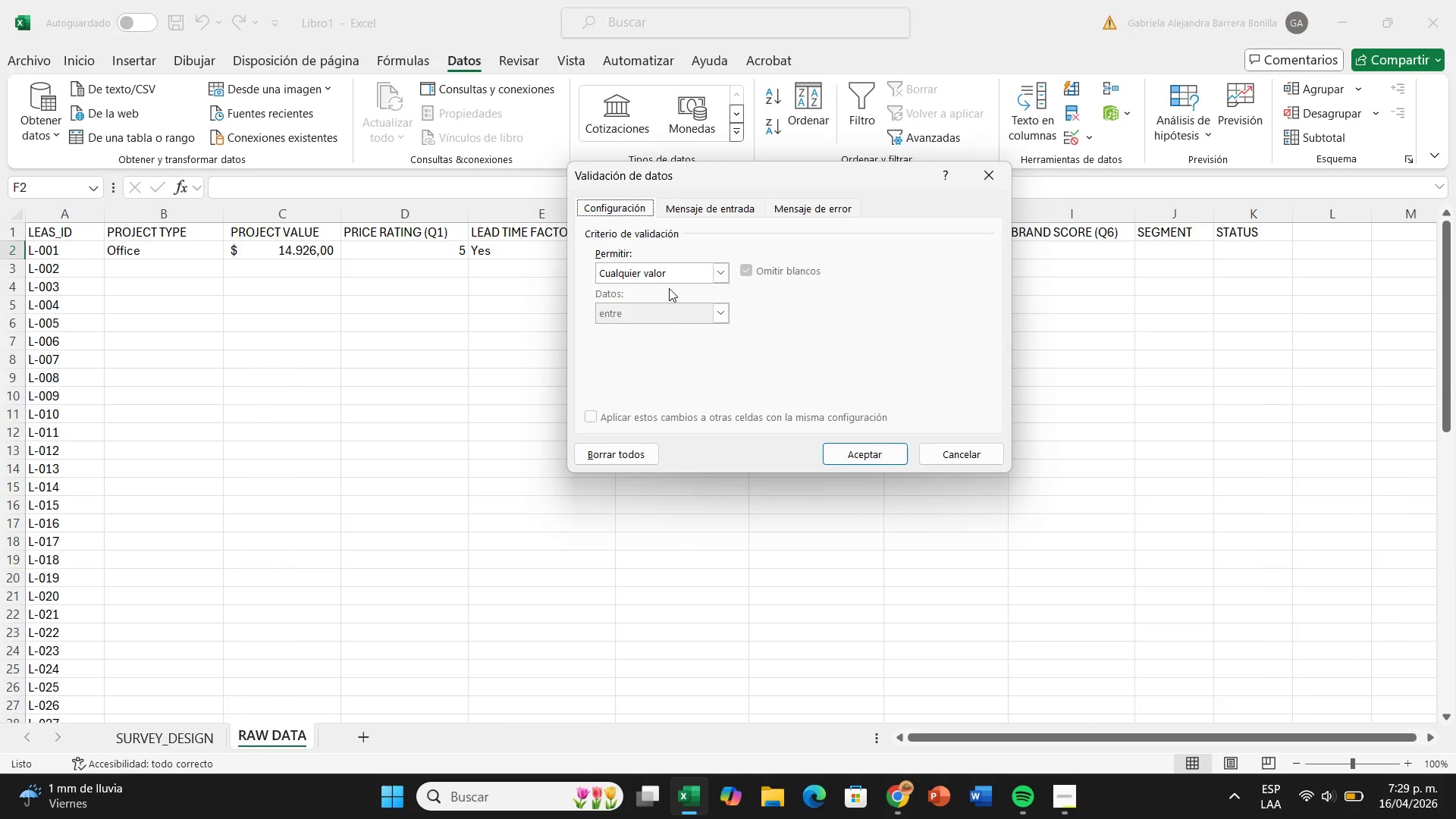 
left_click([713, 272])
 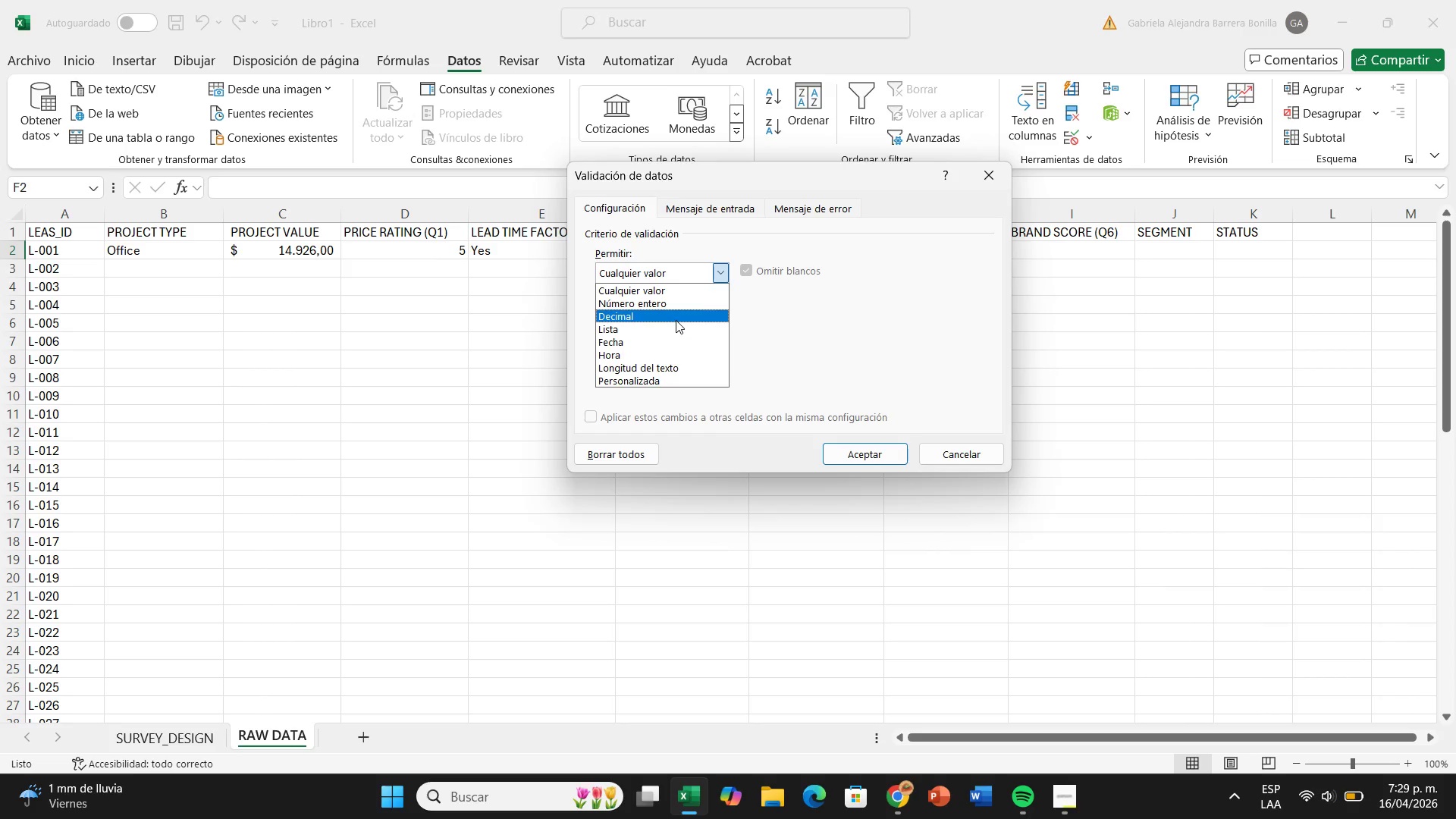 
left_click([678, 329])
 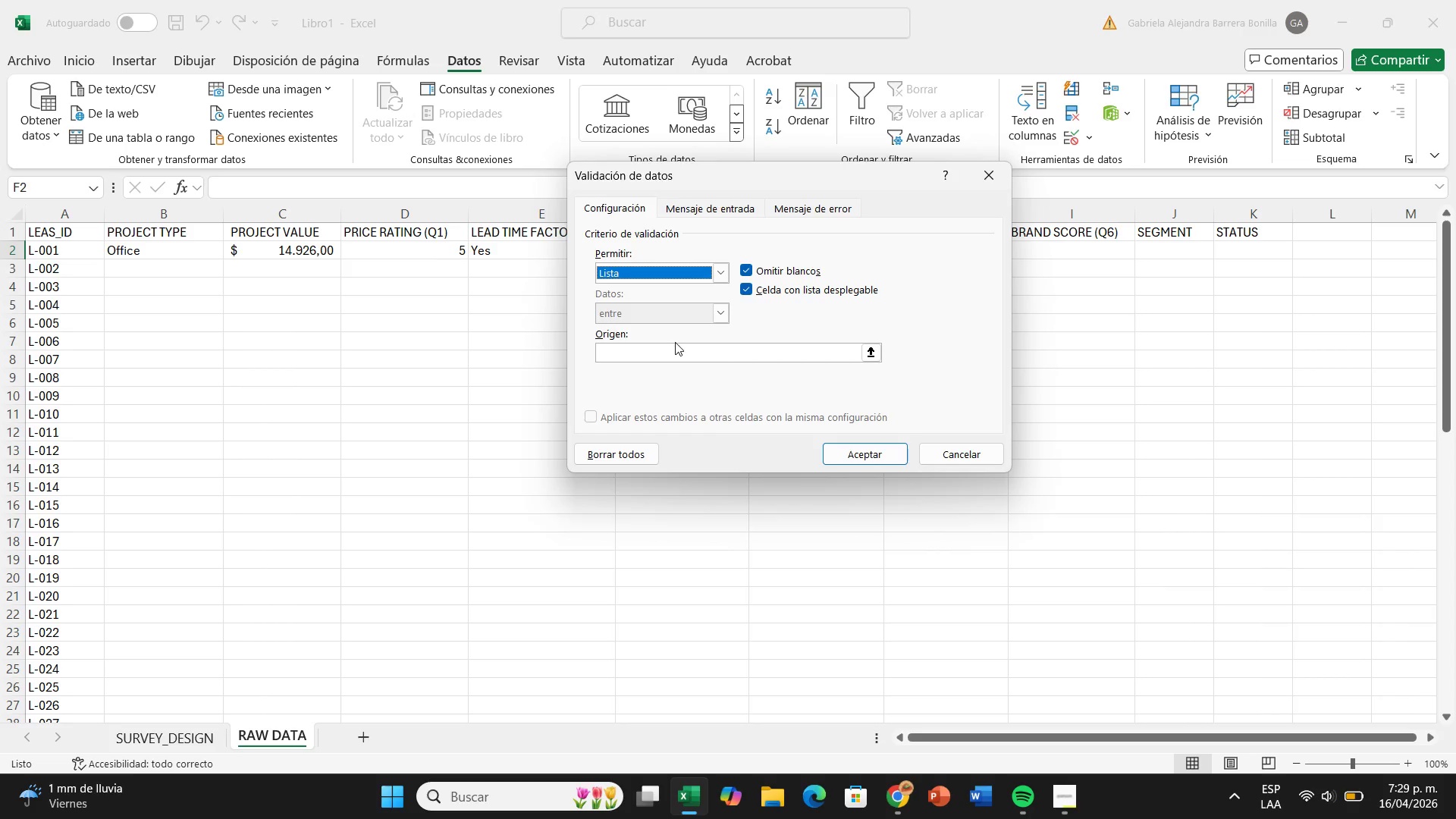 
left_click([675, 342])
 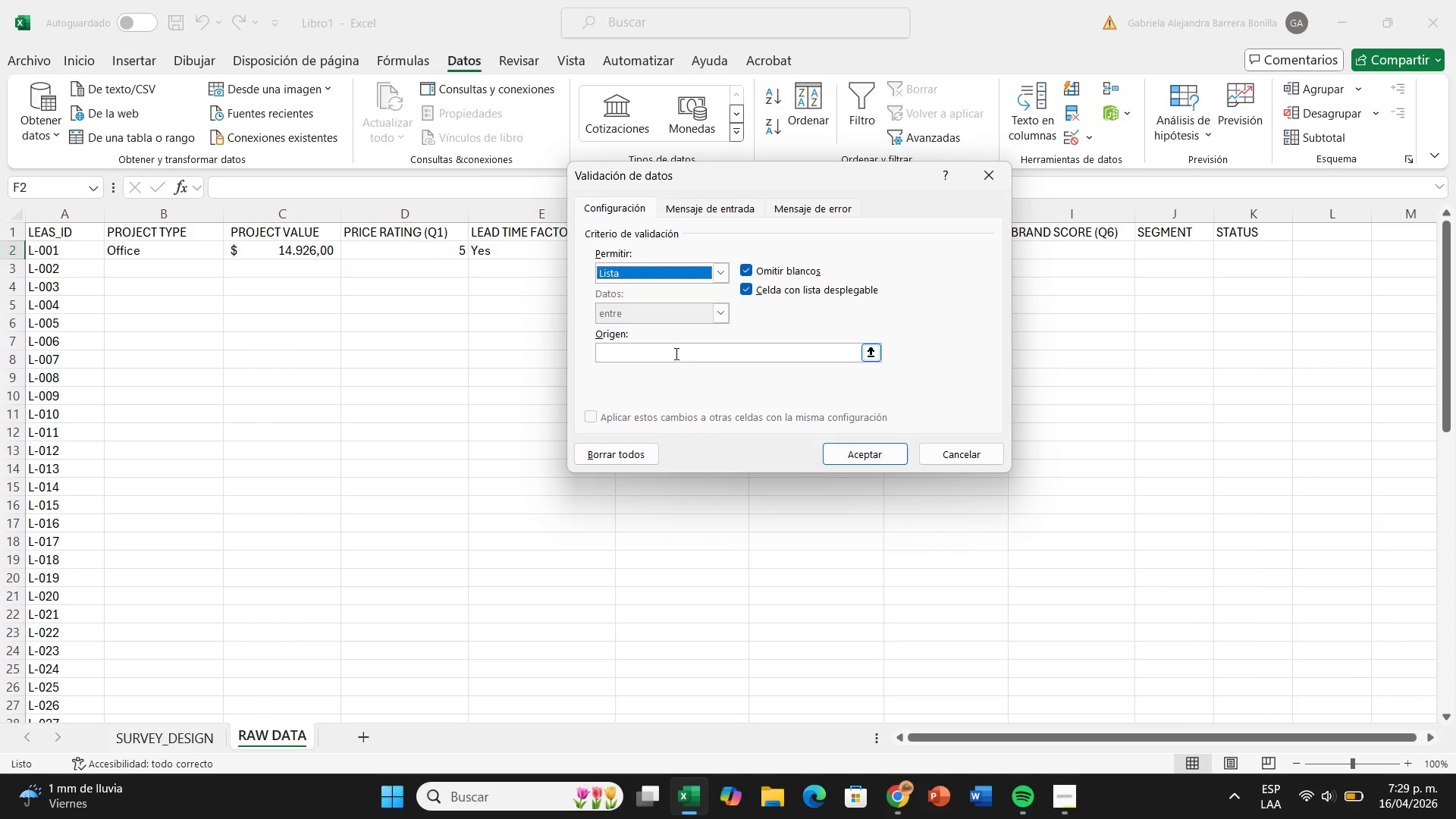 
double_click([675, 353])
 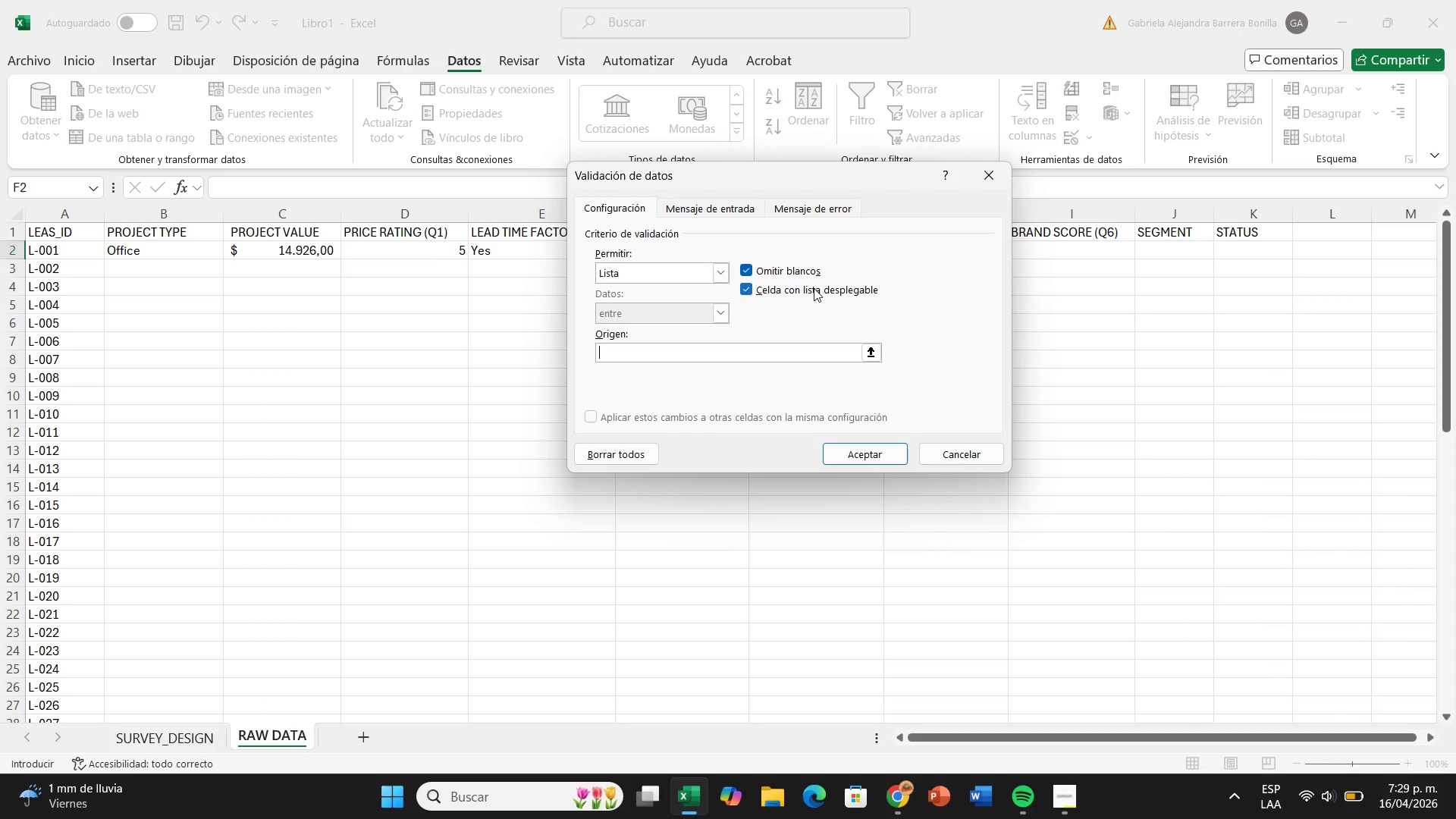 
type(Lead)
 